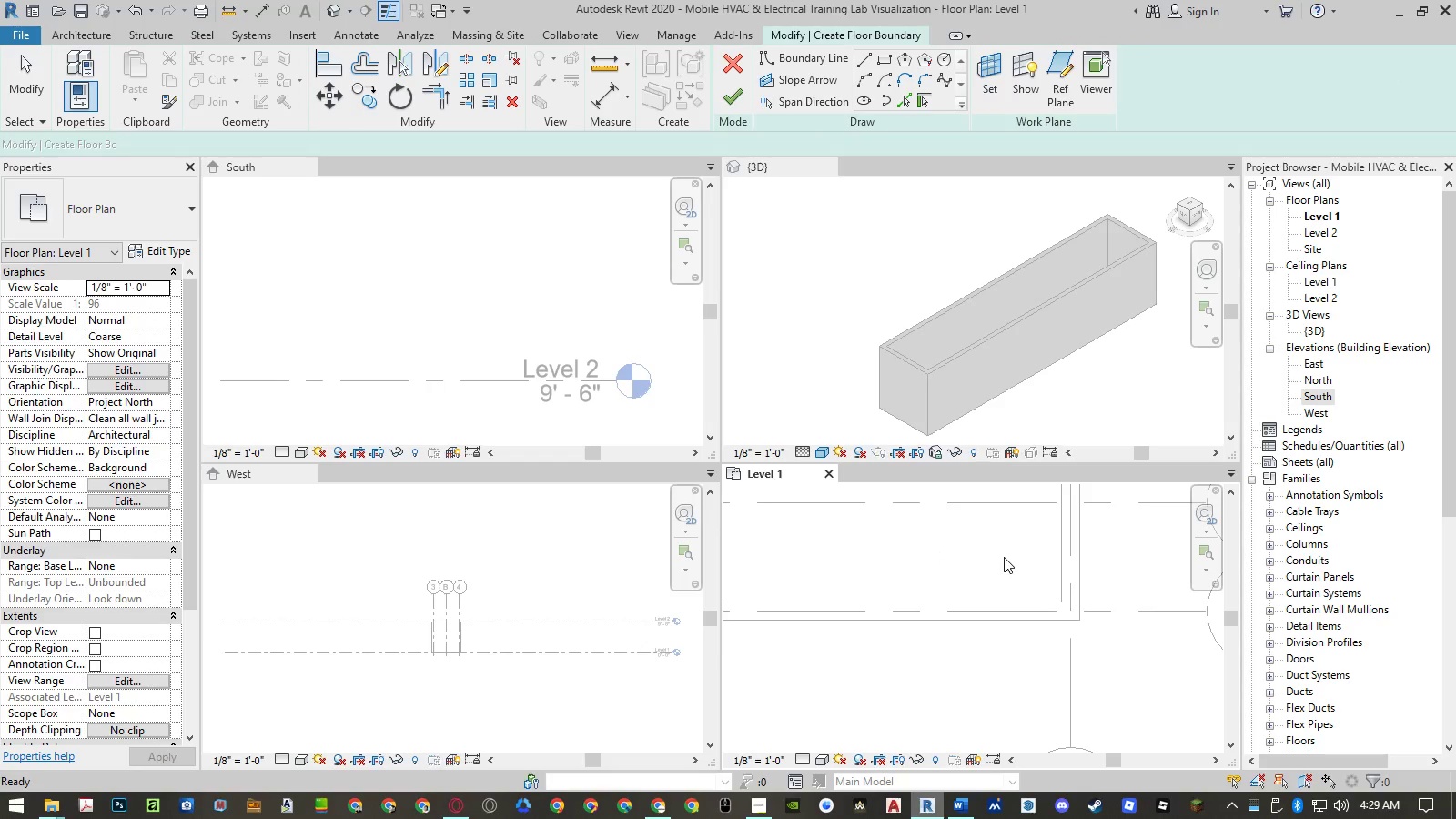 
scroll: coordinate [1023, 566], scroll_direction: down, amount: 12.0
 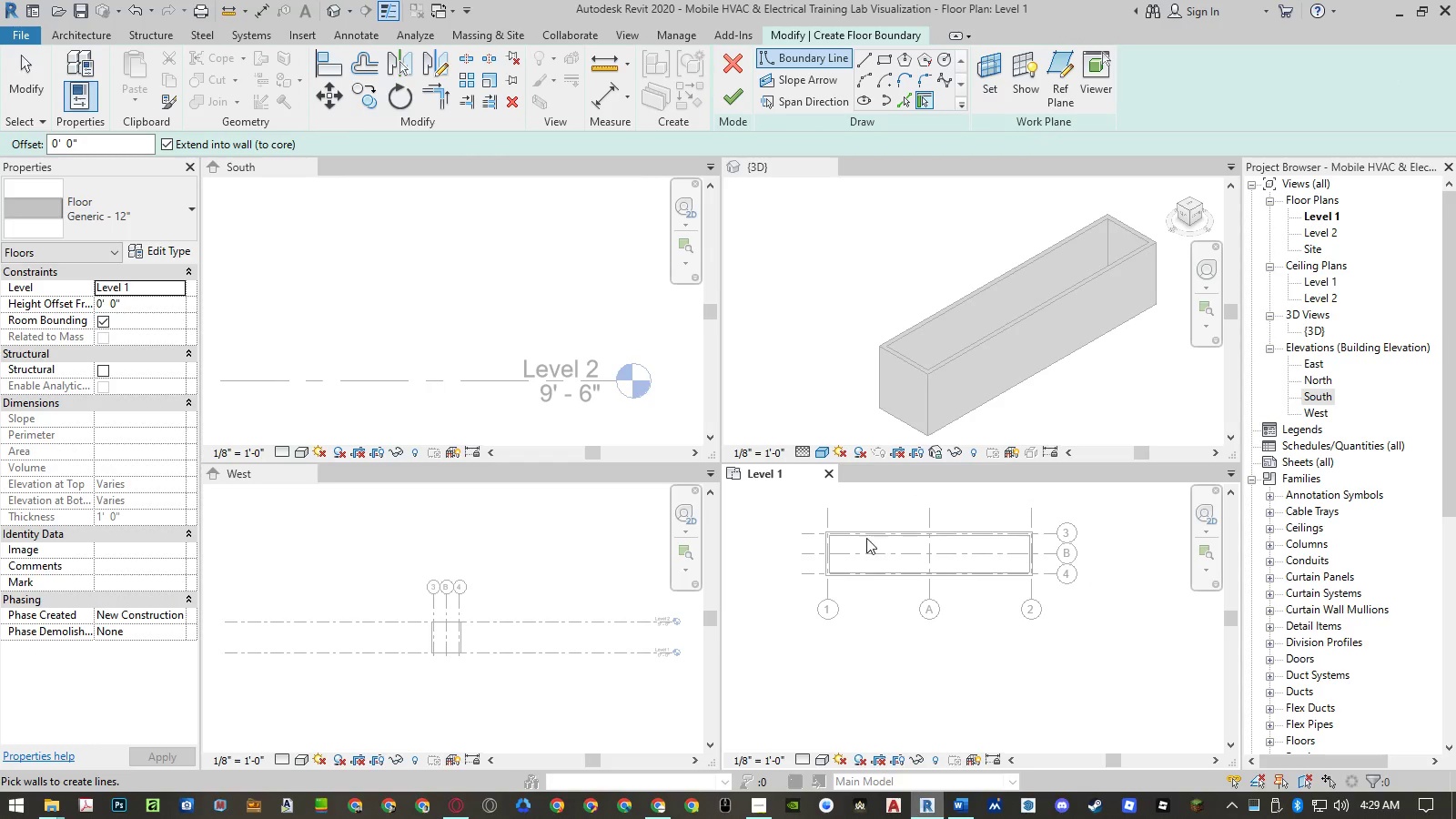 
scroll: coordinate [863, 536], scroll_direction: up, amount: 5.0
 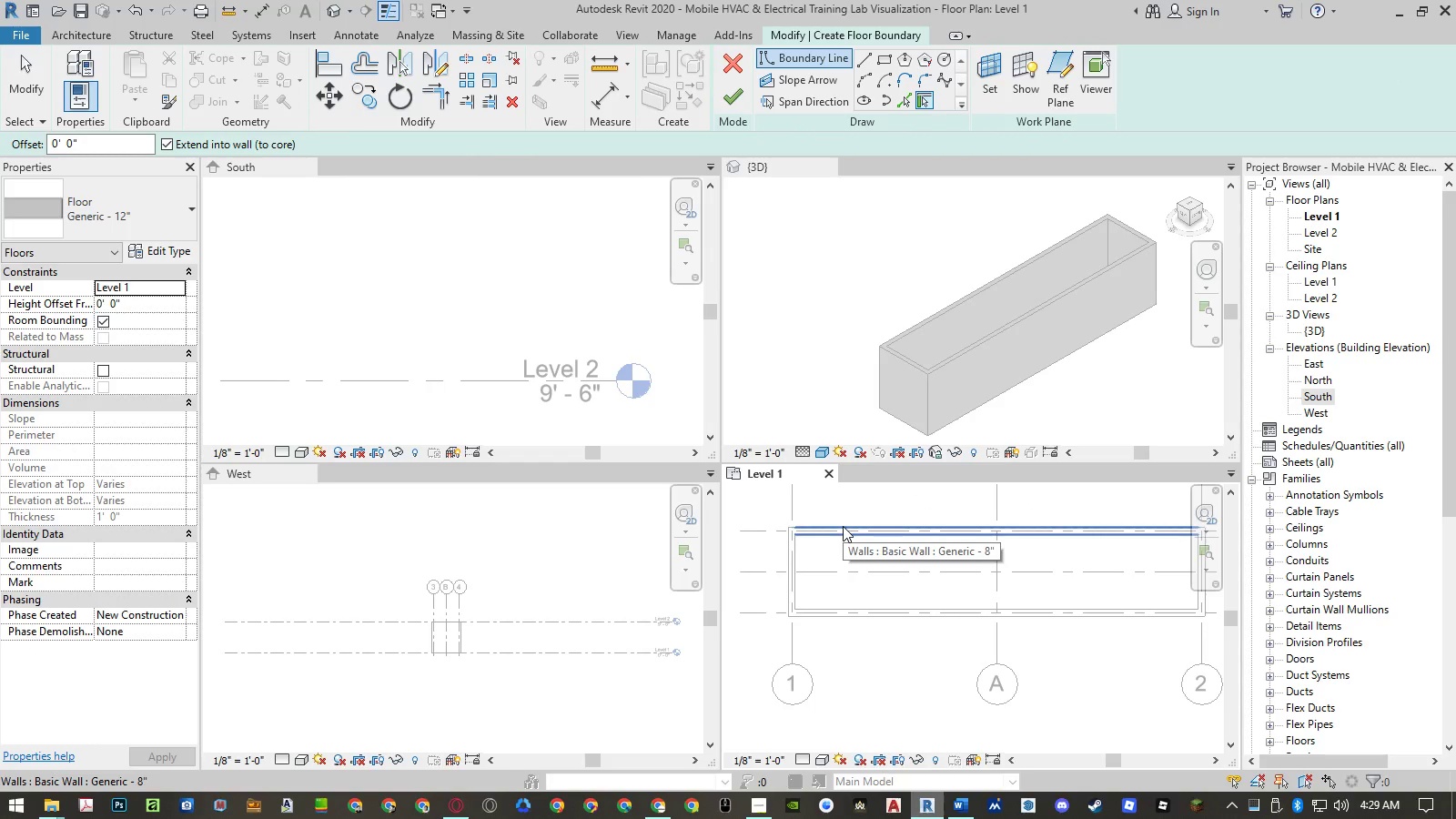 
left_click([900, 106])
 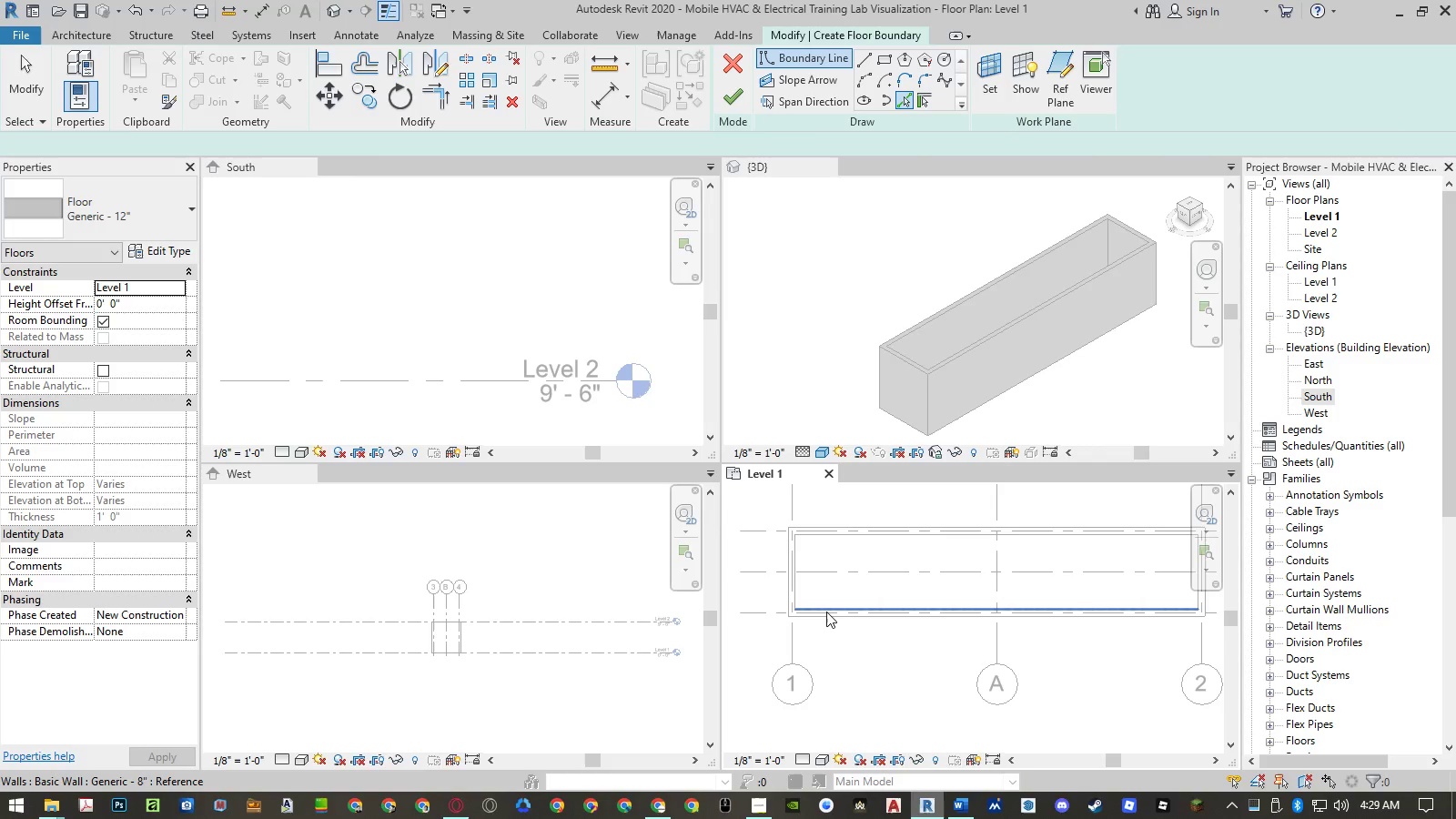 
left_click([826, 612])
 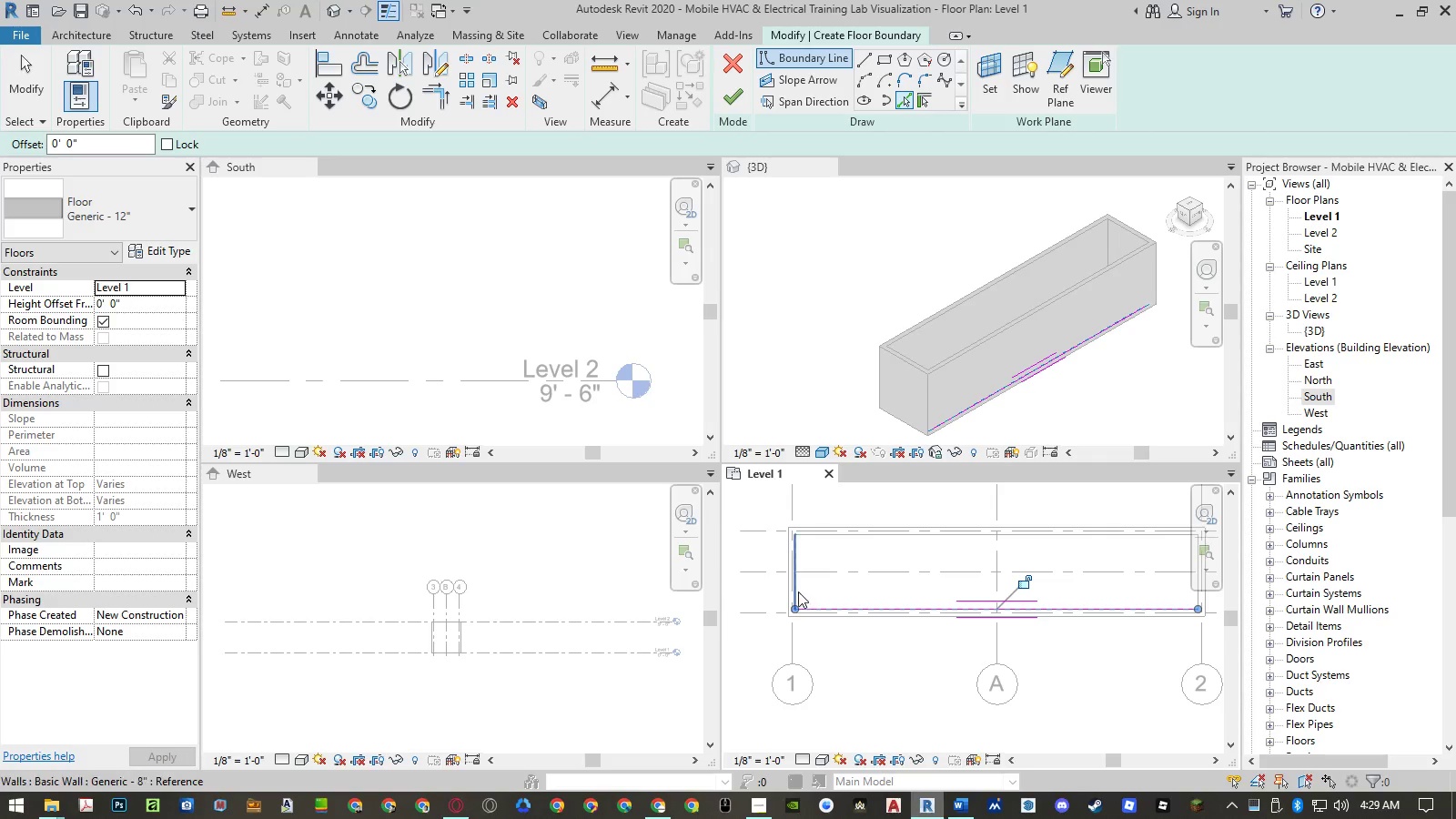 
left_click([796, 591])
 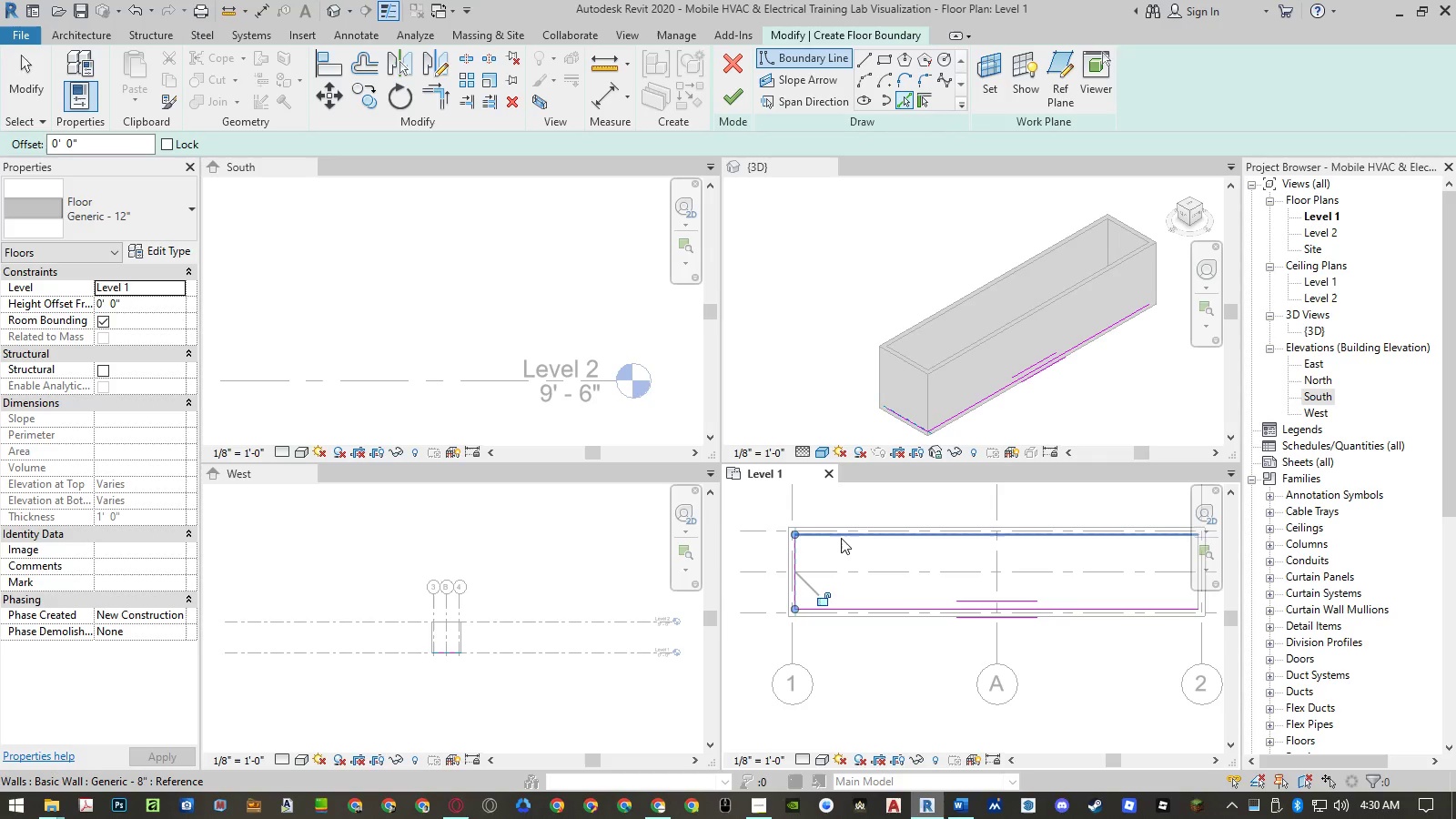 
left_click([842, 538])
 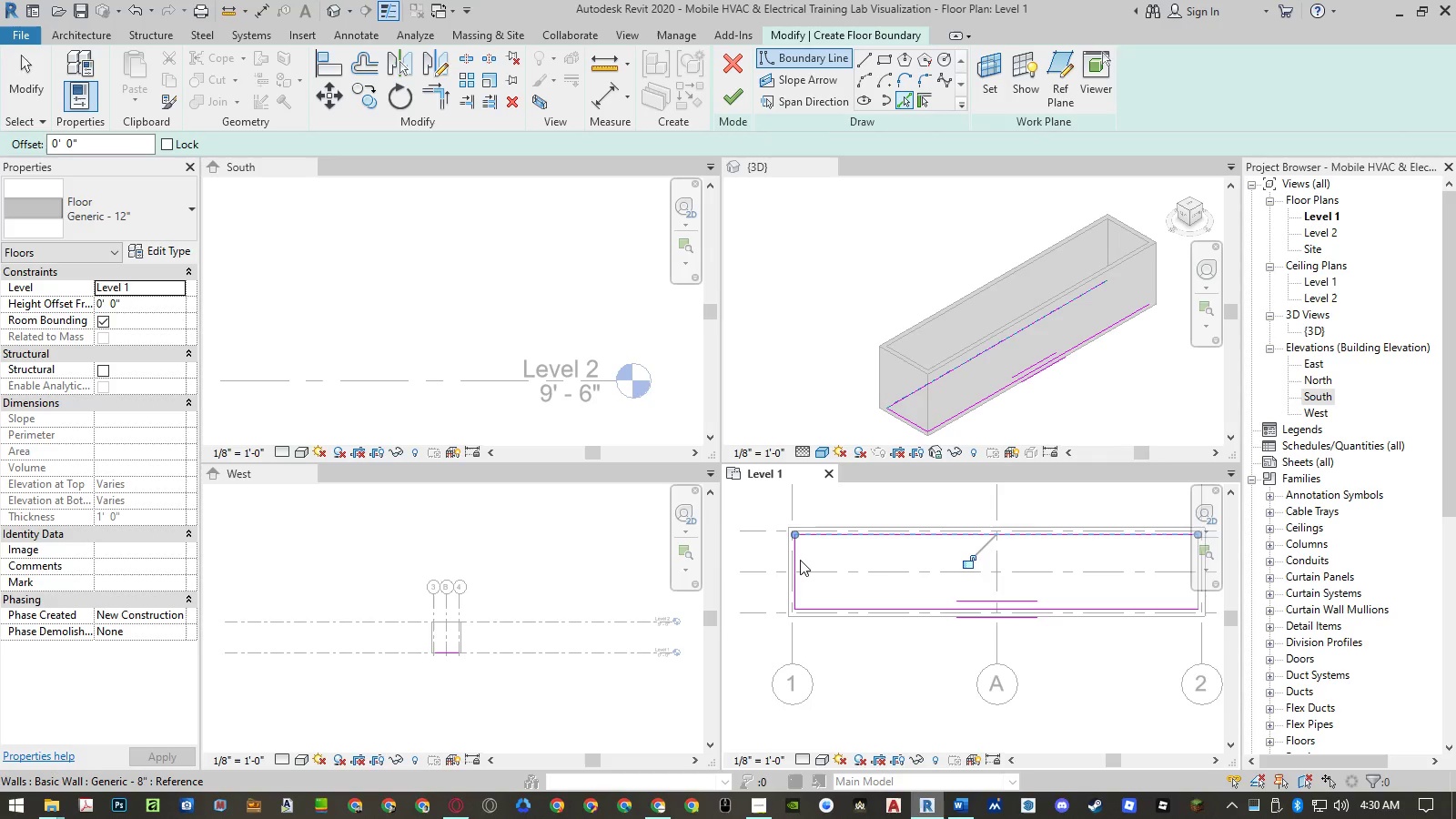 
scroll: coordinate [799, 562], scroll_direction: down, amount: 3.0
 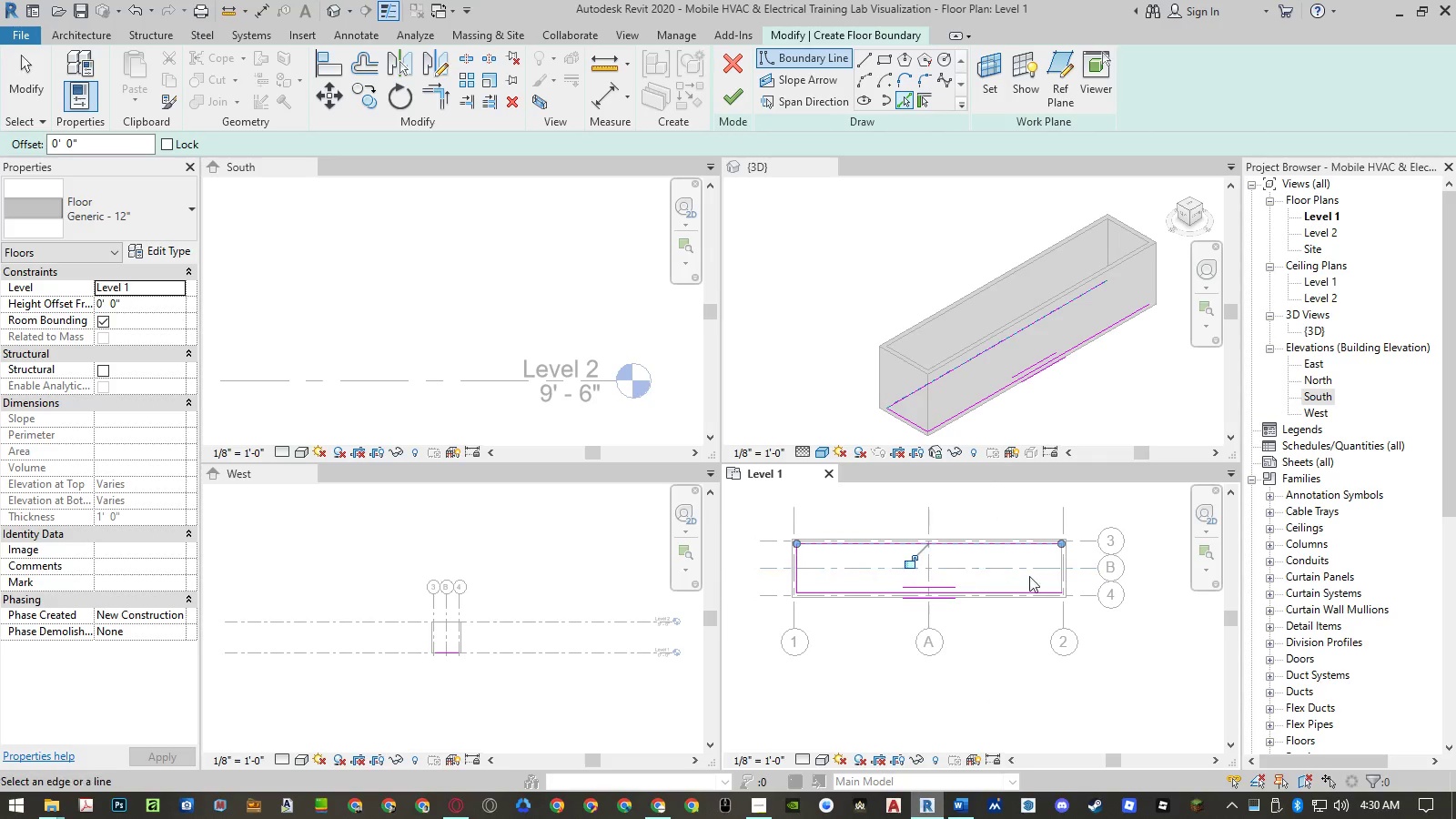 
scroll: coordinate [1052, 568], scroll_direction: up, amount: 5.0
 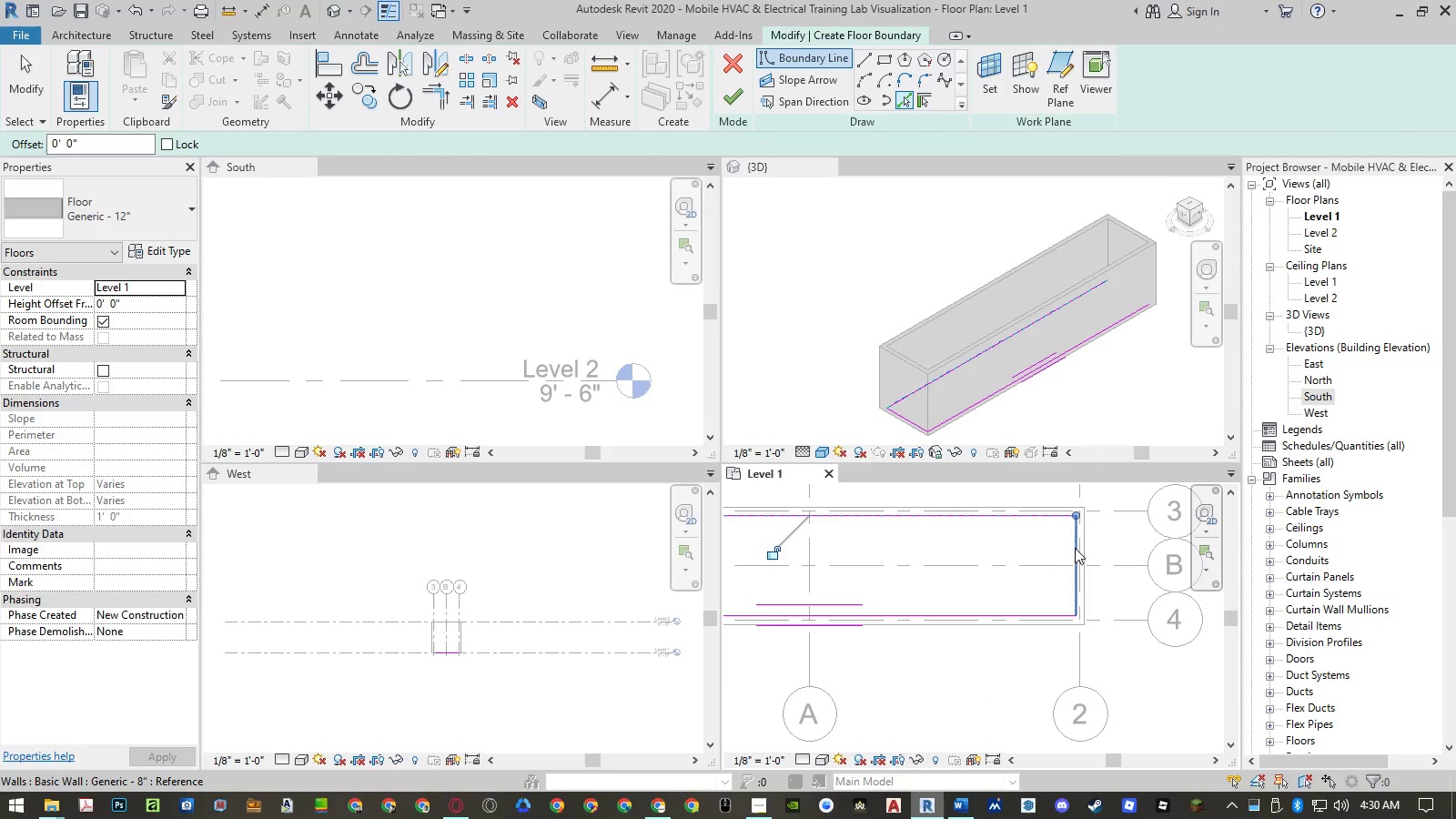 
left_click([1075, 548])
 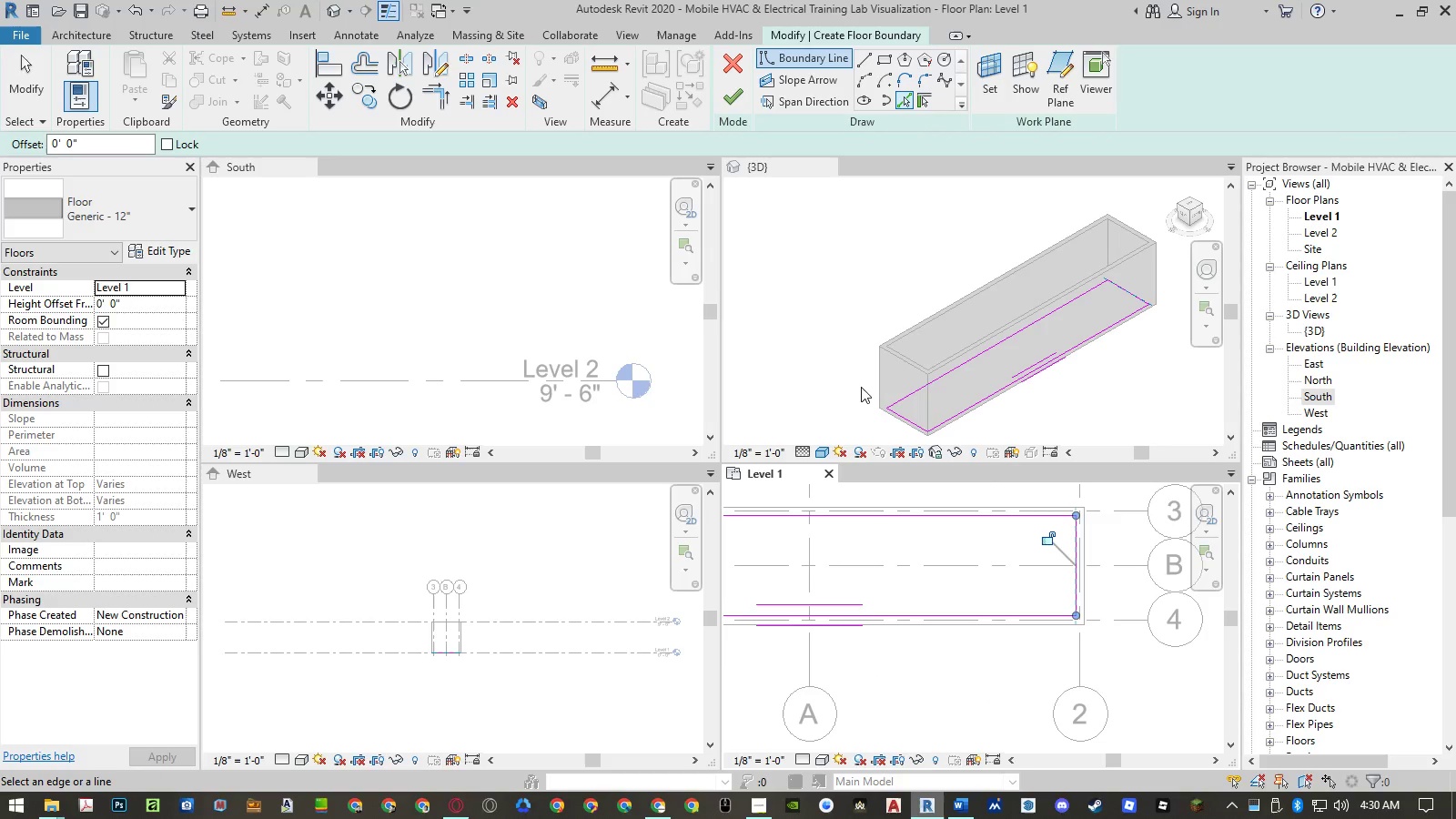 
left_click([740, 92])
 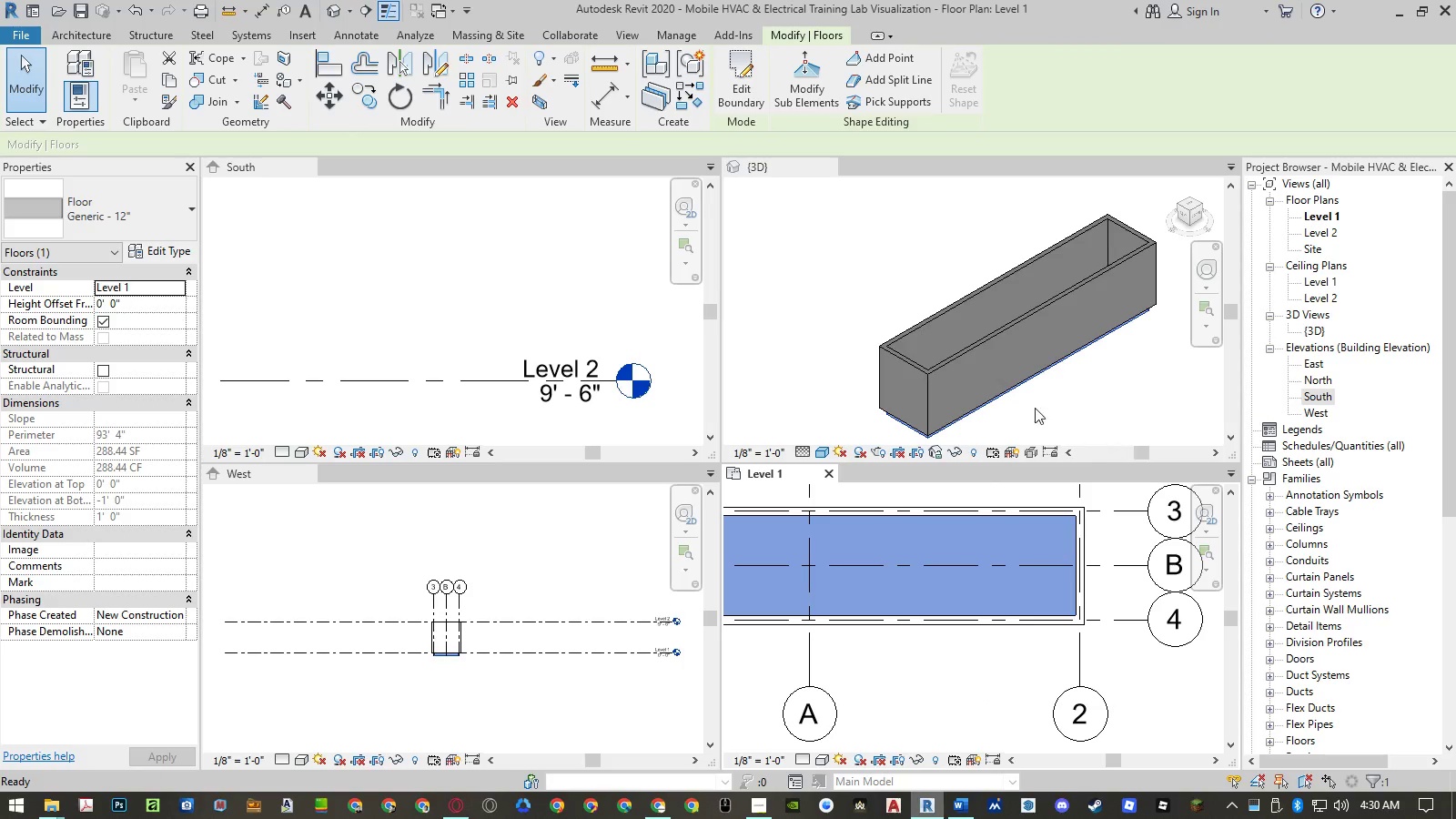 
left_click([126, 206])
 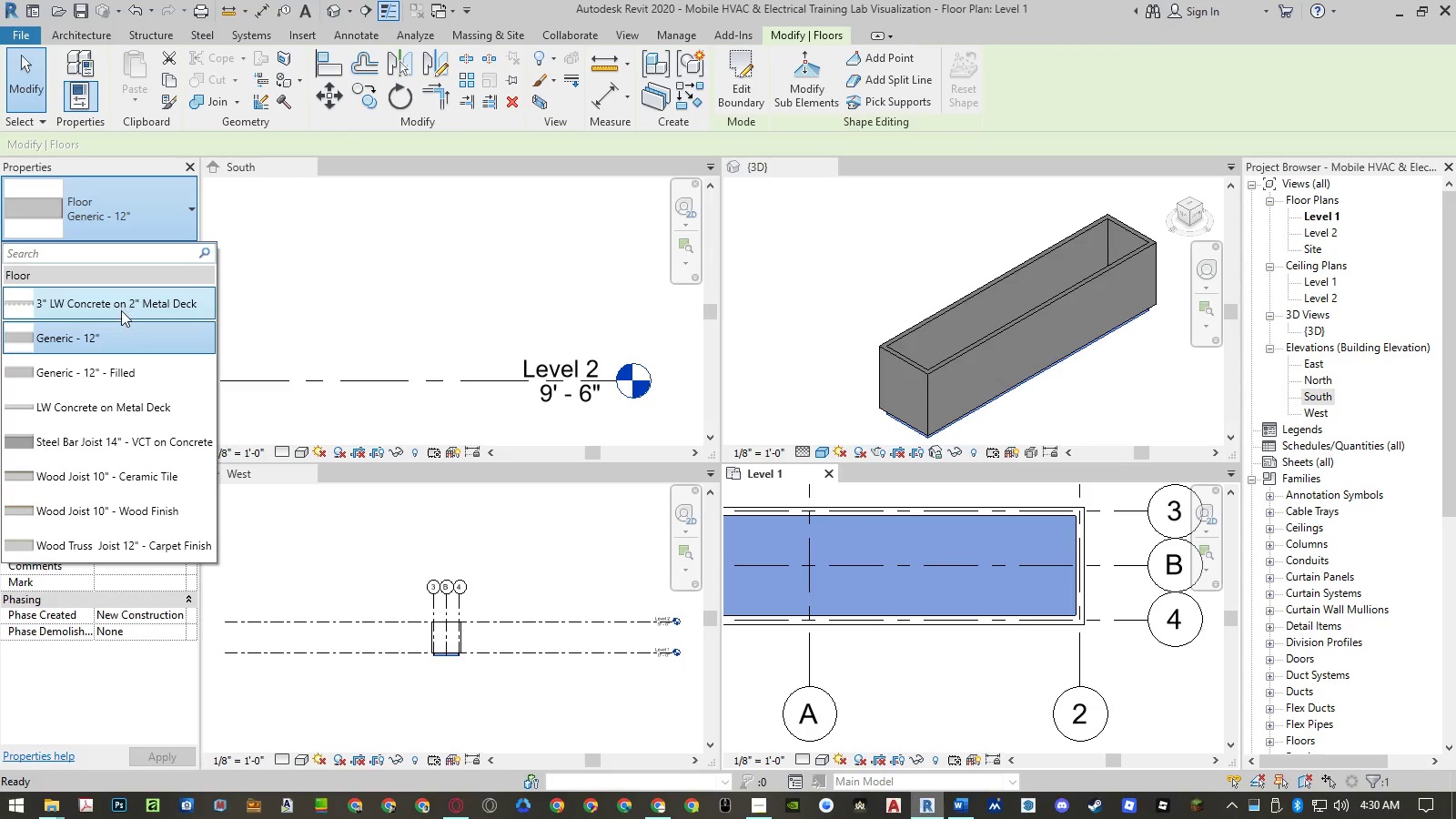 
scroll: coordinate [123, 319], scroll_direction: down, amount: 2.0
 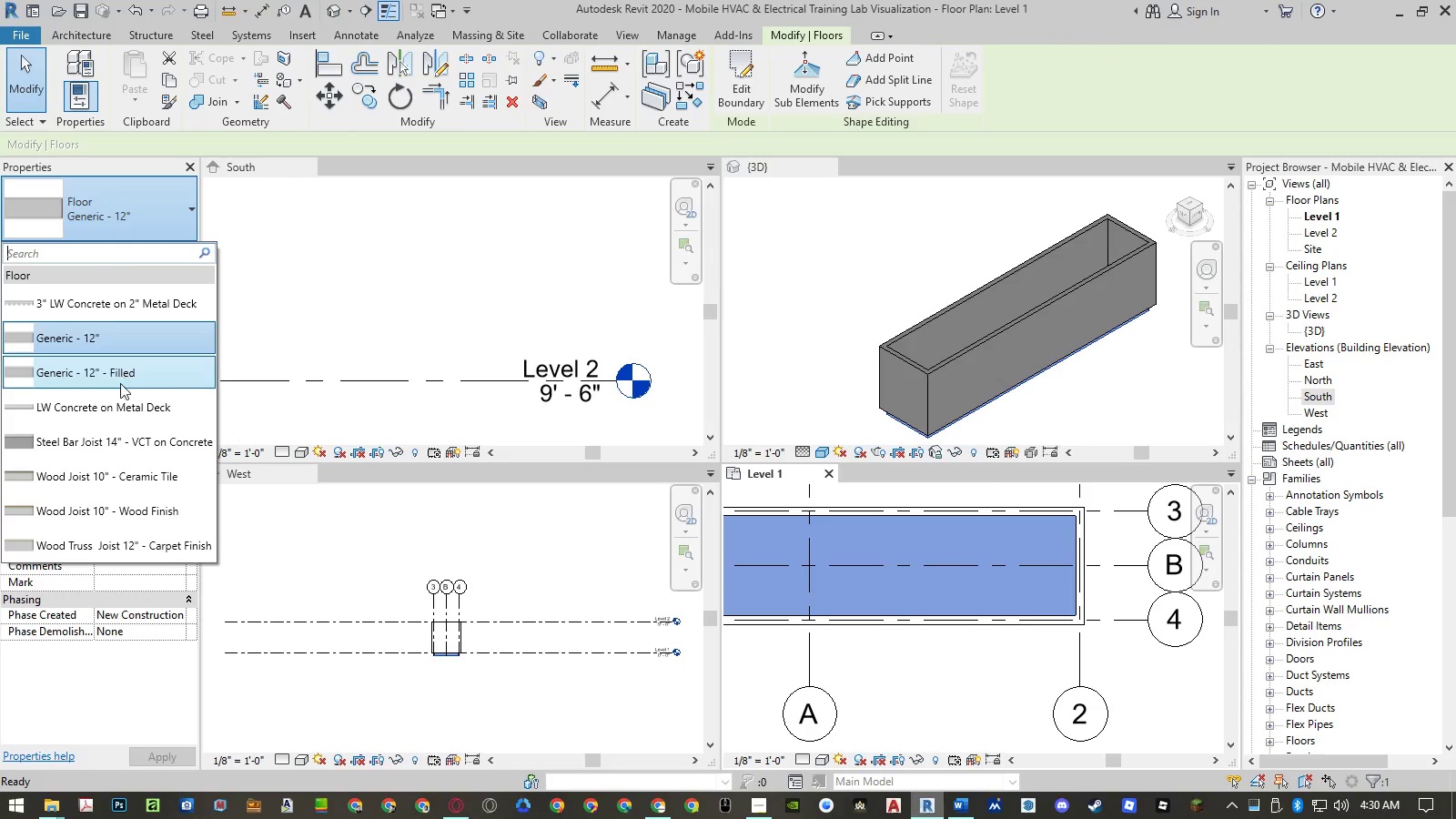 
mouse_move([120, 420])
 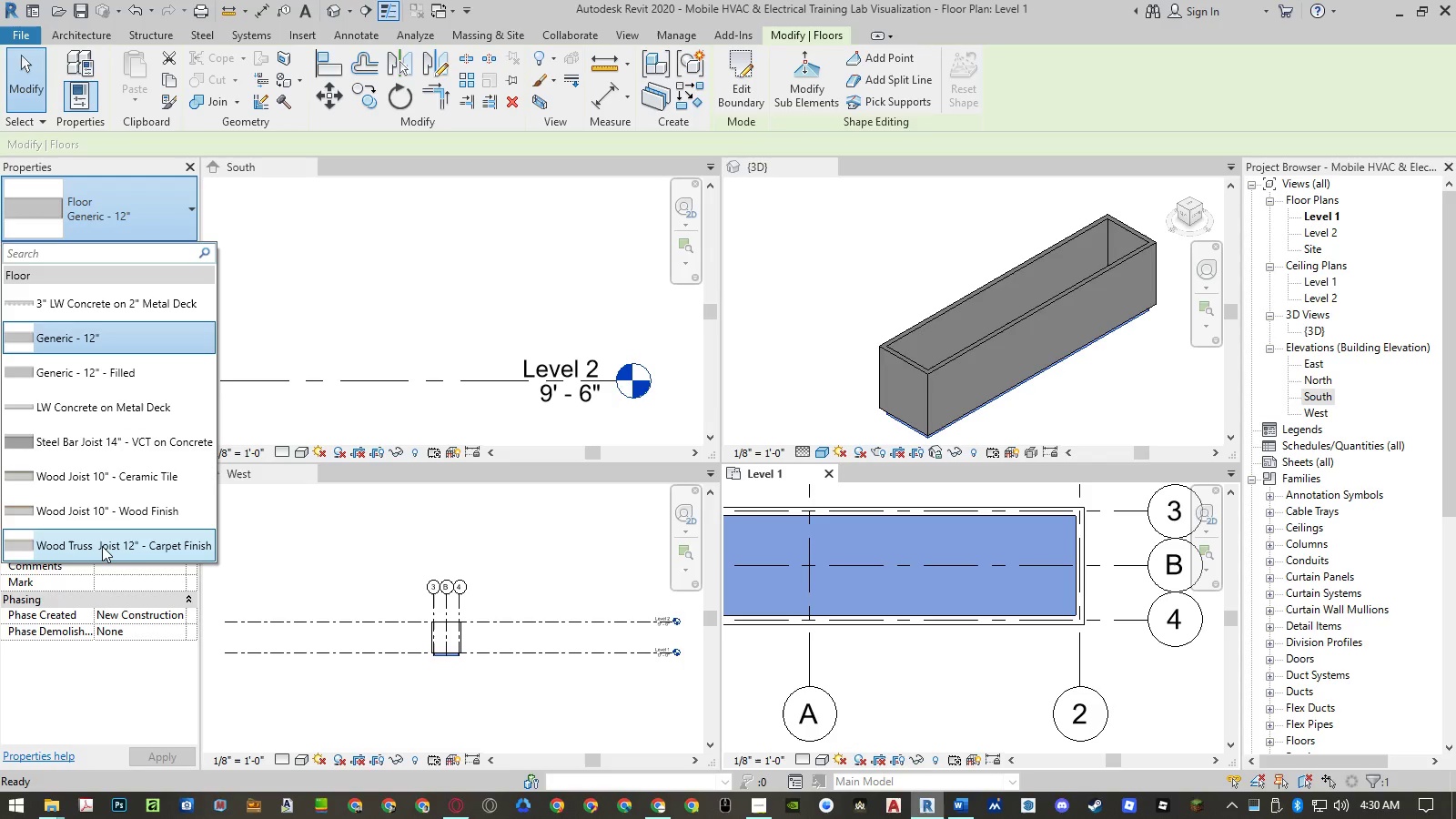 
scroll: coordinate [110, 518], scroll_direction: down, amount: 2.0
 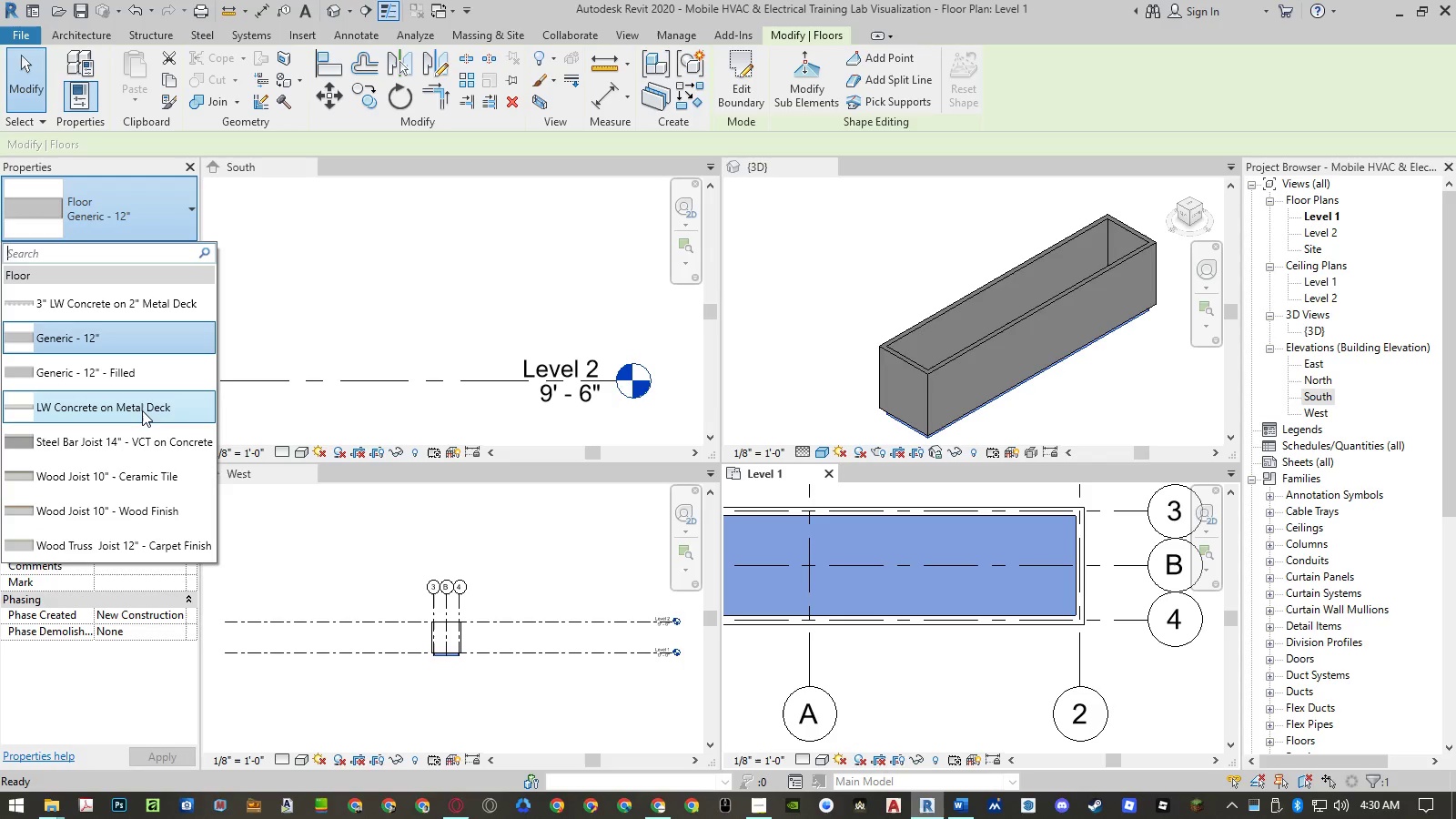 
left_click([143, 407])
 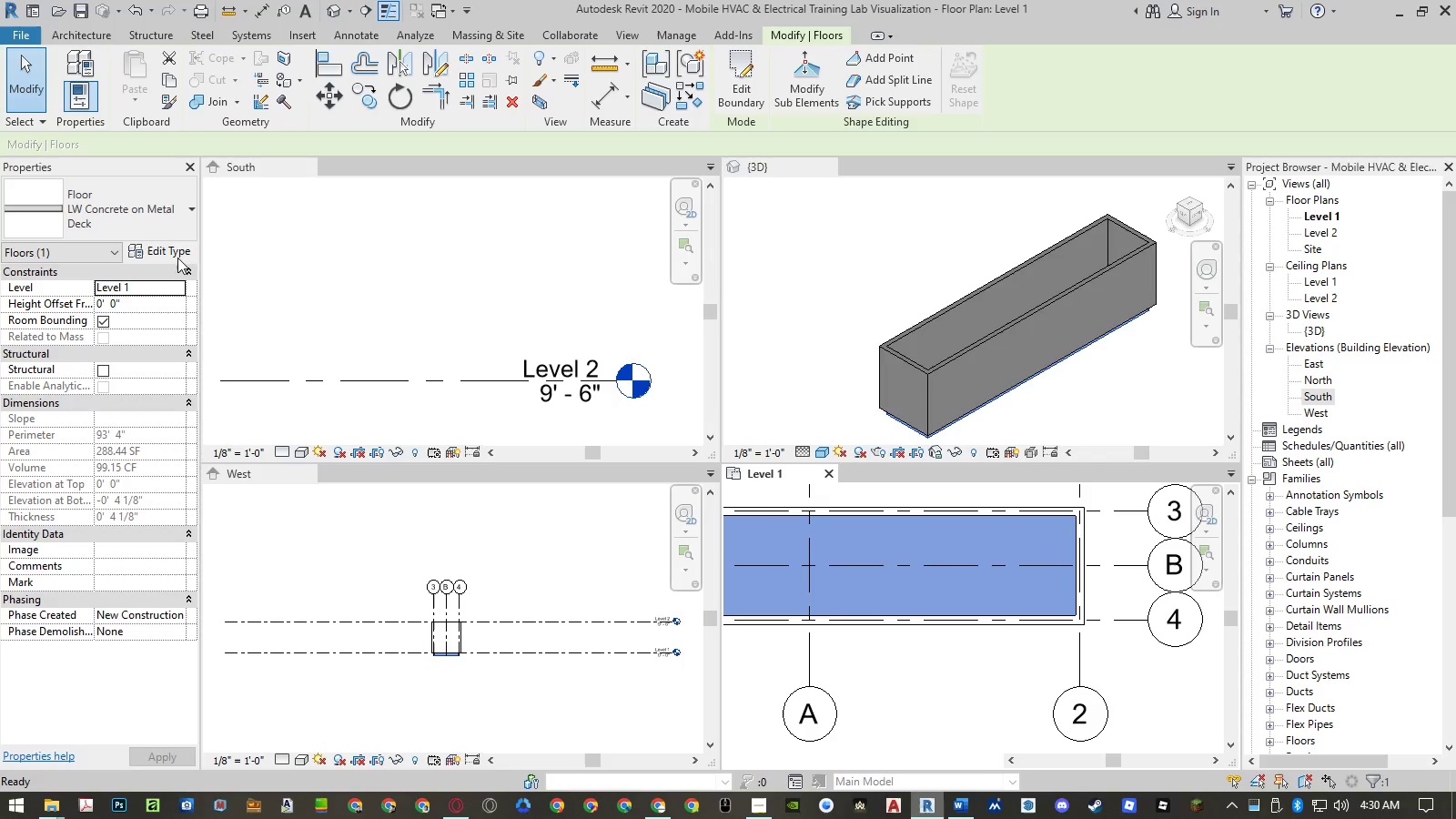 
left_click([177, 252])
 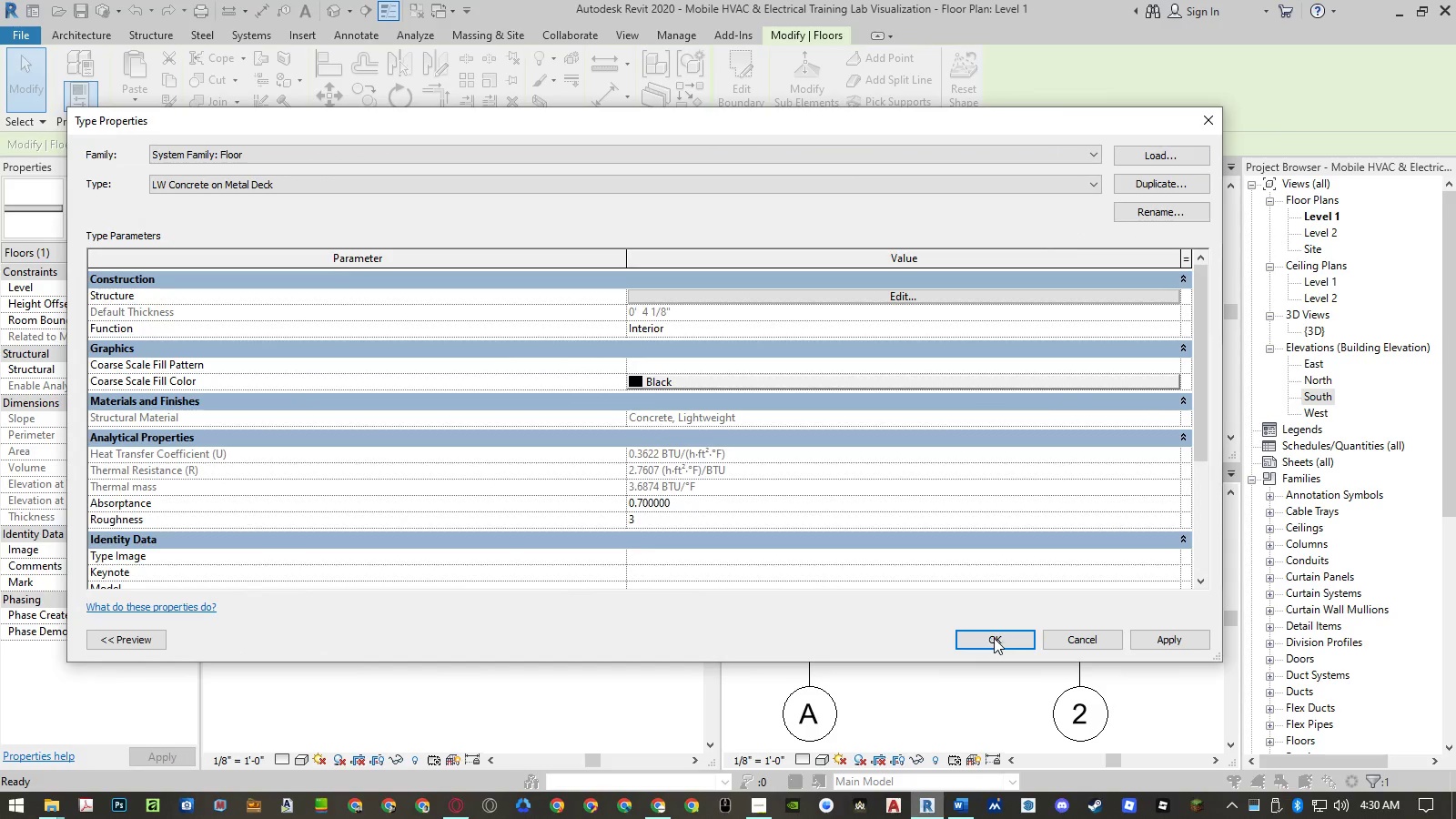 
left_click([807, 289])
 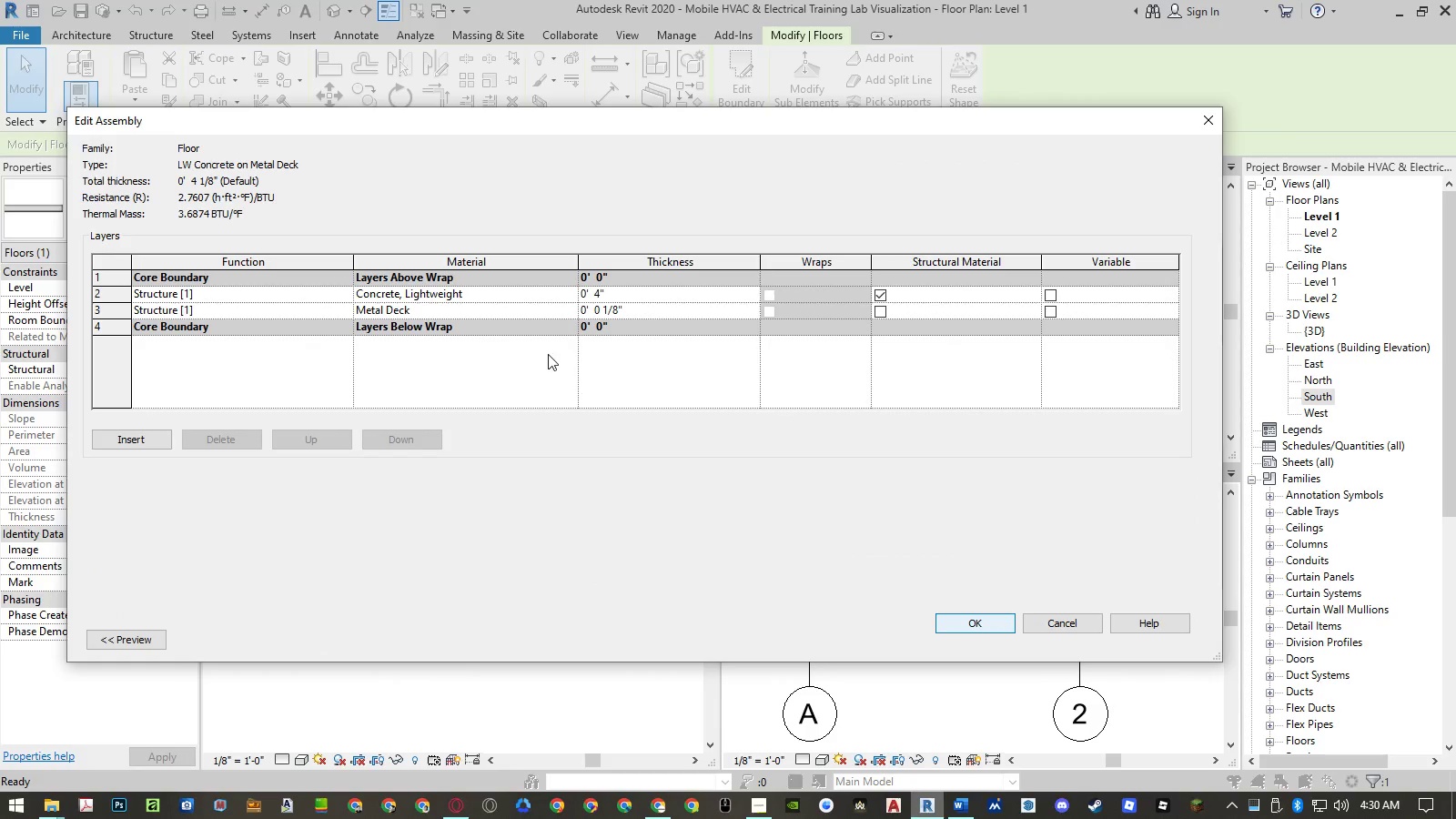 
left_click([555, 309])
 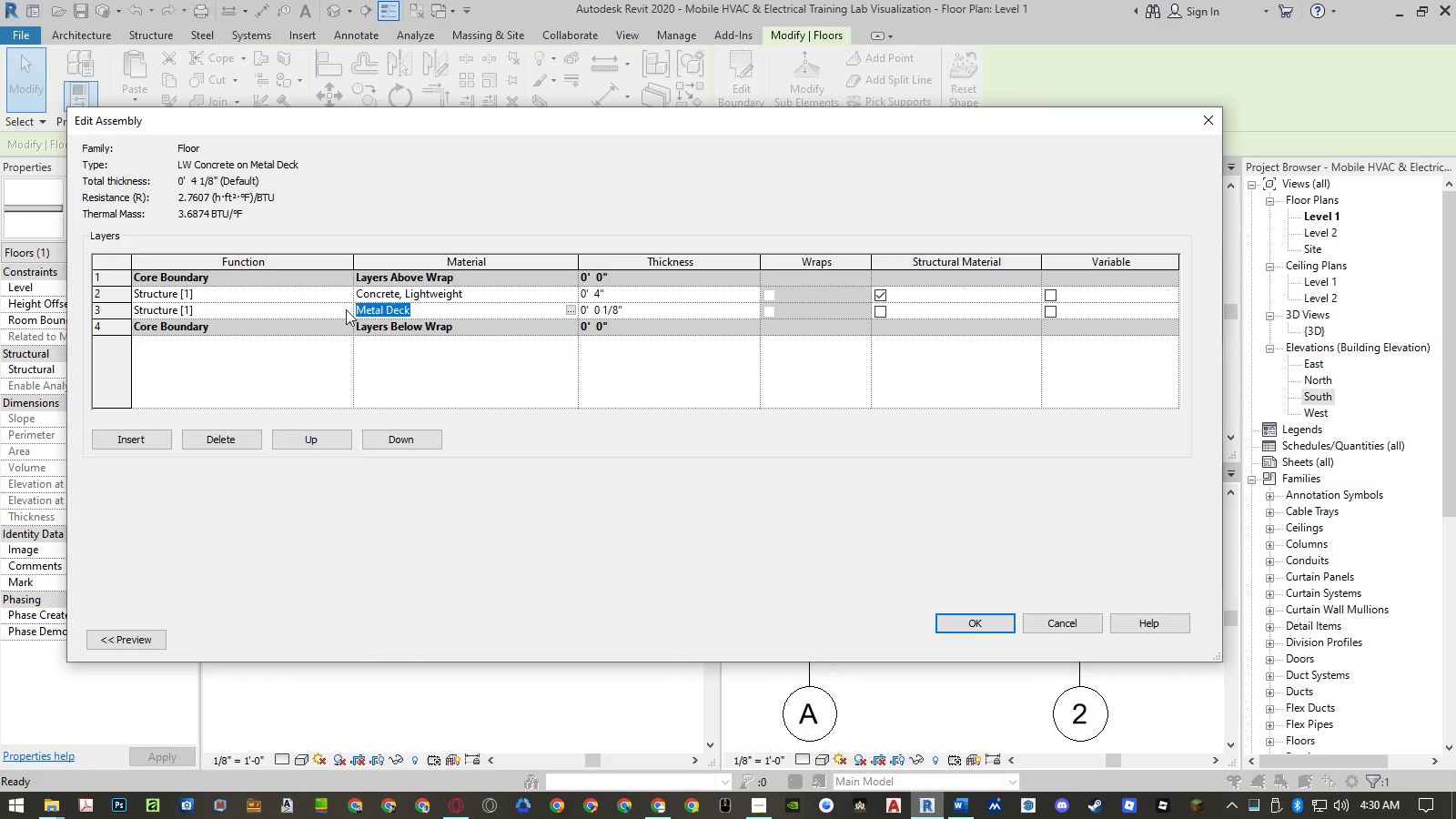 
left_click([333, 308])
 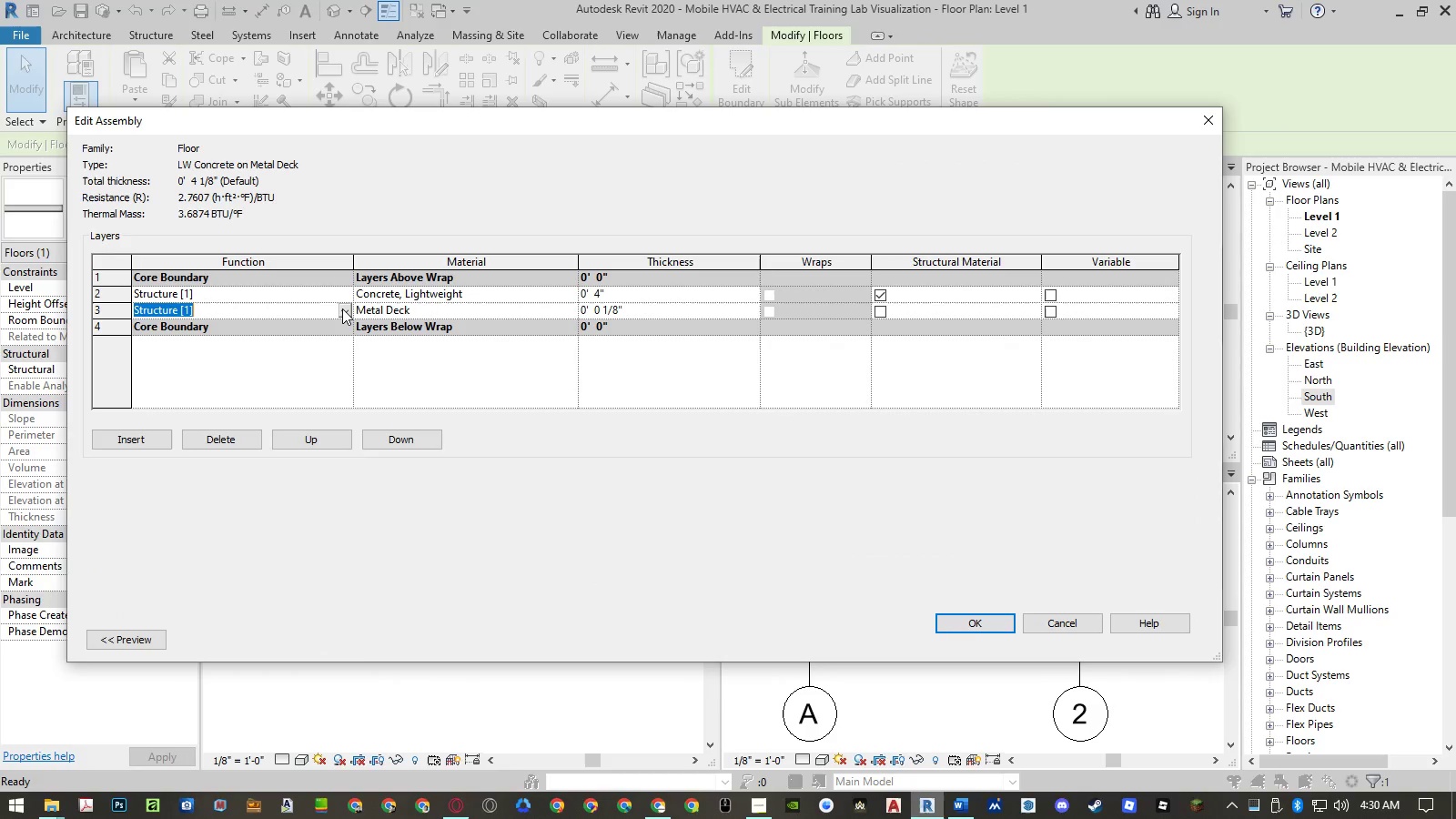 
left_click([343, 308])
 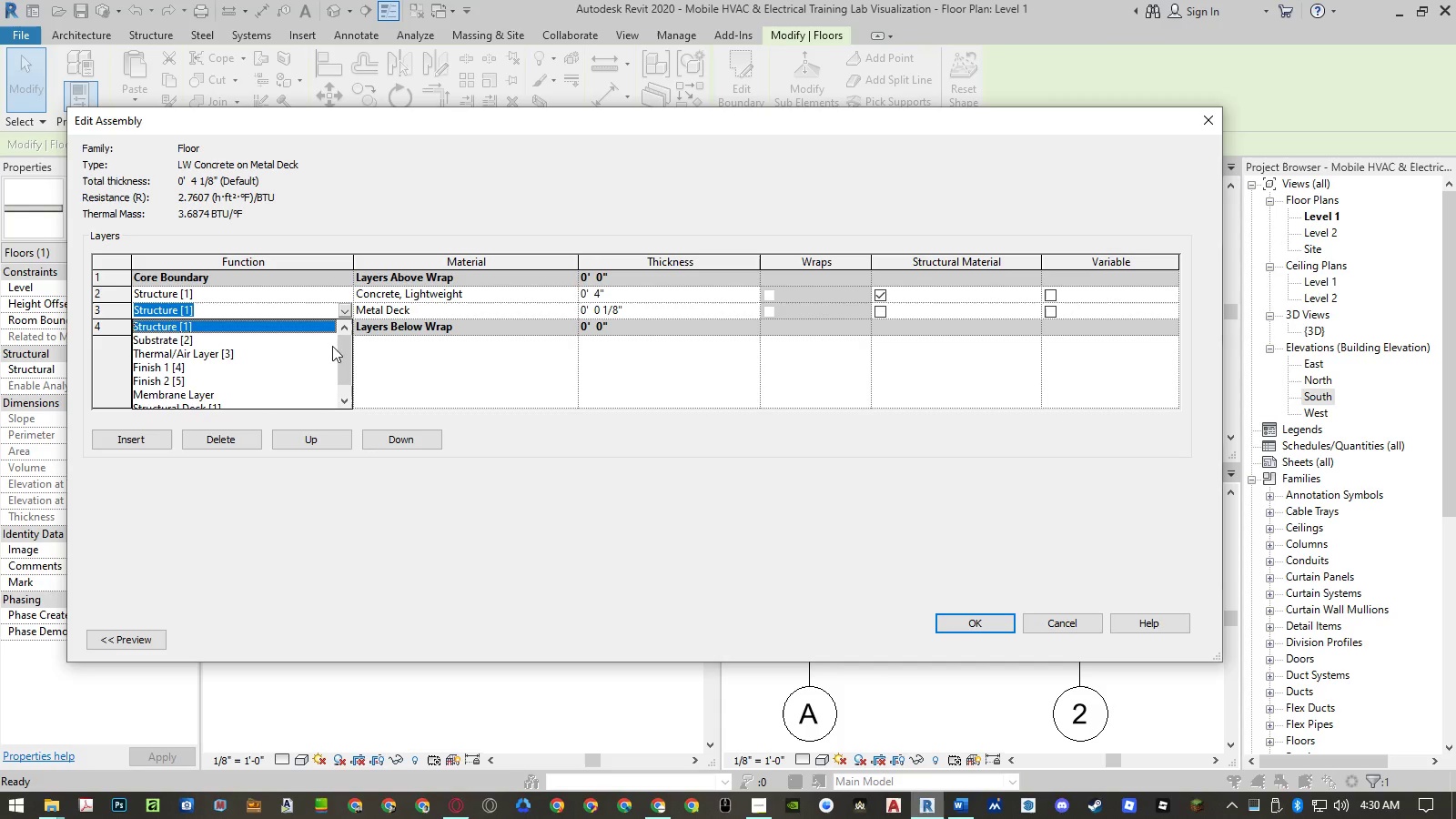 
scroll: coordinate [331, 348], scroll_direction: down, amount: 2.0
 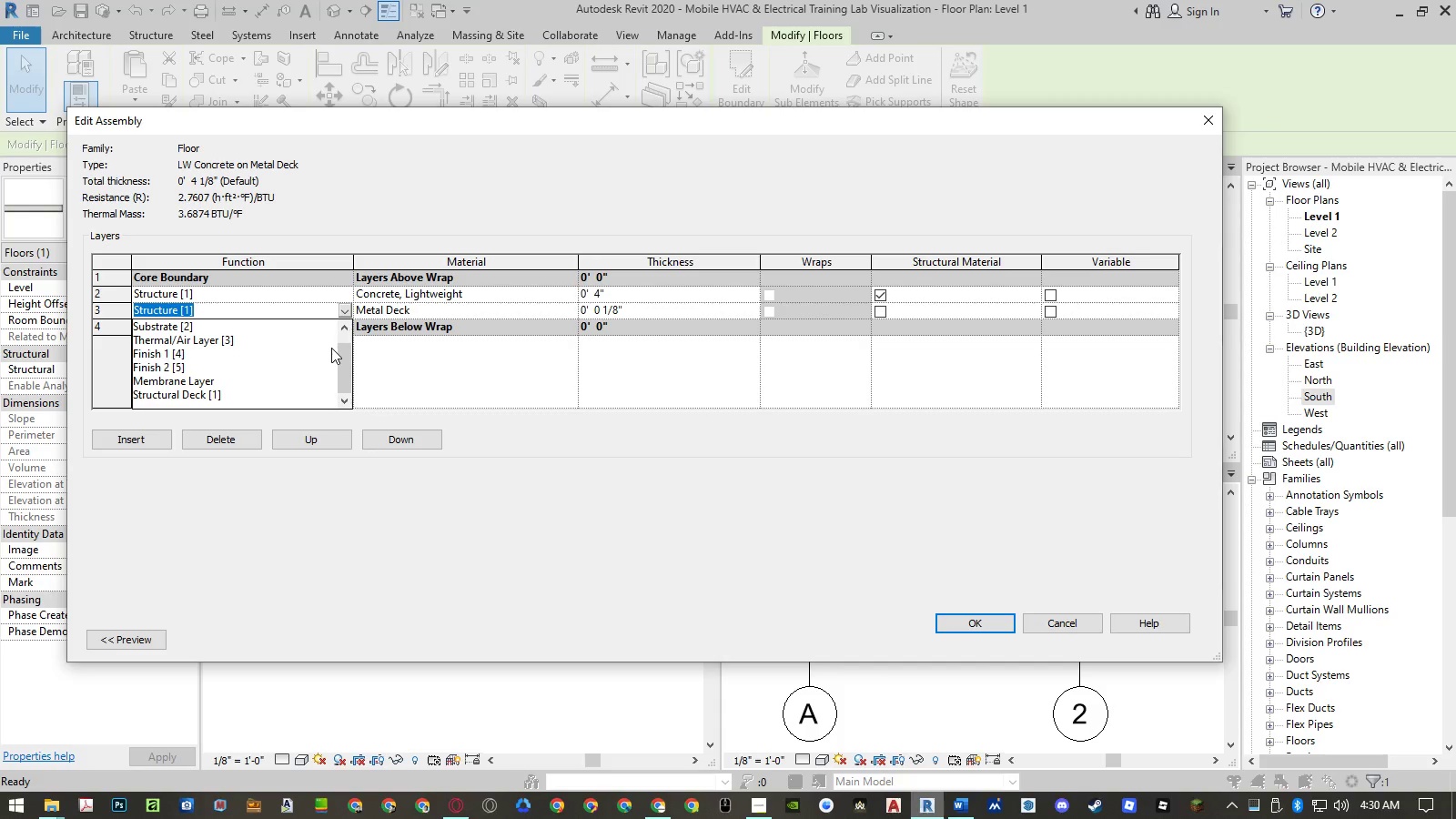 
scroll: coordinate [331, 348], scroll_direction: up, amount: 1.0
 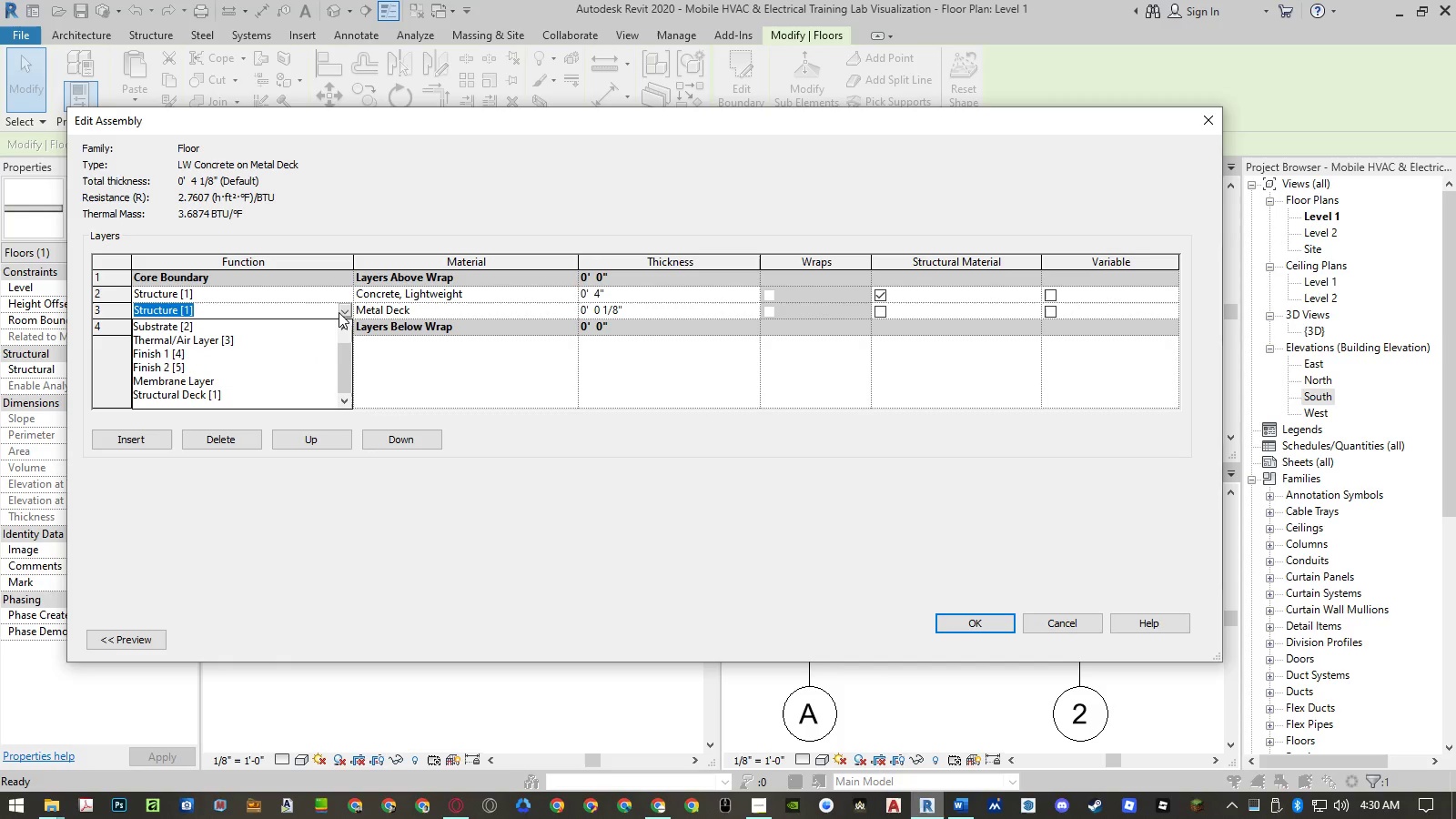 
left_click([346, 293])
 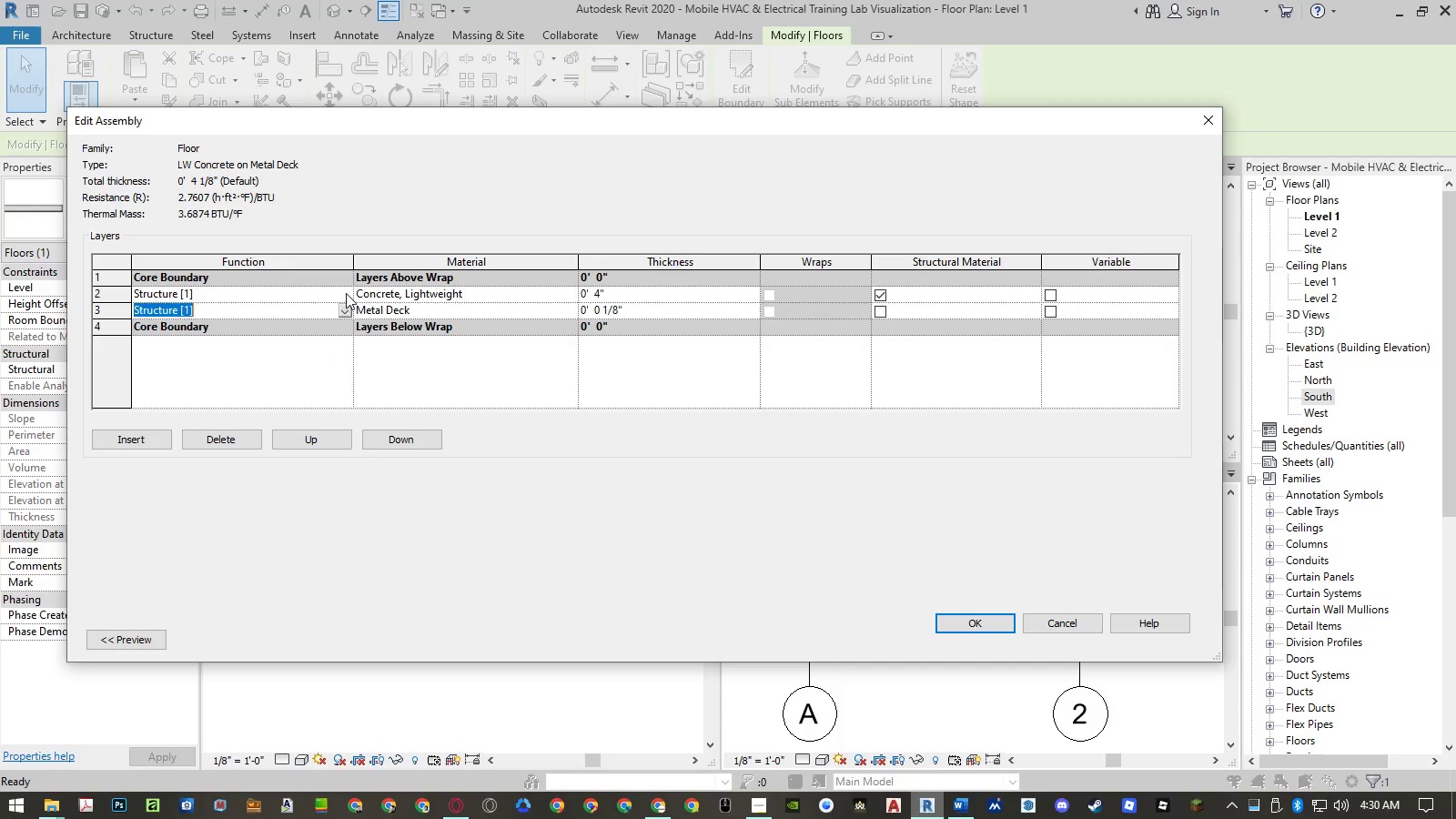 
double_click([346, 293])
 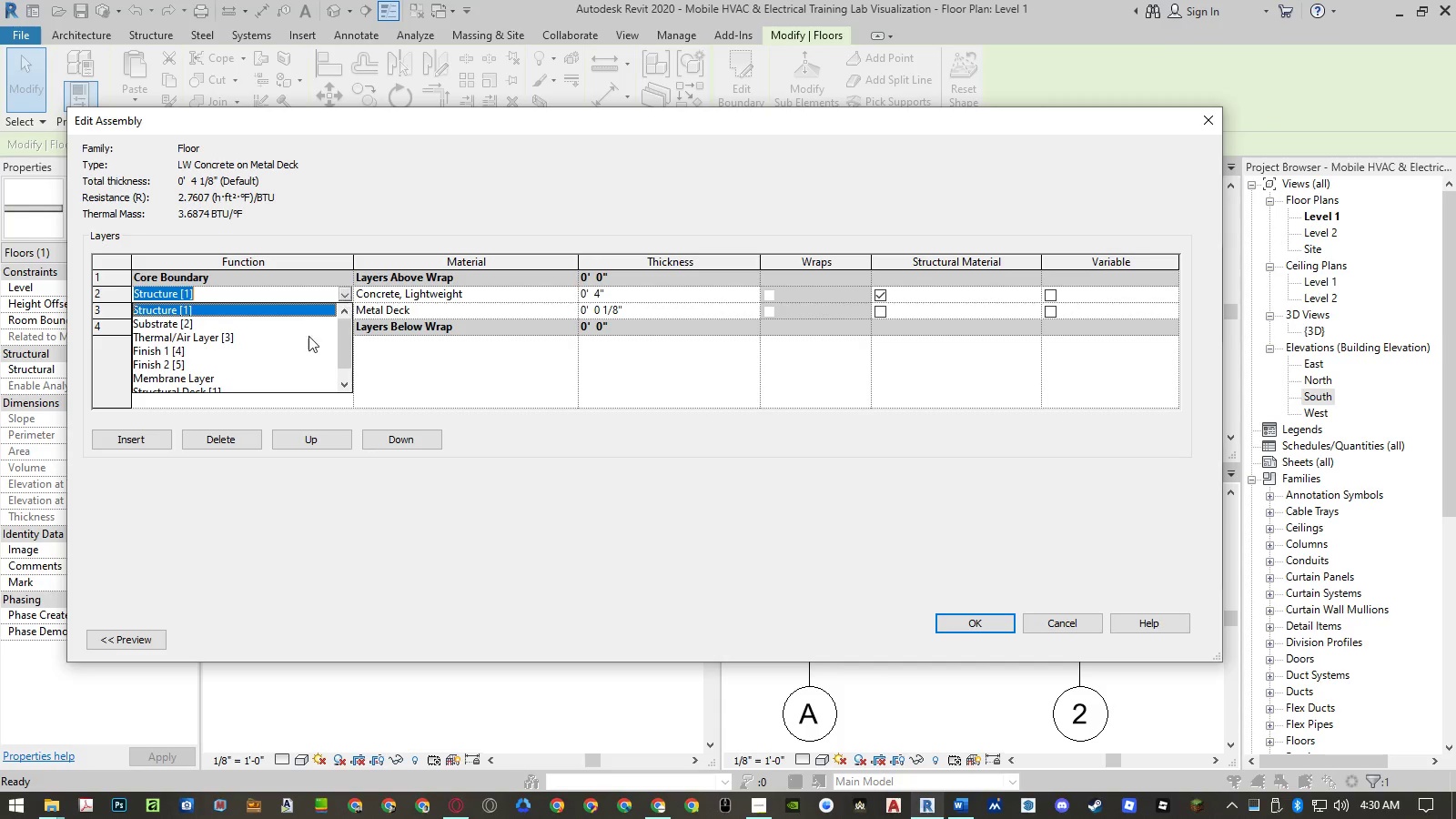 
scroll: coordinate [299, 344], scroll_direction: down, amount: 2.0
 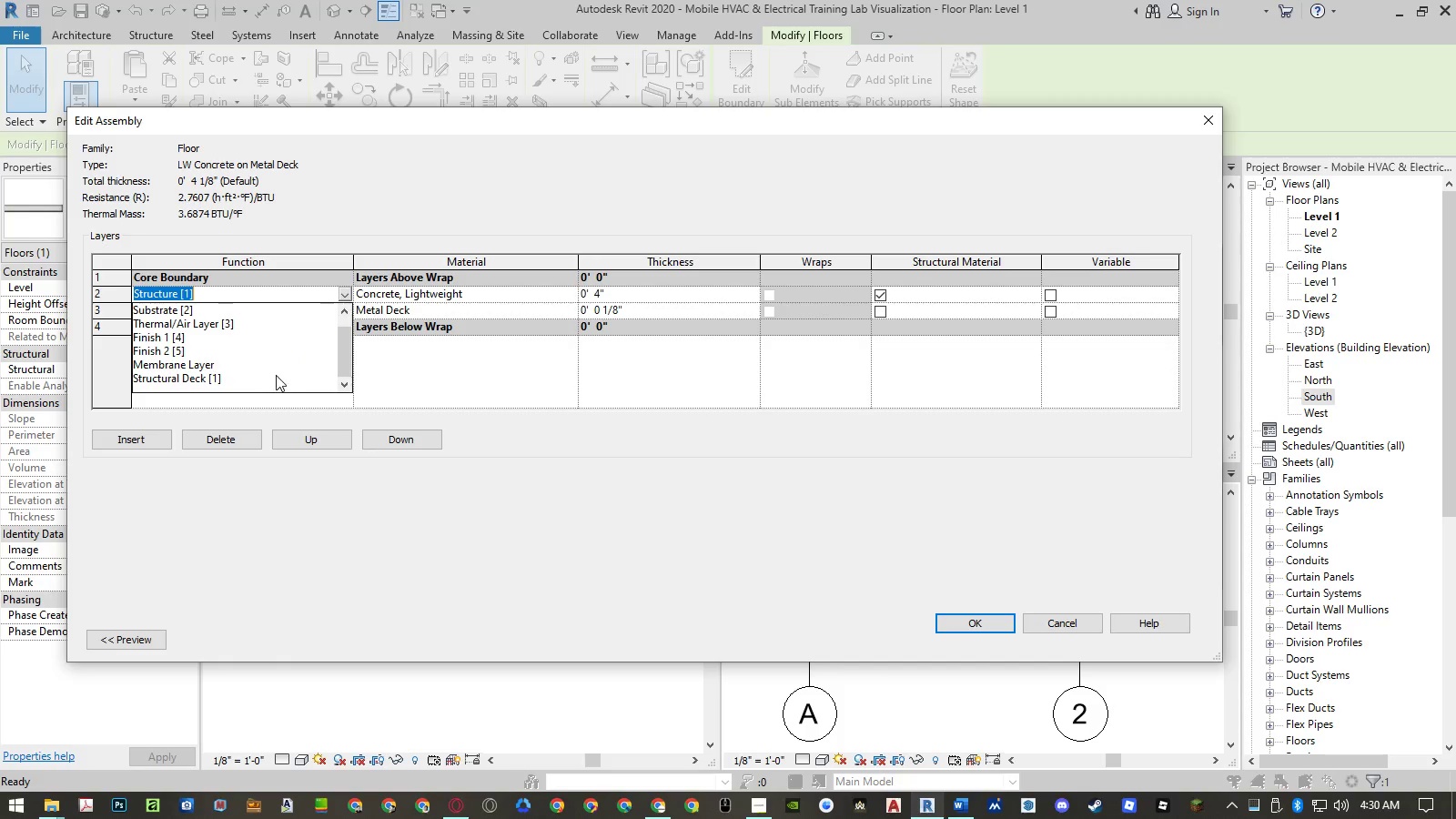 
left_click([276, 375])
 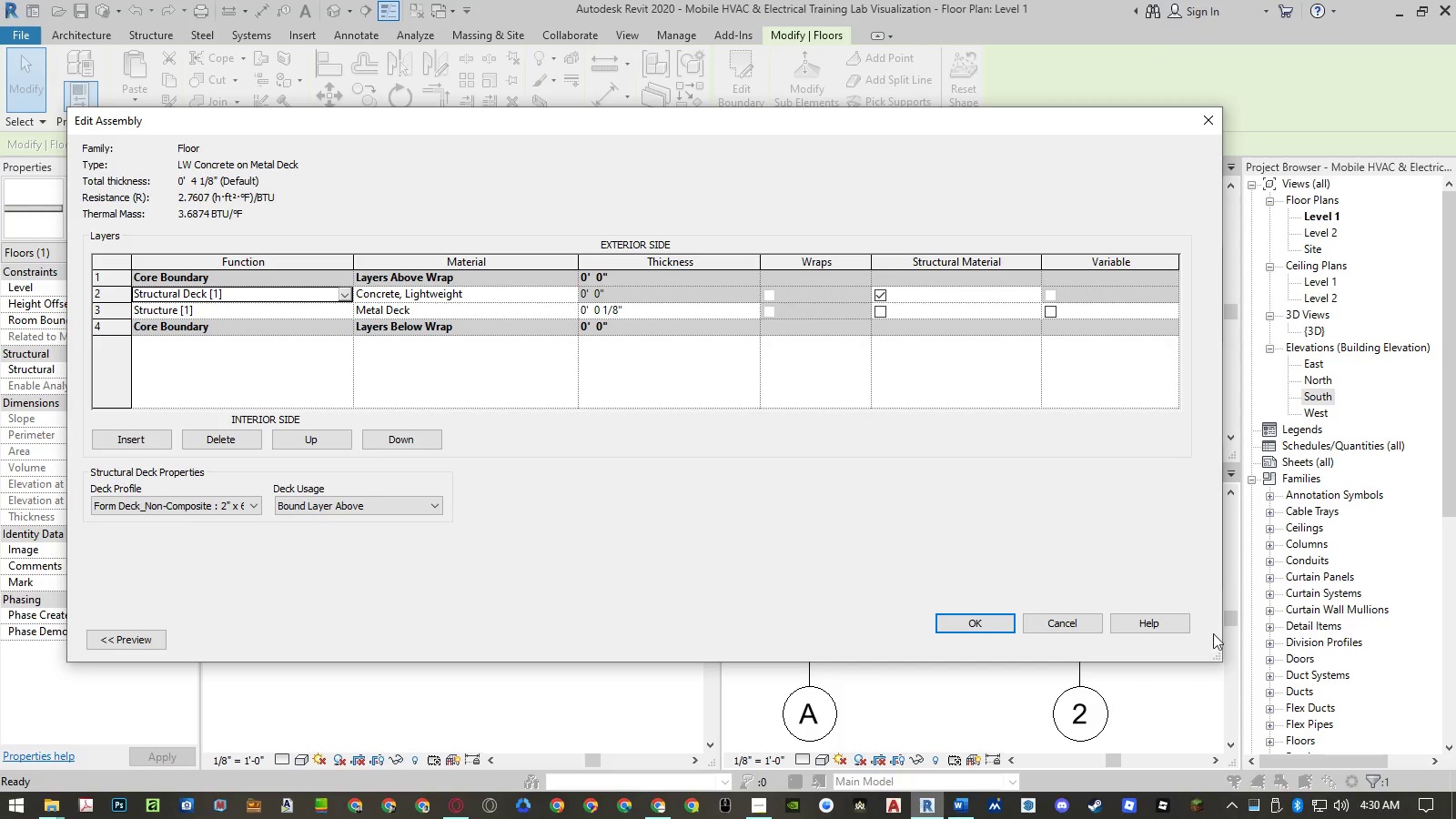 
left_click([1079, 622])
 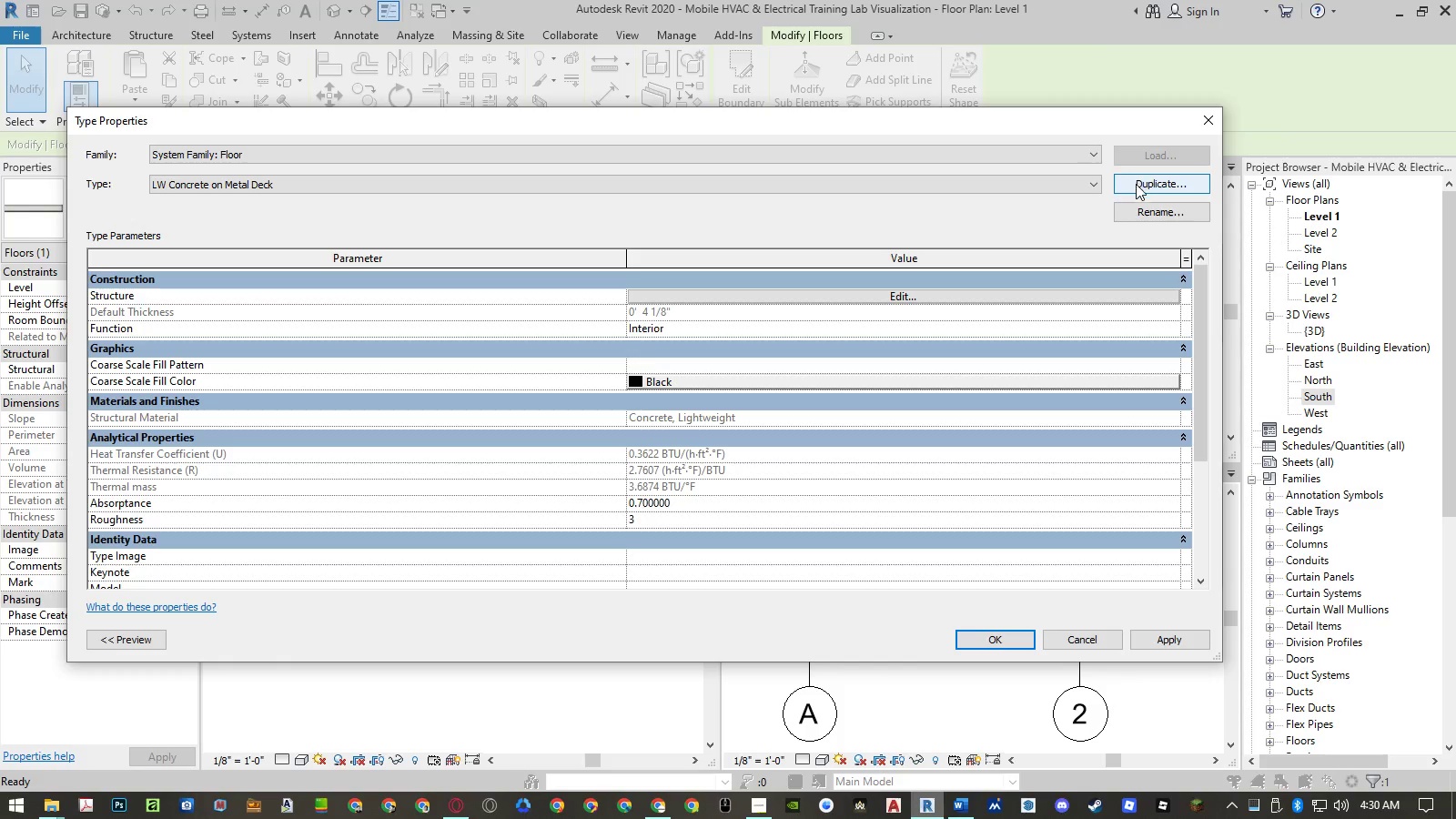 
left_click([1133, 177])
 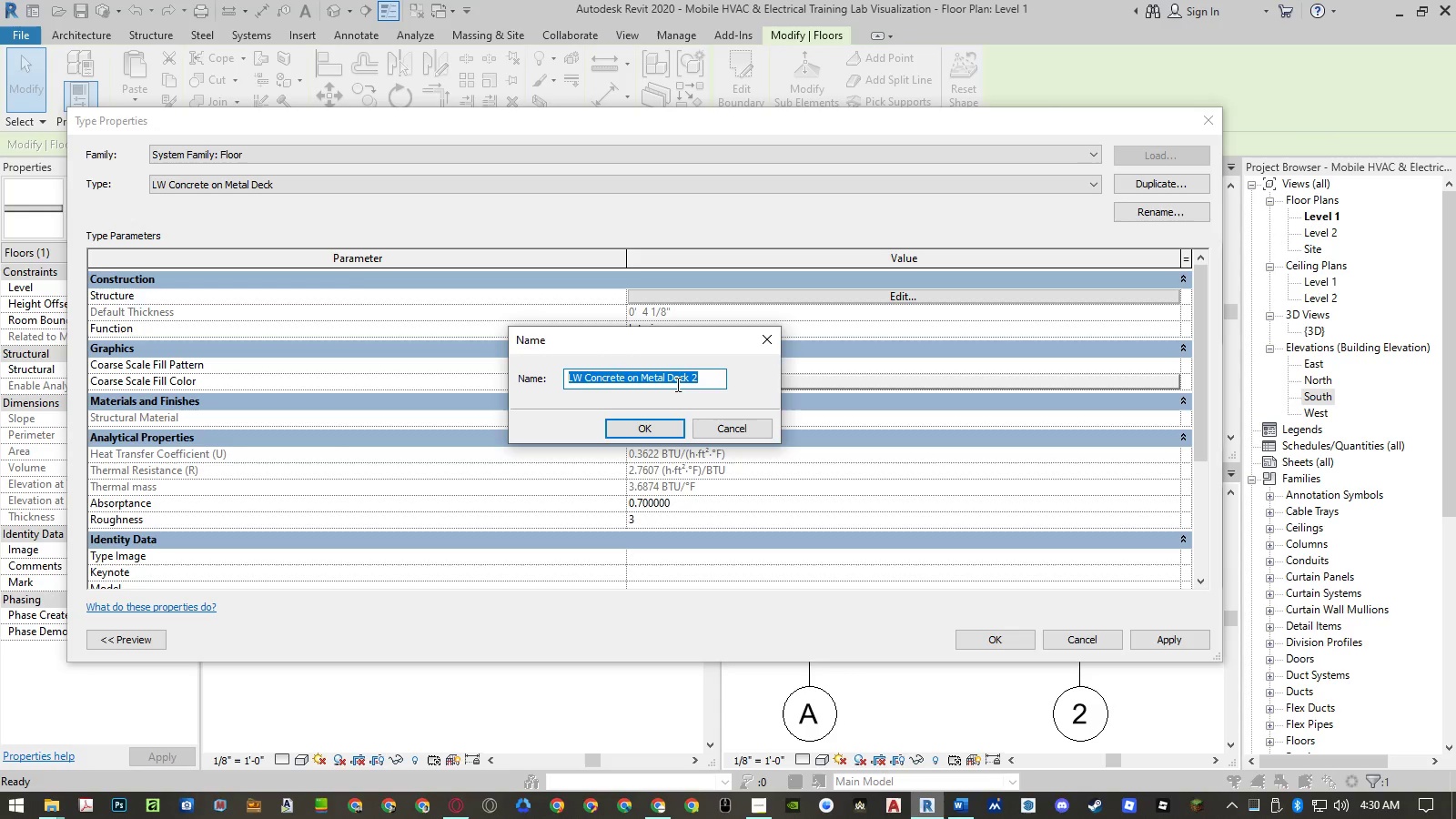 
left_click([677, 382])
 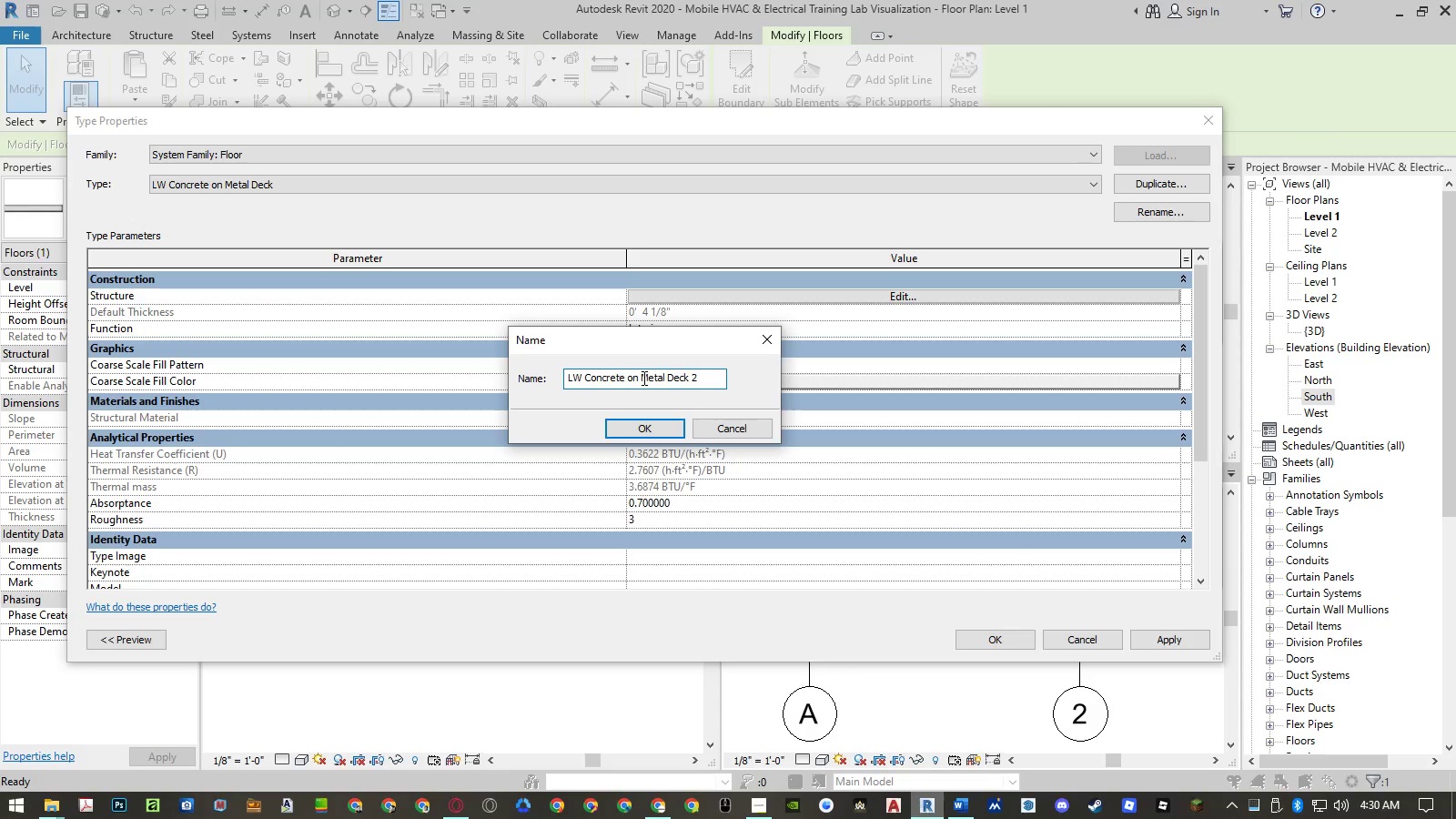 
left_click_drag(start_coordinate=[642, 378], to_coordinate=[476, 369])
 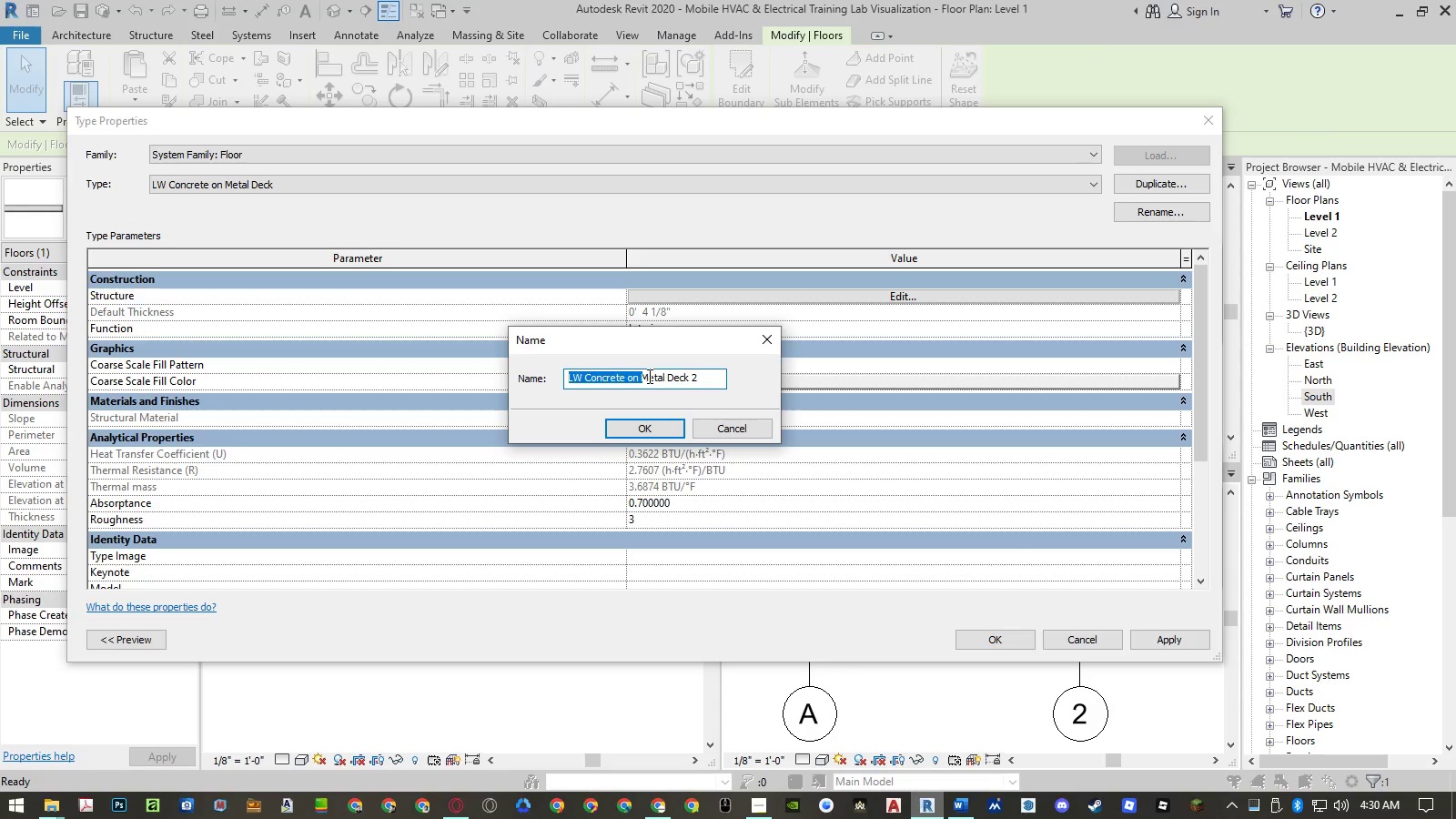 
key(Backspace)
 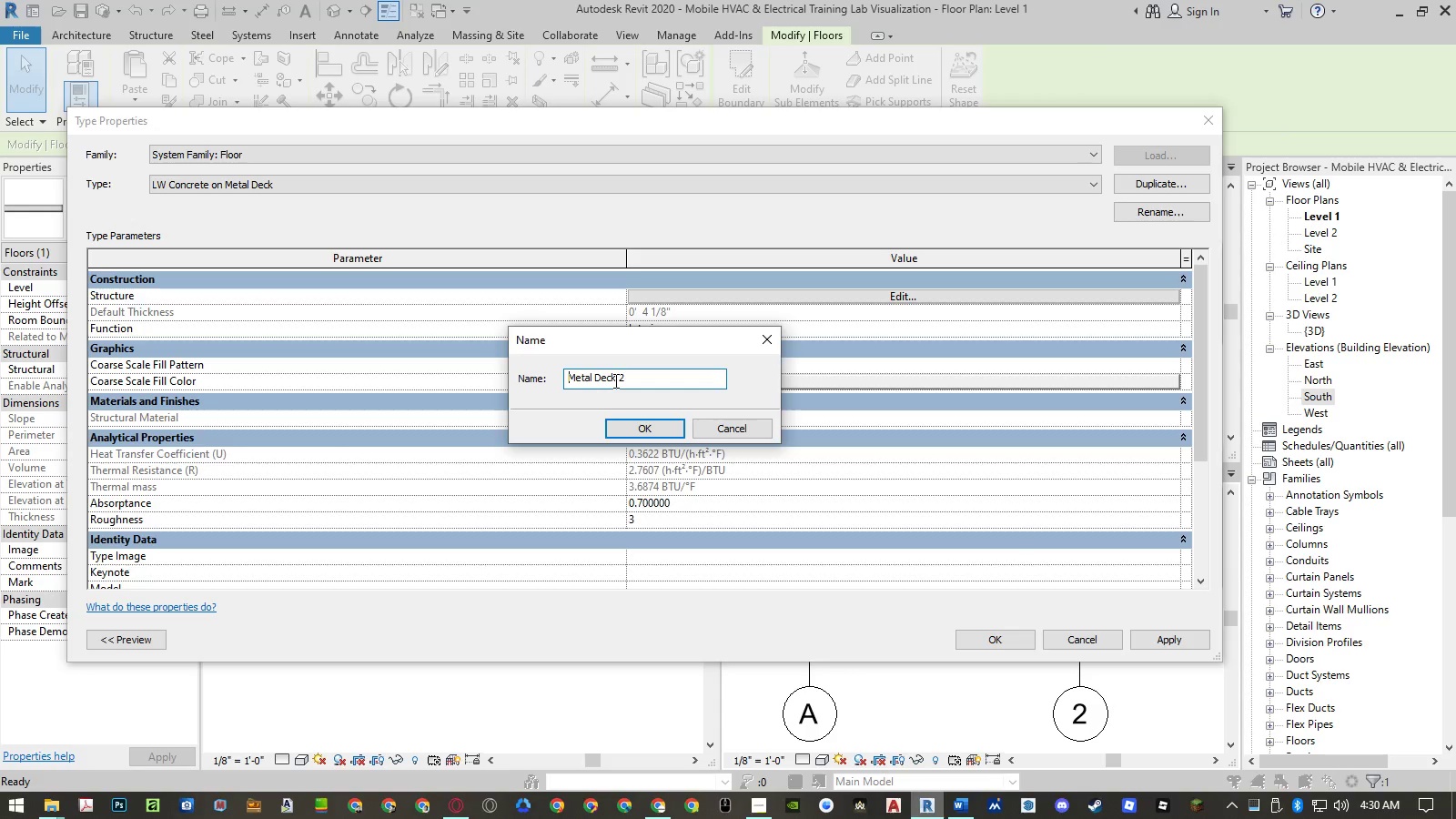 
left_click_drag(start_coordinate=[614, 380], to_coordinate=[649, 380])
 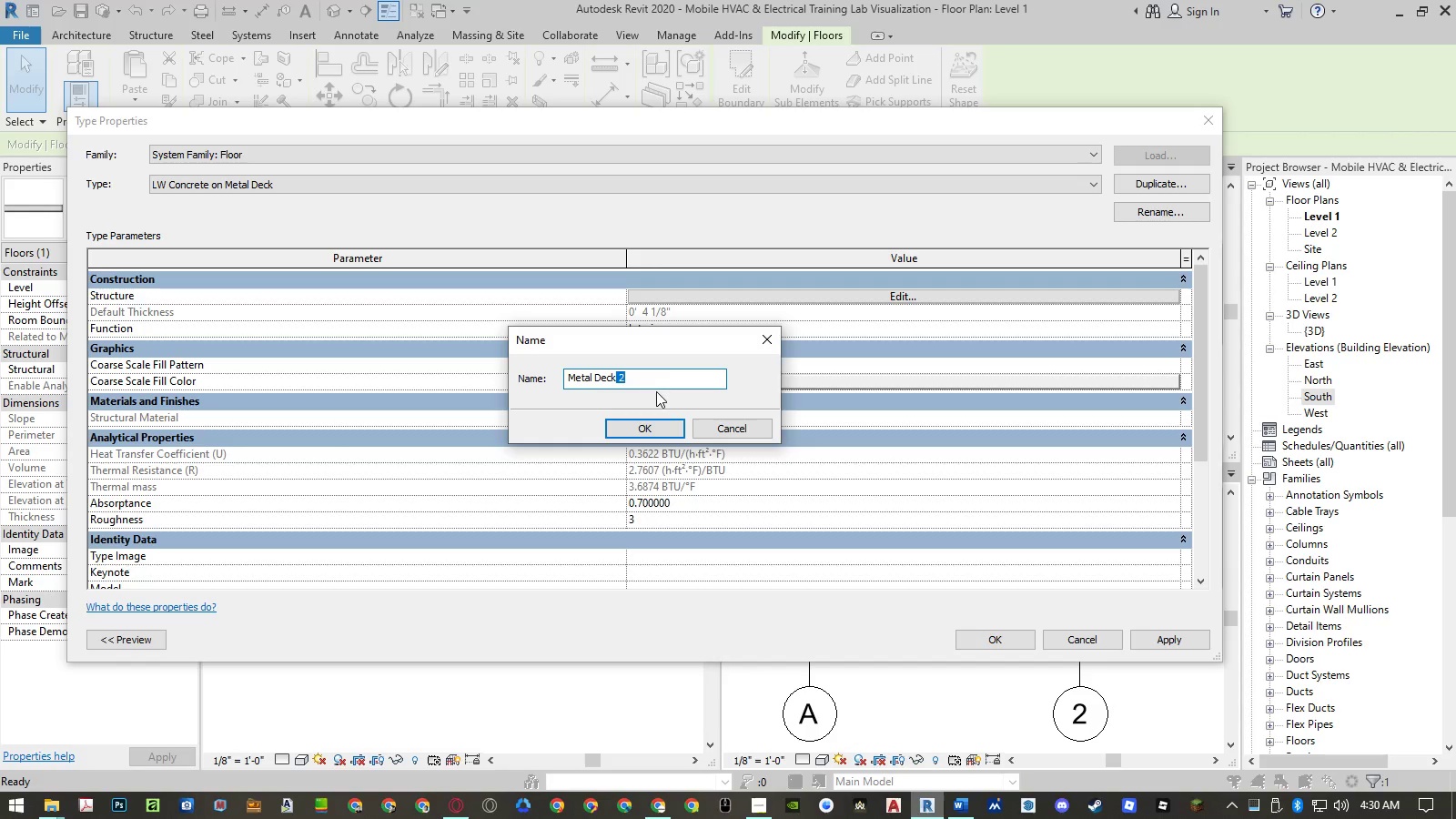 
key(Backspace)
 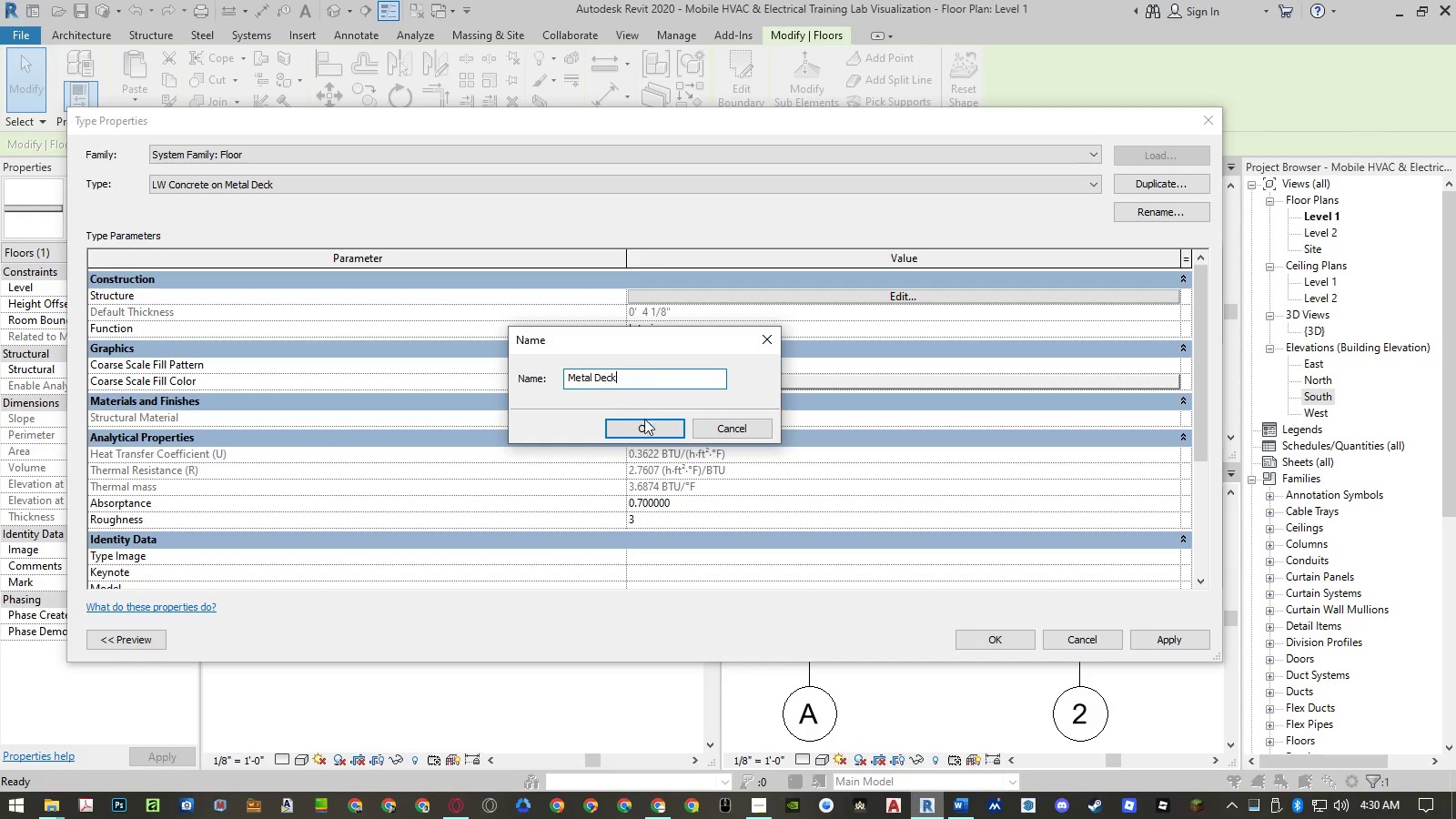 
left_click([639, 426])
 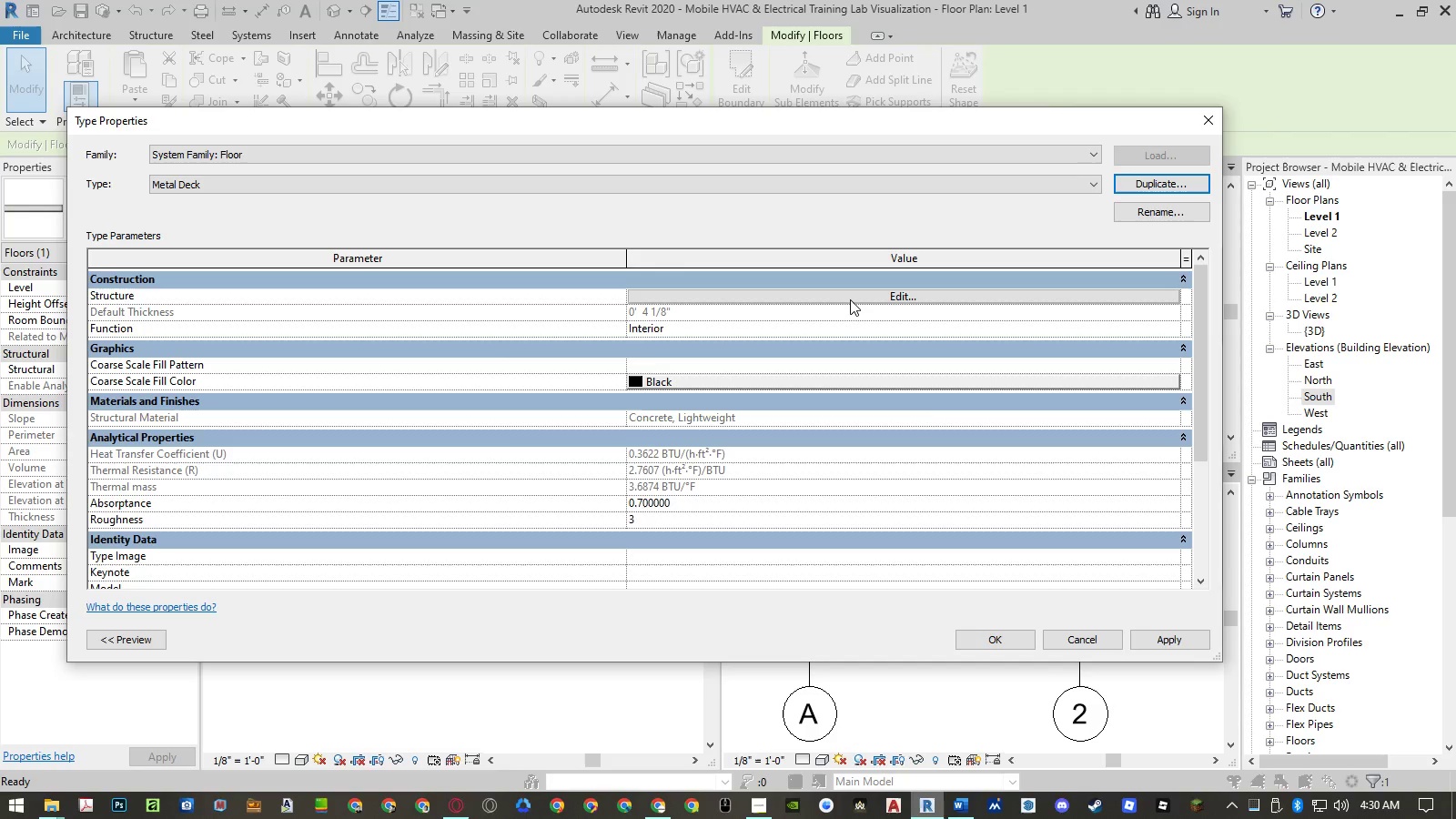 
left_click([851, 299])
 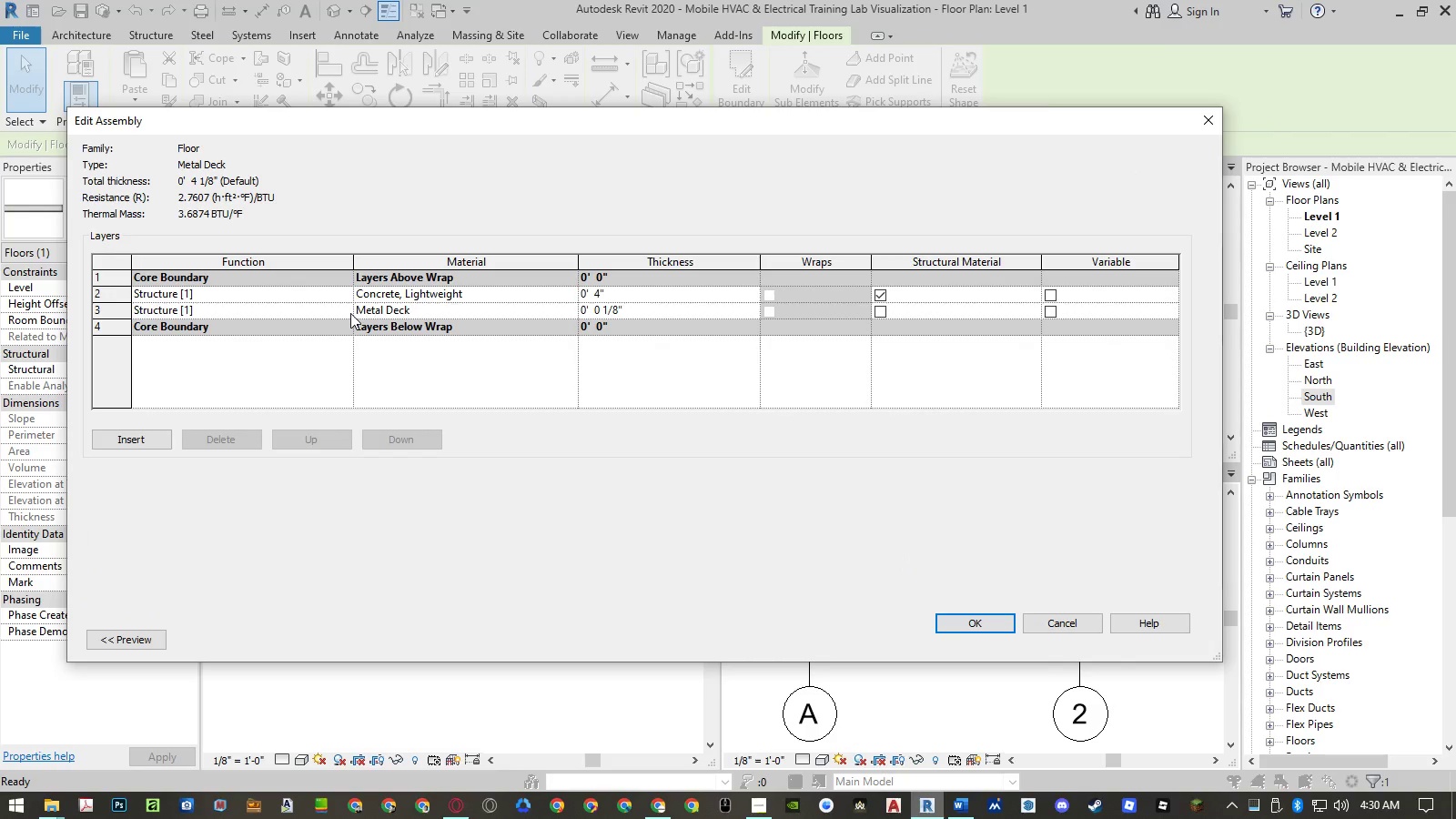 
left_click([349, 313])
 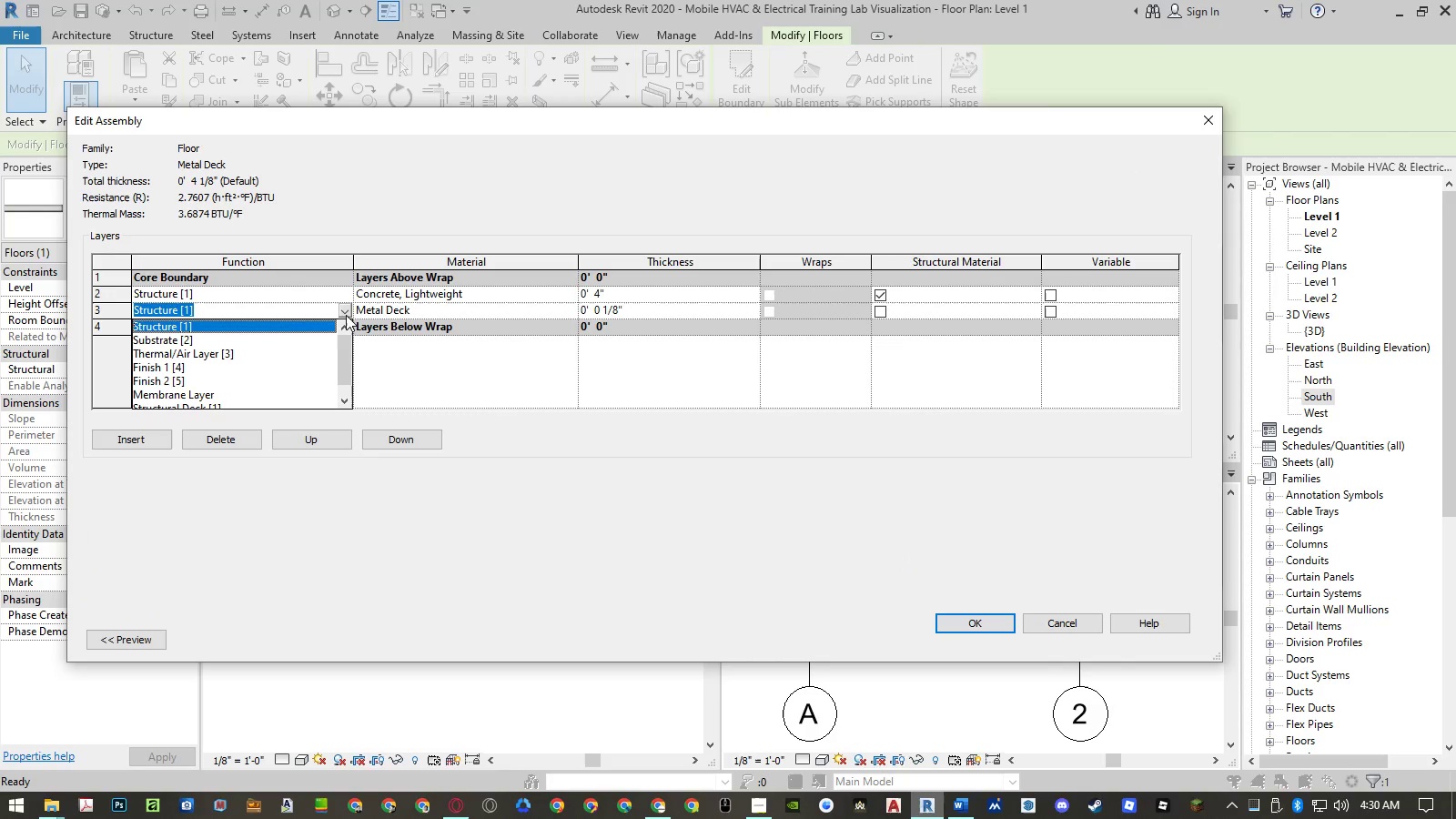 
scroll: coordinate [304, 348], scroll_direction: down, amount: 5.0
 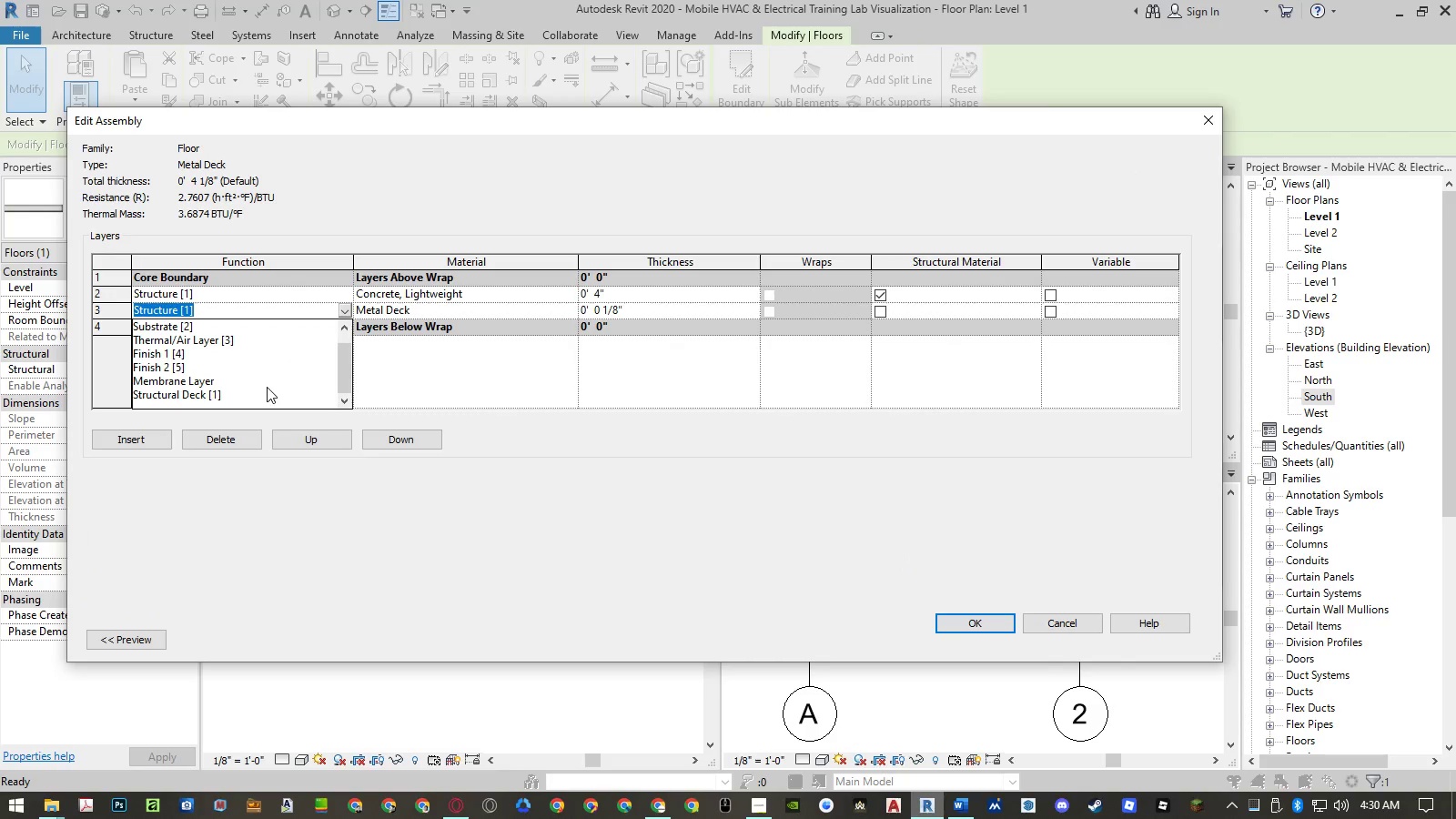 
left_click([263, 390])
 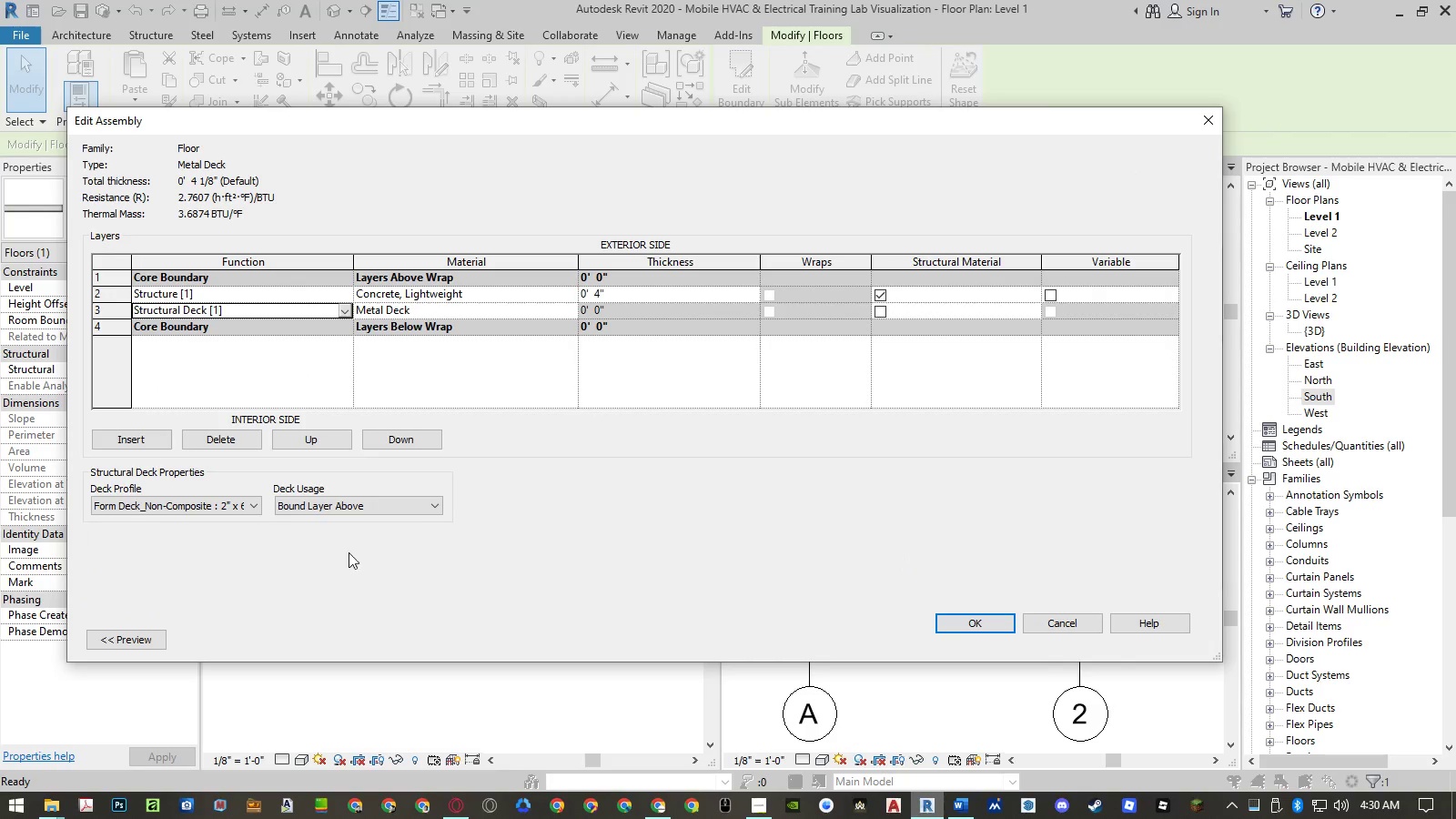 
left_click([142, 634])
 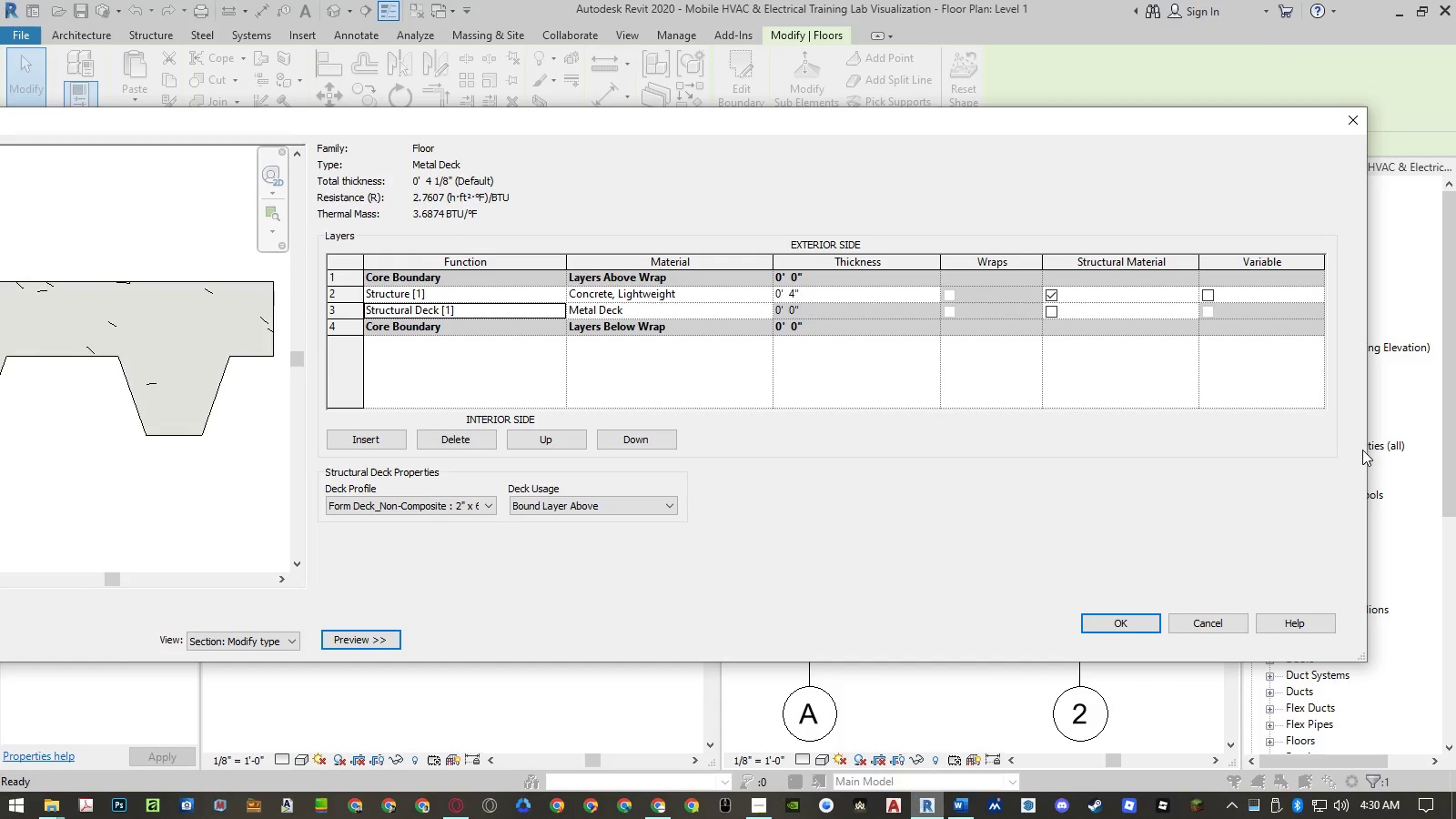 
left_click_drag(start_coordinate=[1368, 451], to_coordinate=[1179, 457])
 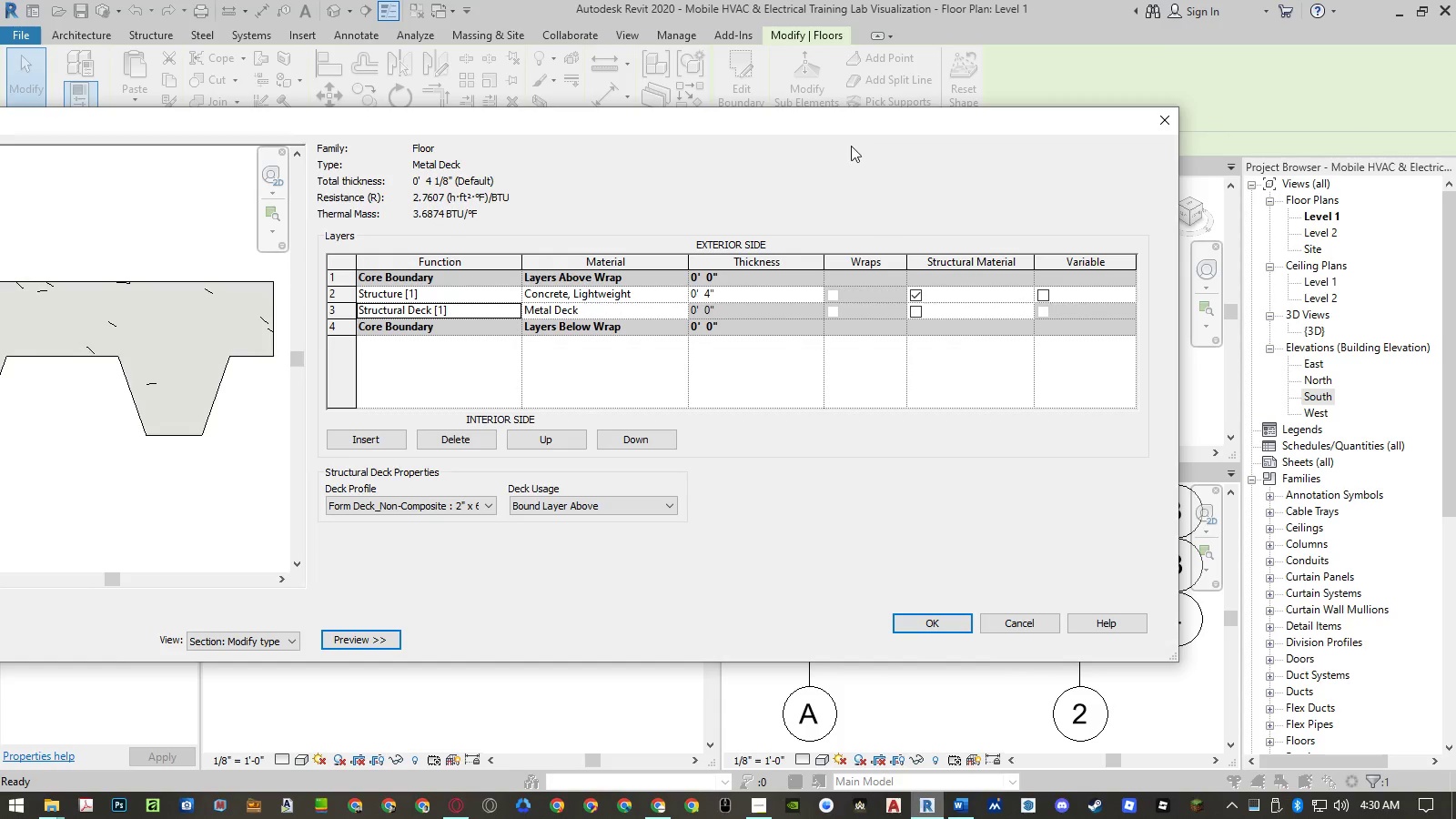 
left_click_drag(start_coordinate=[847, 123], to_coordinate=[1002, 120])
 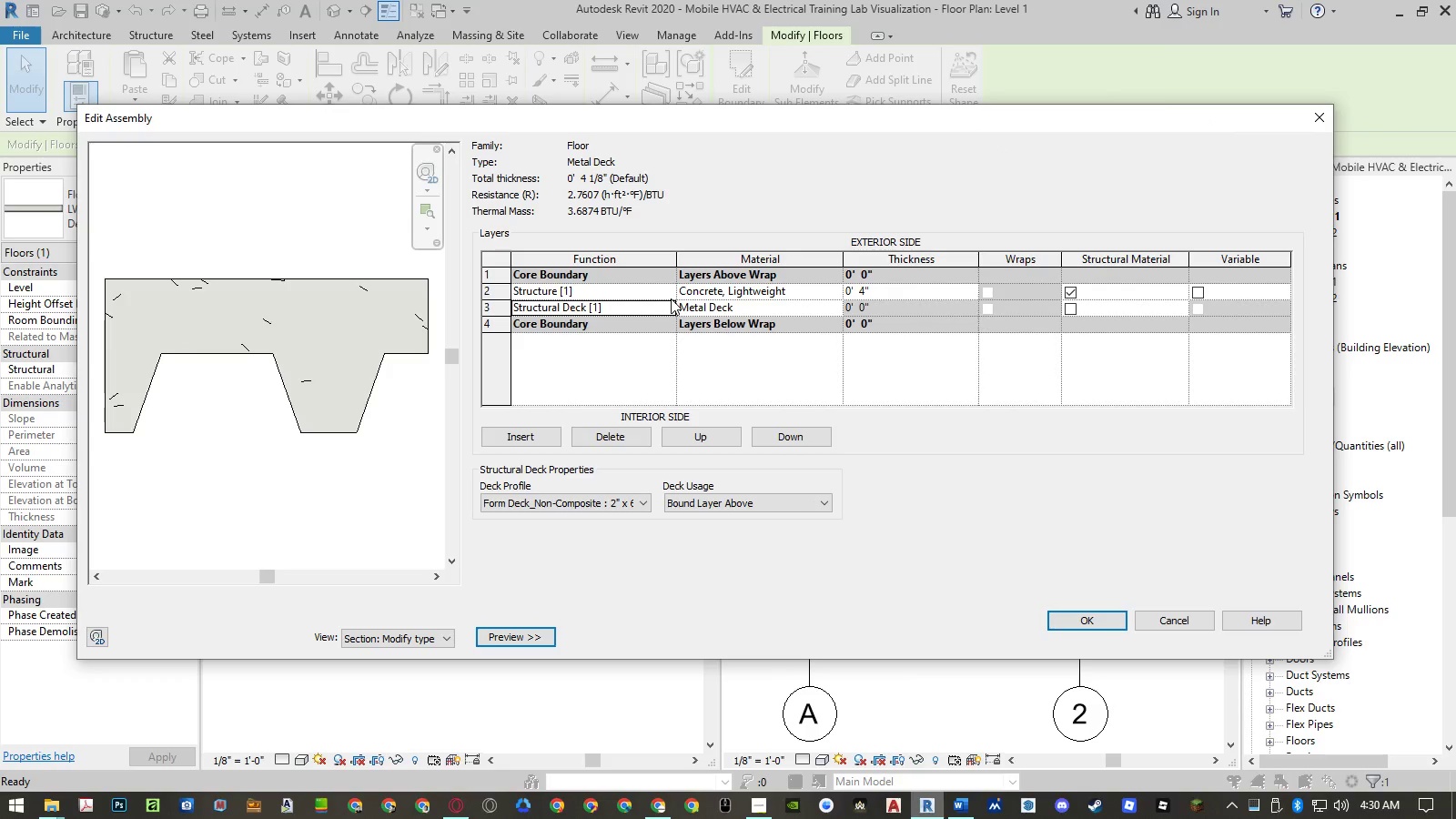 
wait(8.11)
 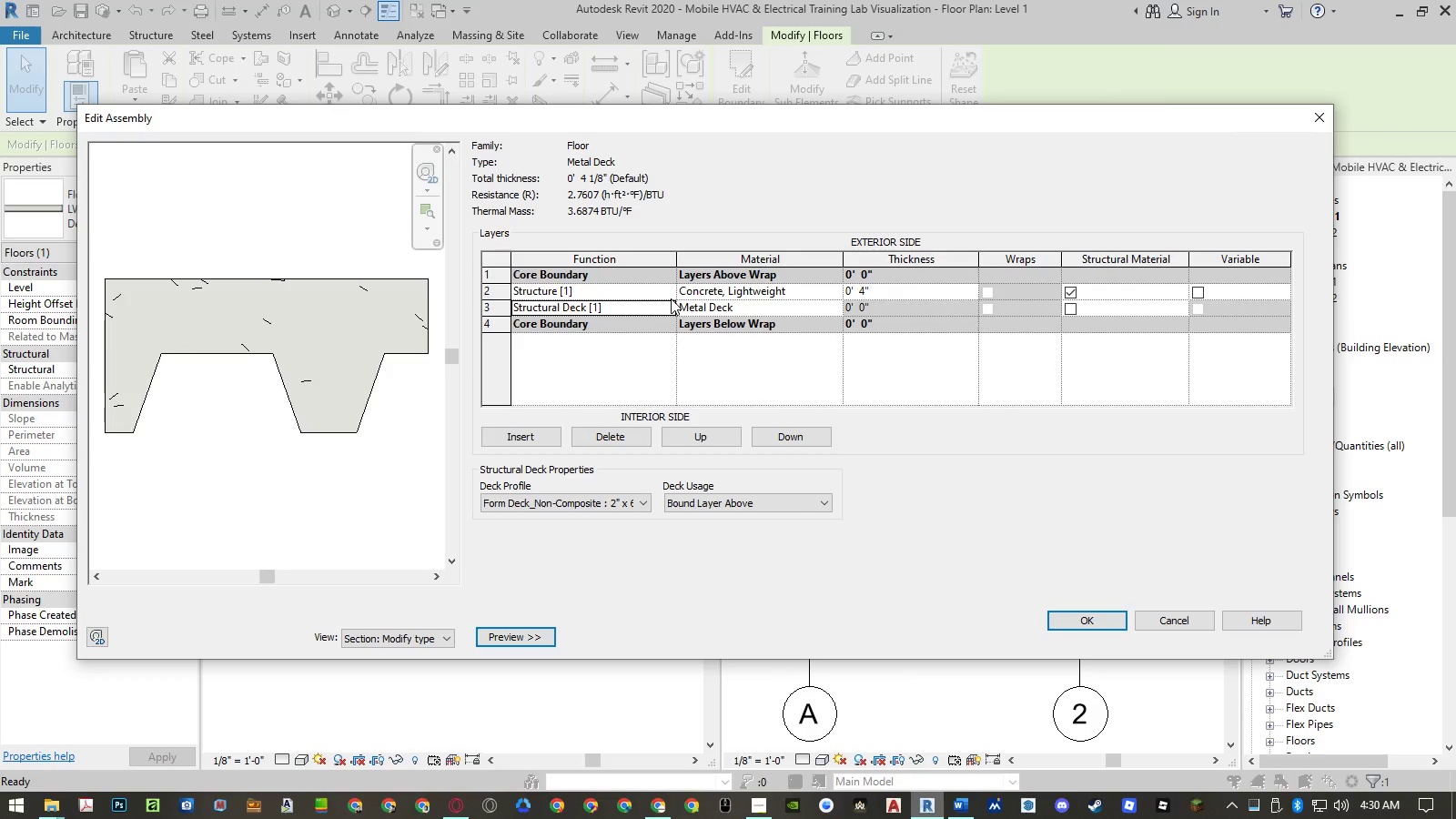 
left_click([618, 301])
 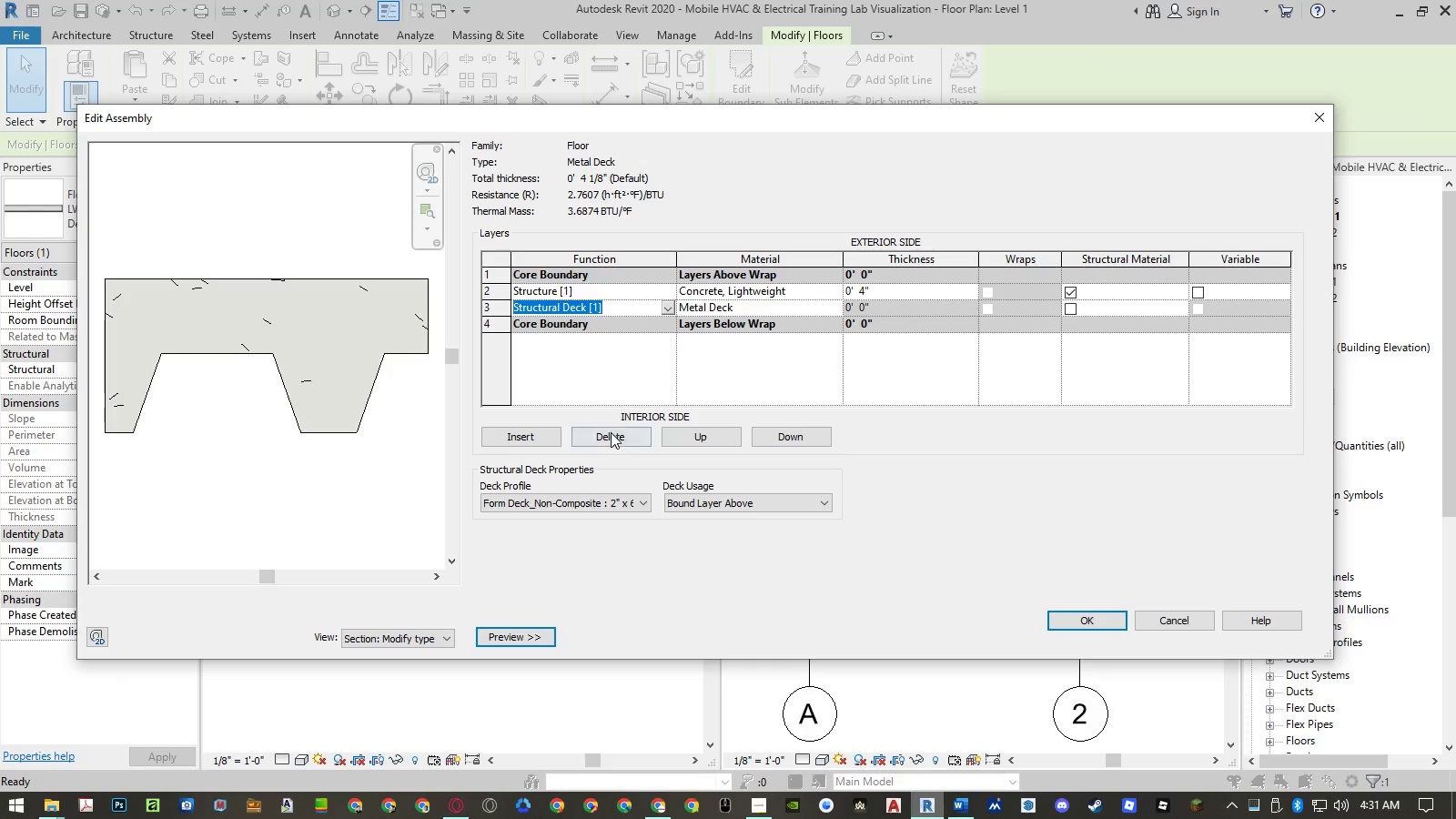 
left_click([611, 436])
 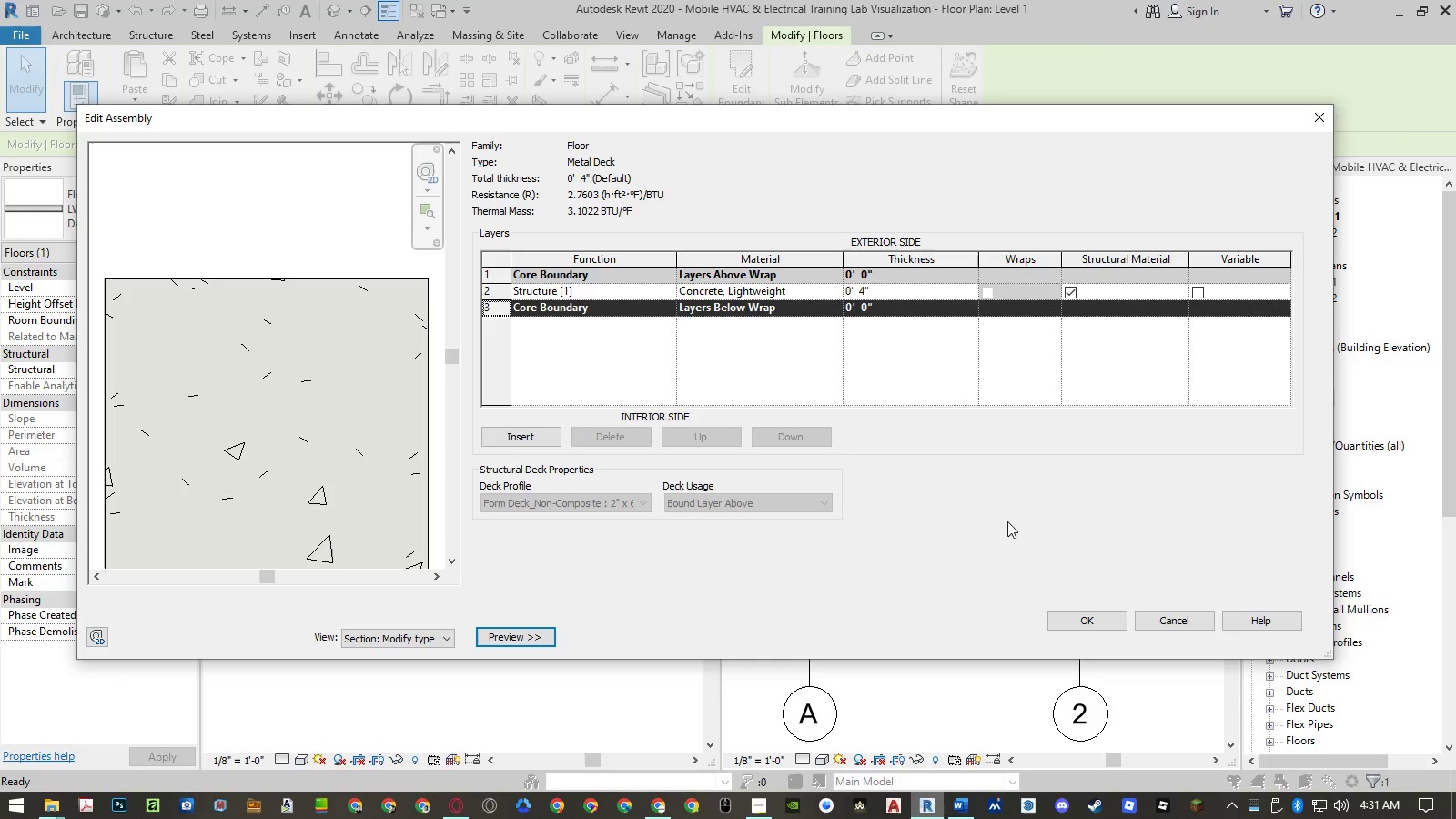 
scroll: coordinate [373, 295], scroll_direction: down, amount: 11.0
 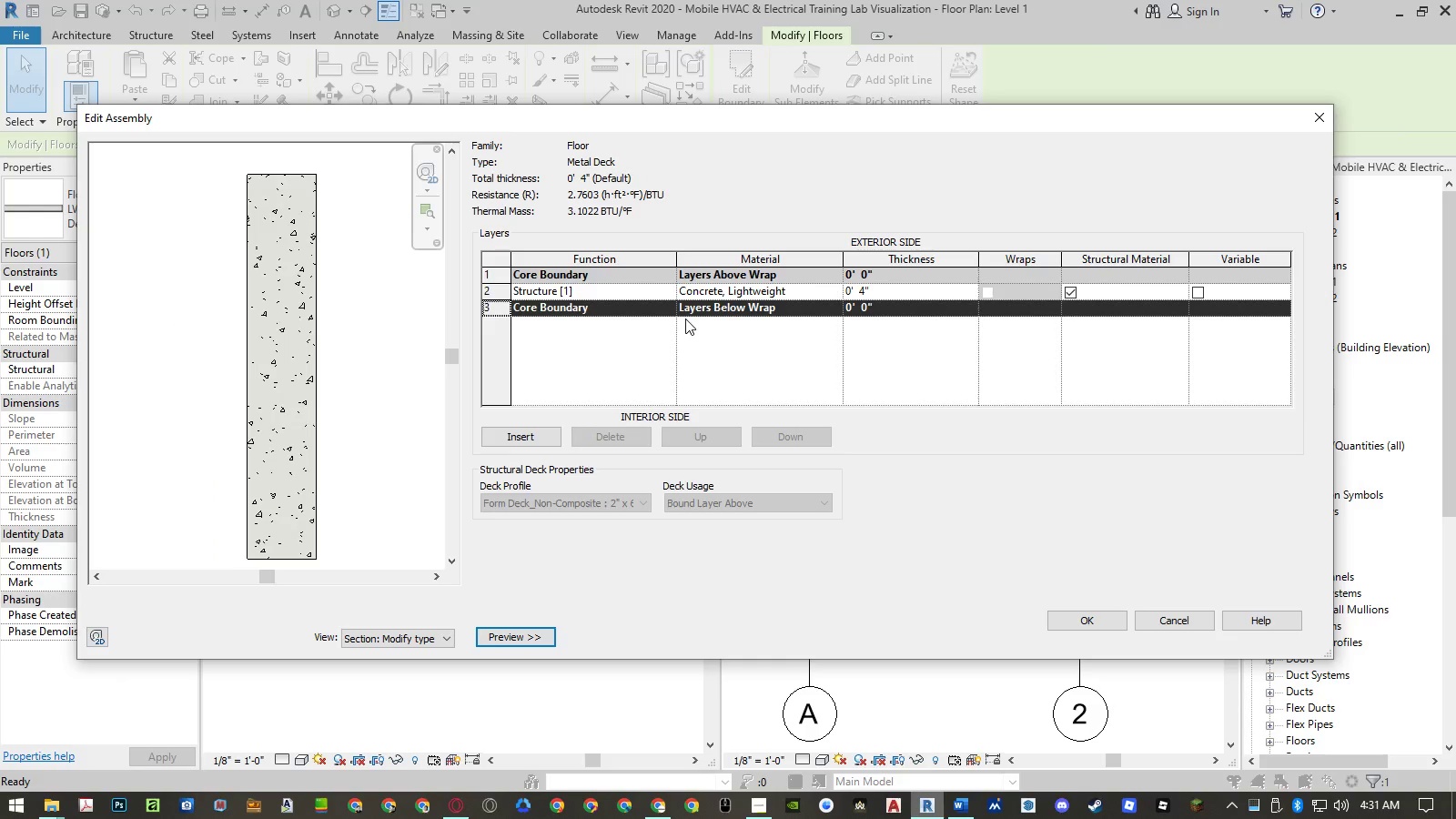 
left_click([536, 431])
 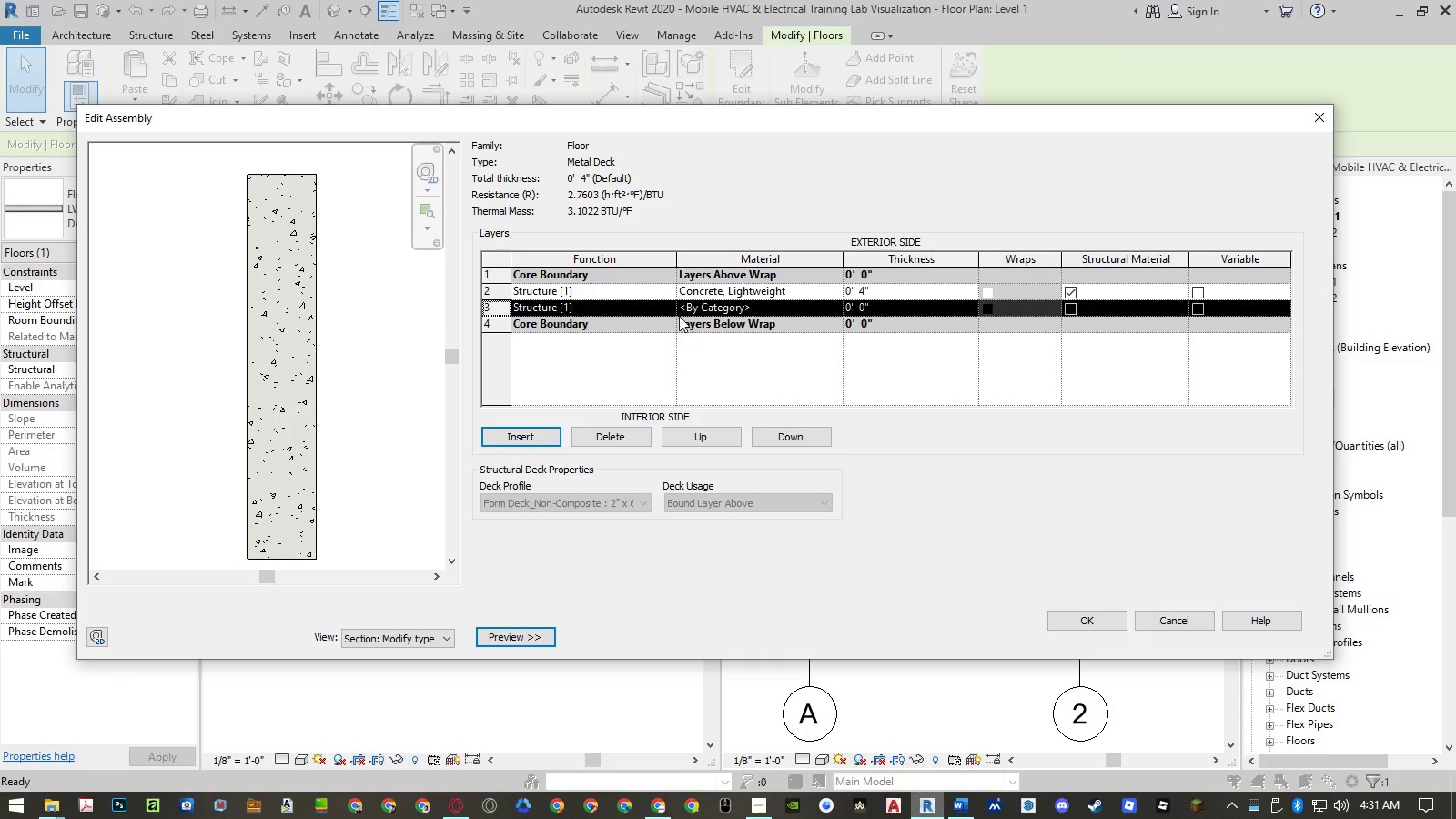 
left_click([668, 308])
 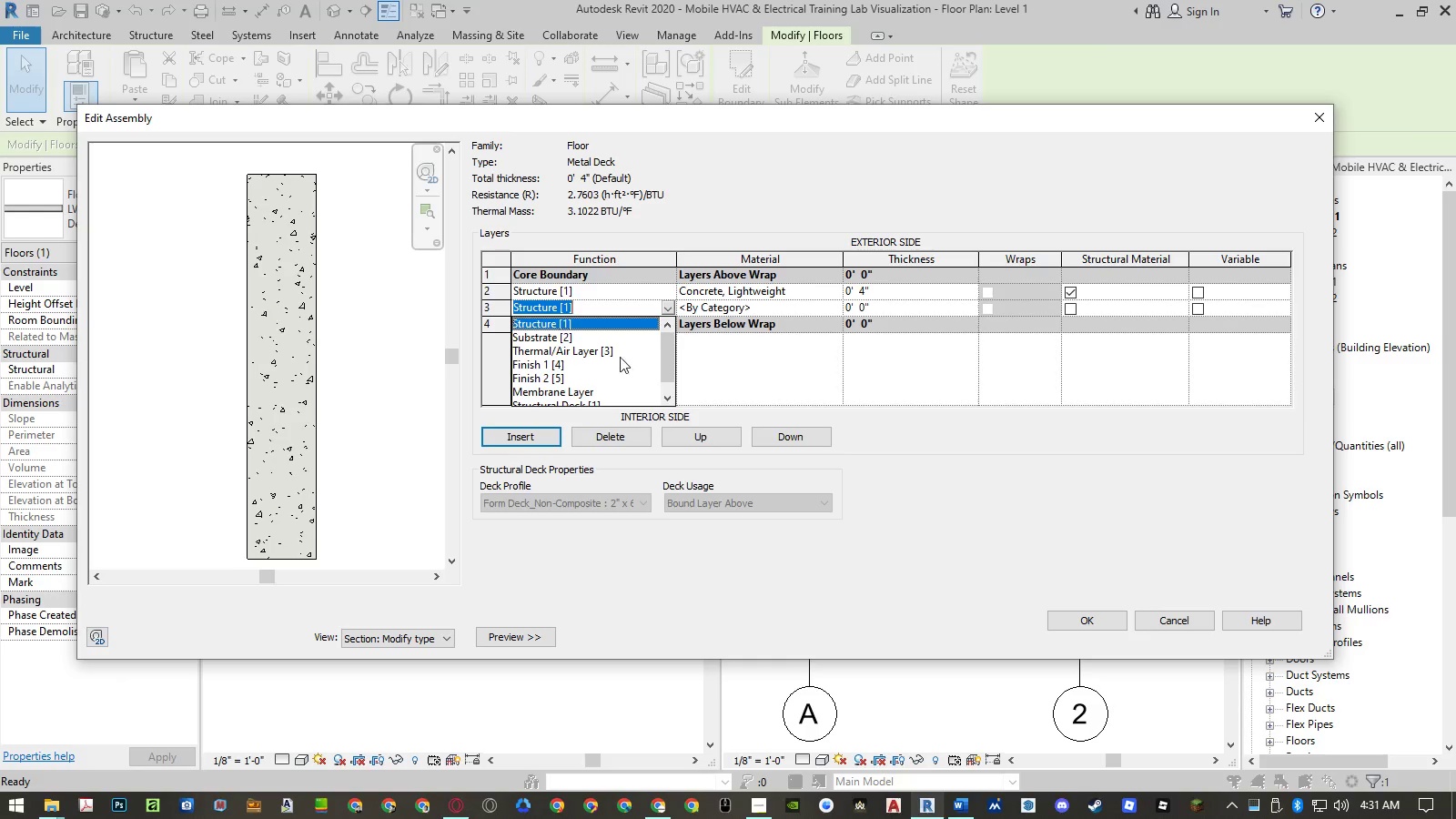 
scroll: coordinate [612, 359], scroll_direction: down, amount: 1.0
 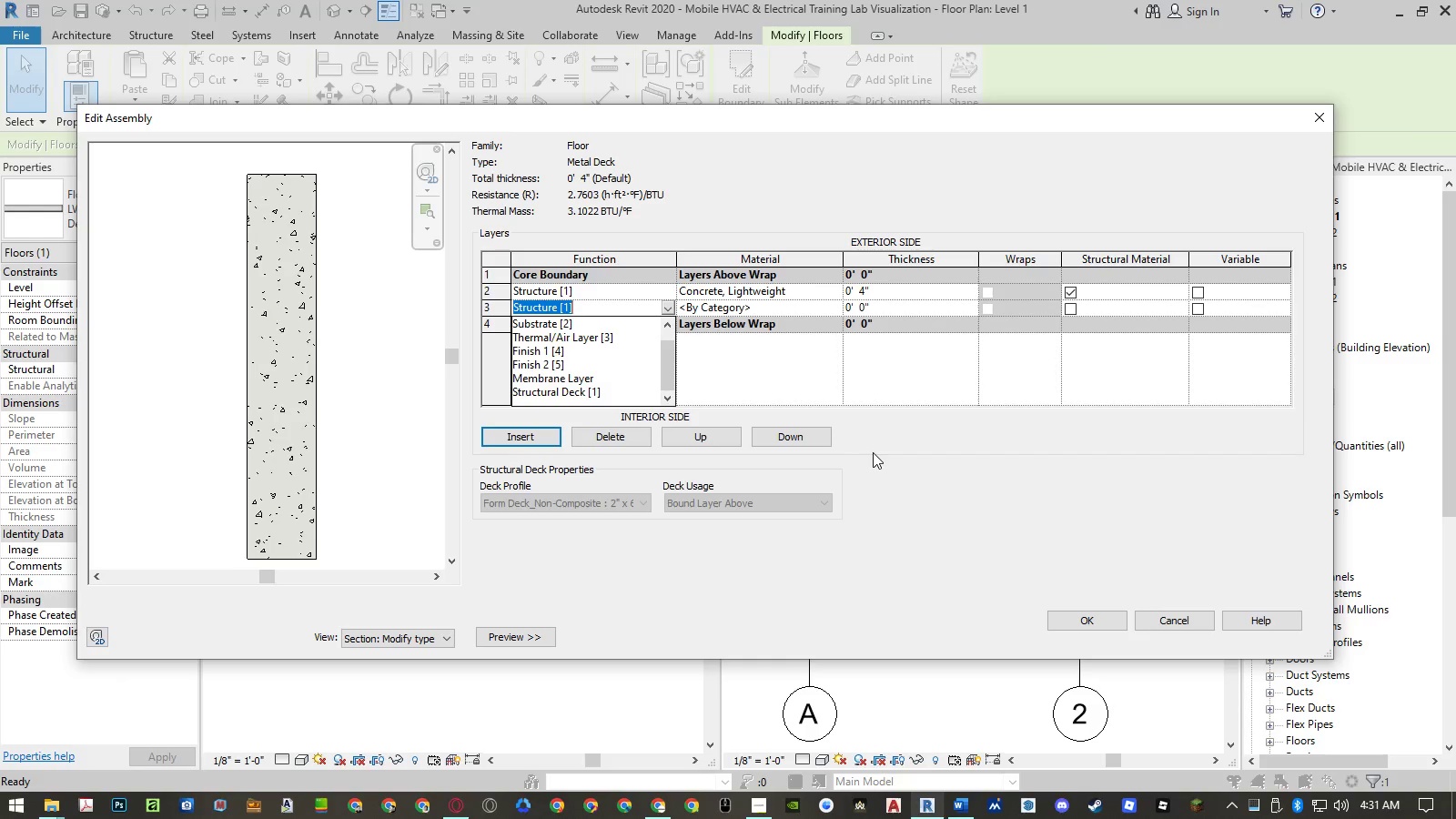 
left_click([1165, 619])
 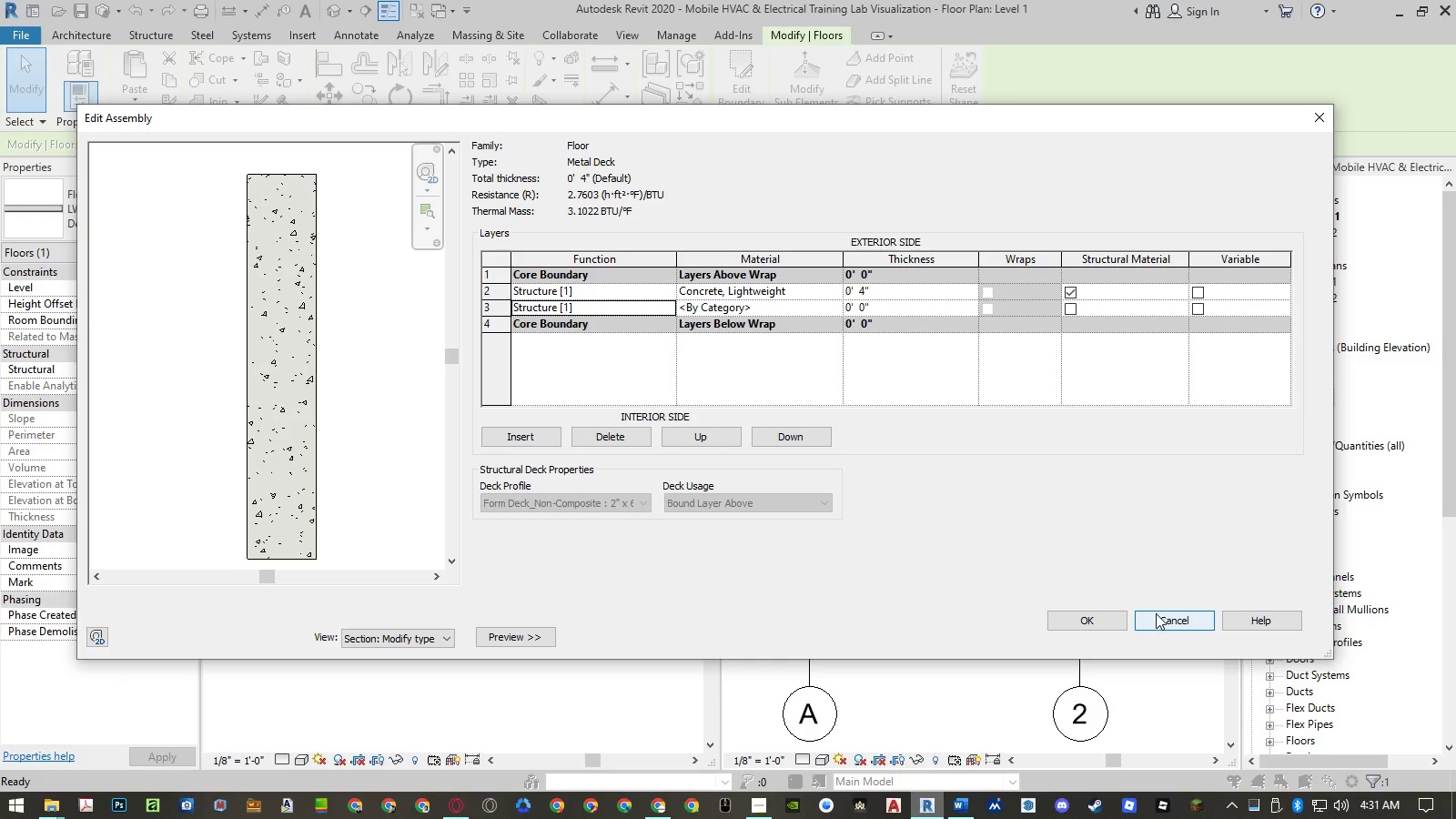 
left_click([1160, 615])
 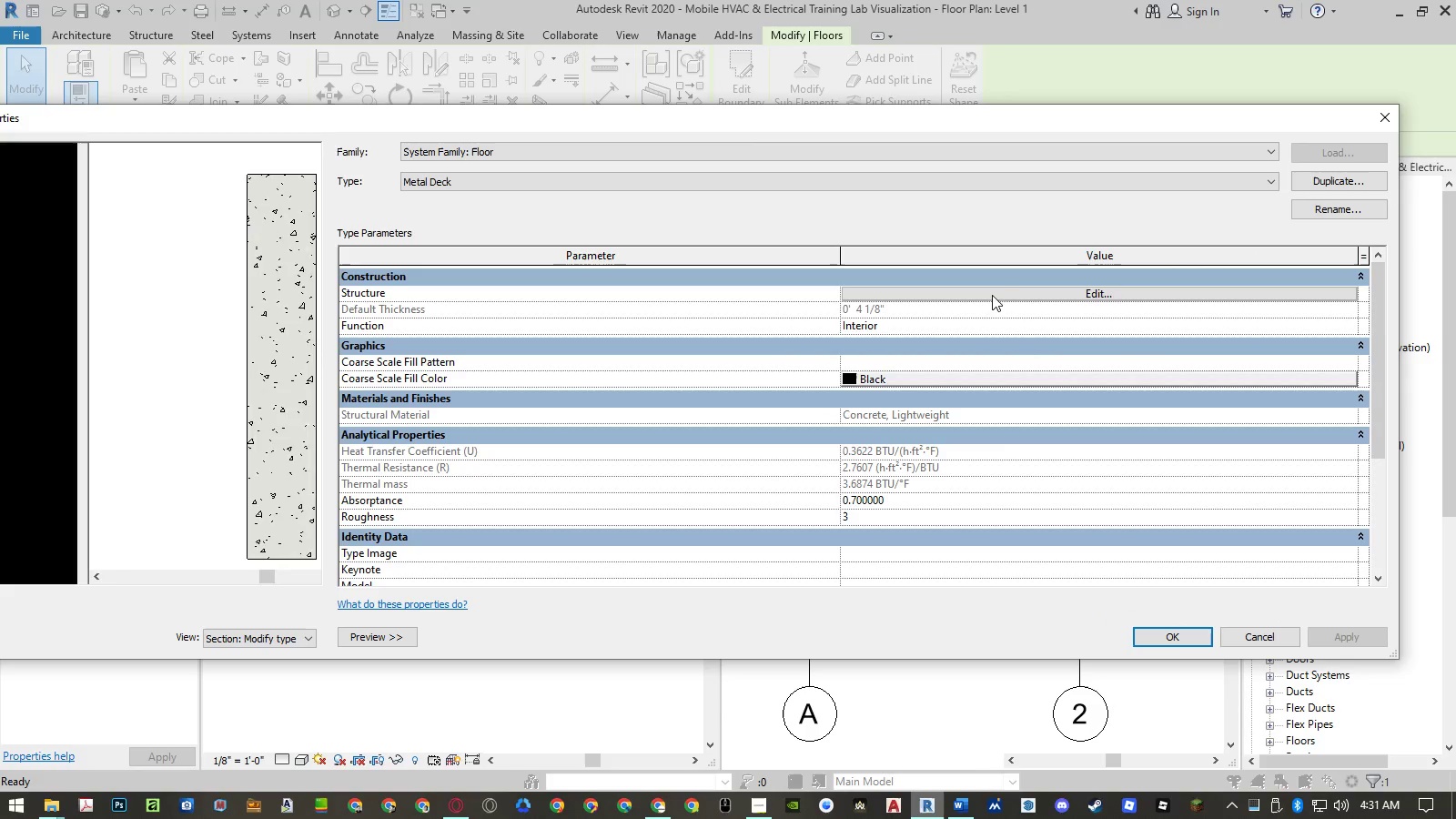 
left_click([990, 291])
 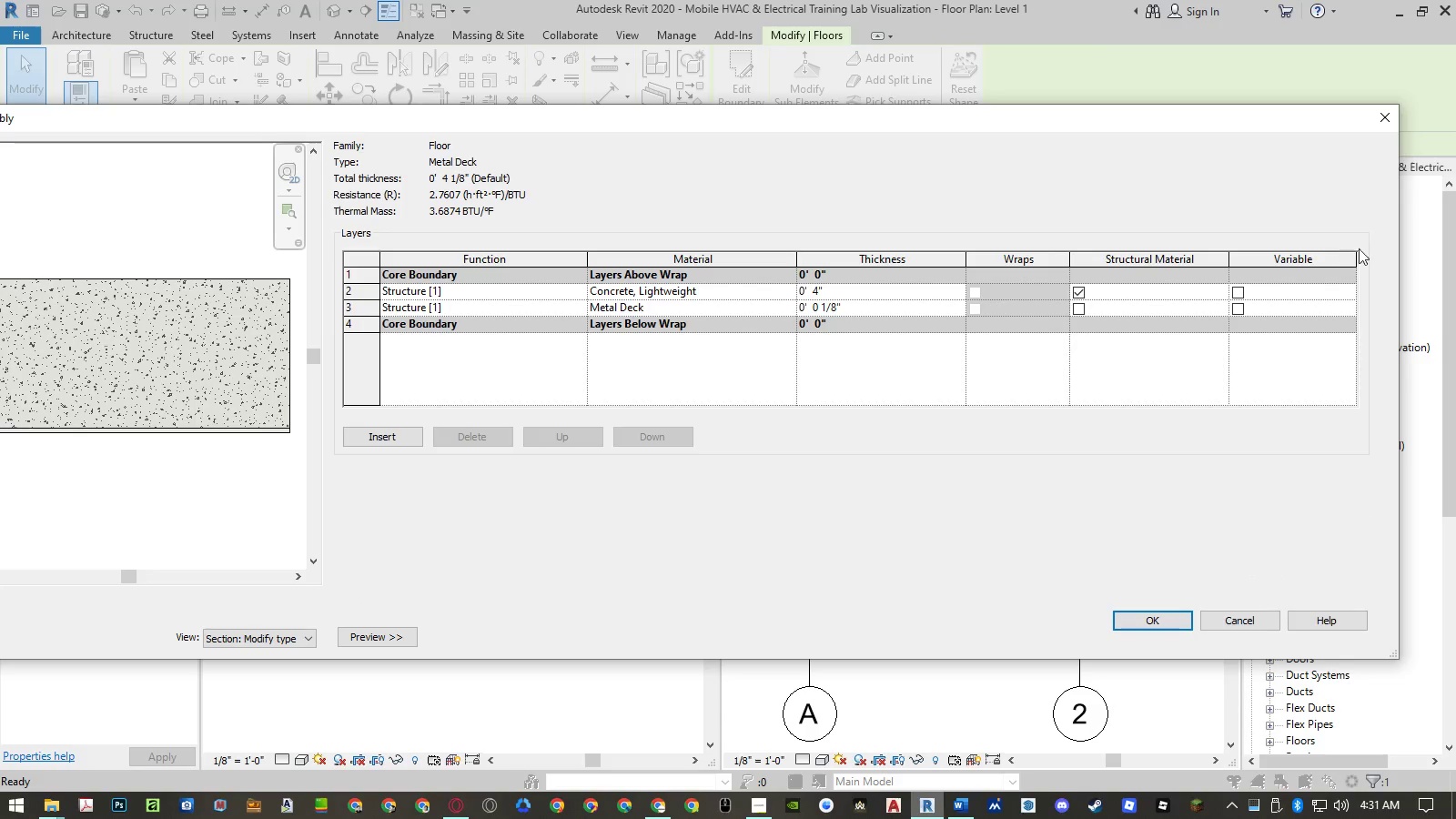 
left_click_drag(start_coordinate=[1399, 248], to_coordinate=[1321, 247])
 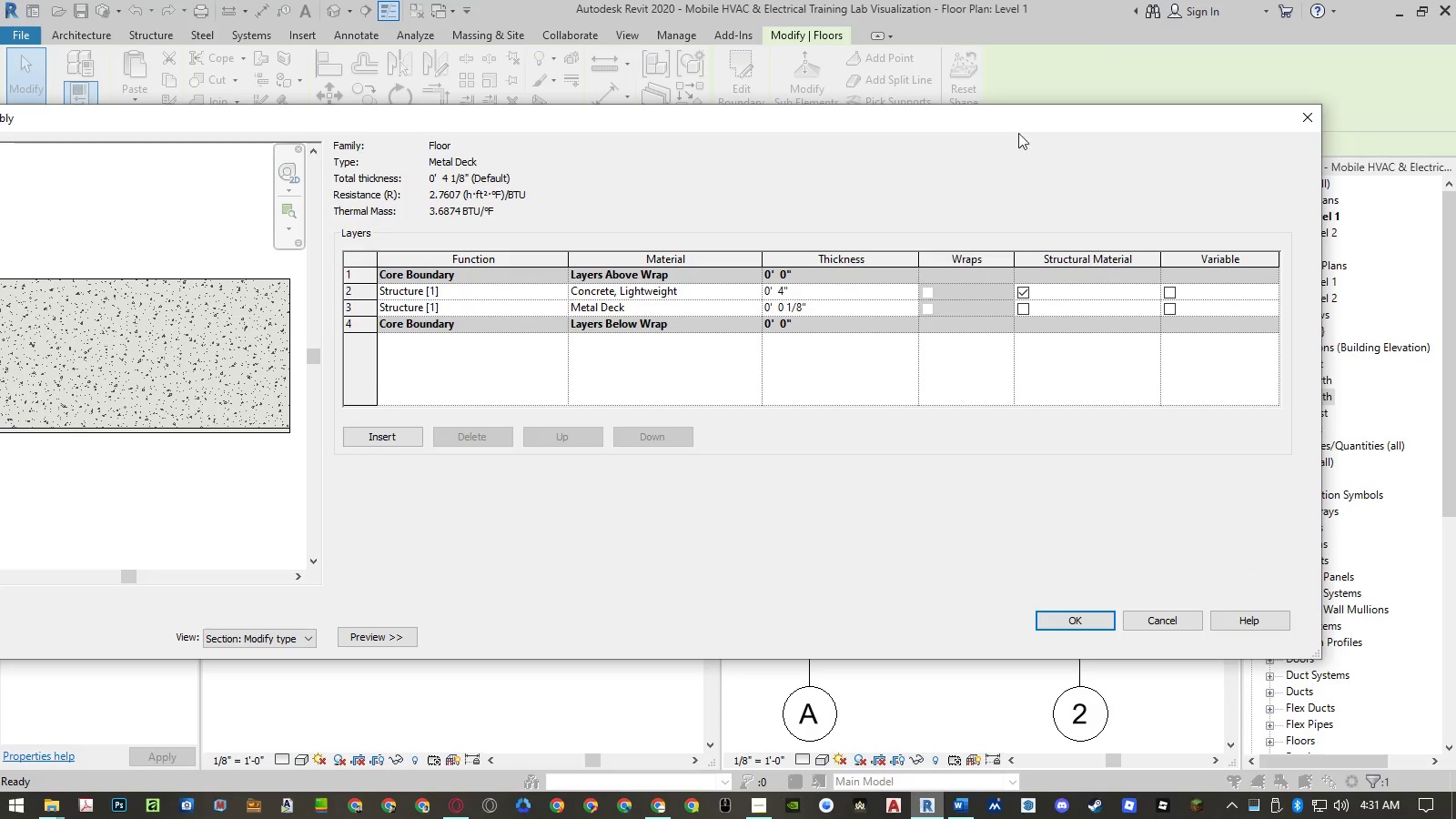 
left_click_drag(start_coordinate=[1005, 119], to_coordinate=[1102, 129])
 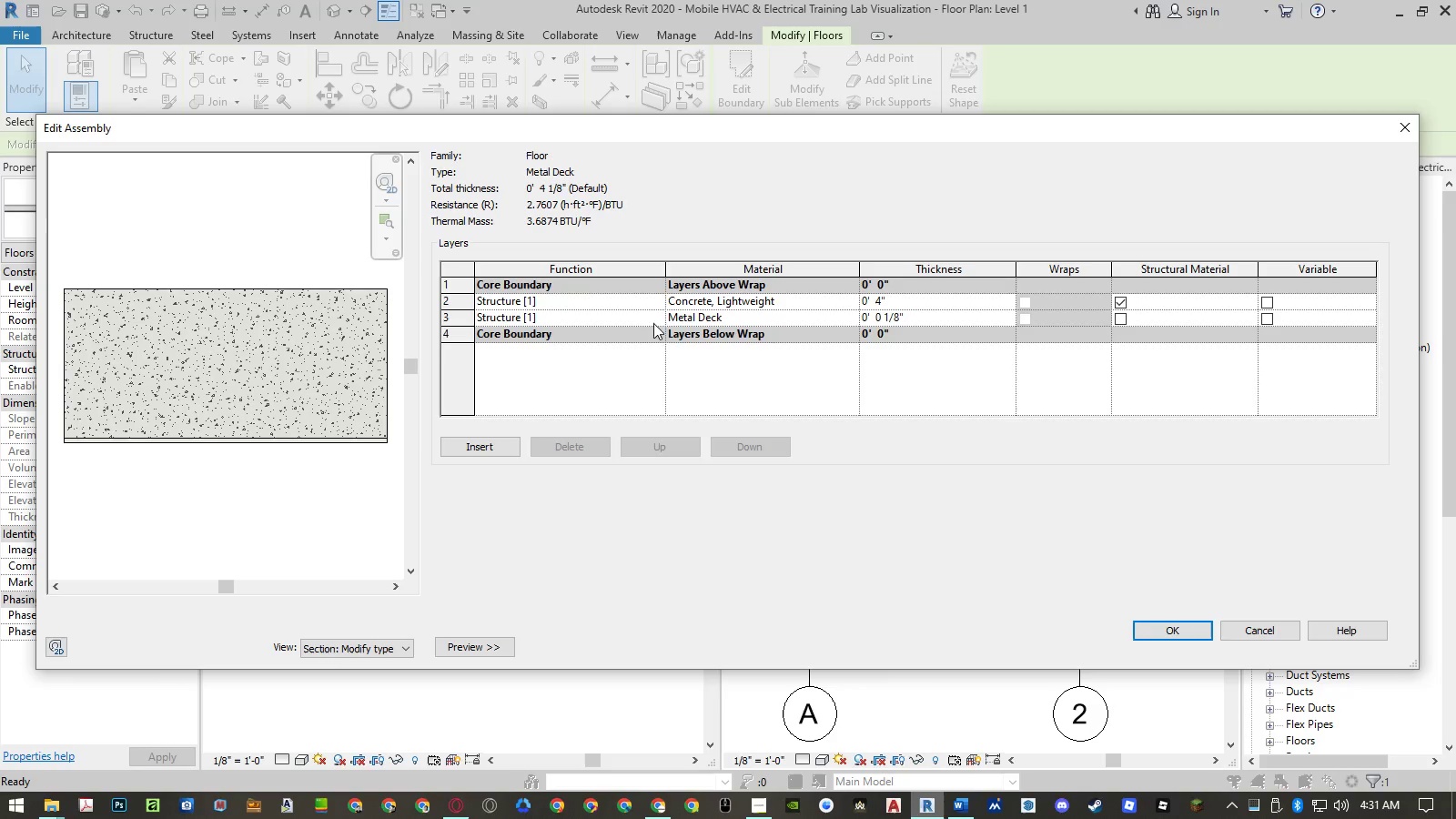 
left_click([662, 317])
 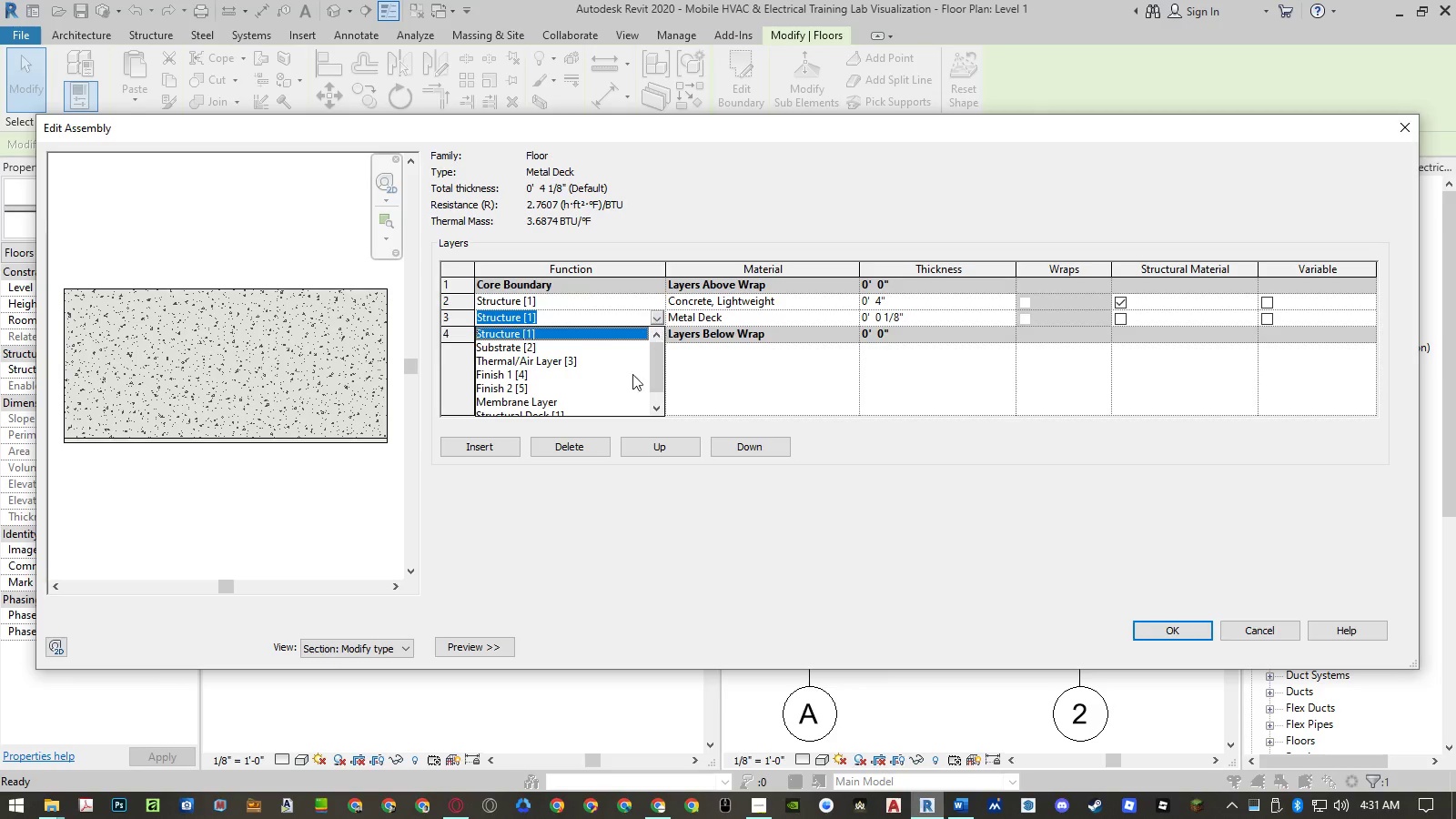 
scroll: coordinate [616, 387], scroll_direction: down, amount: 3.0
 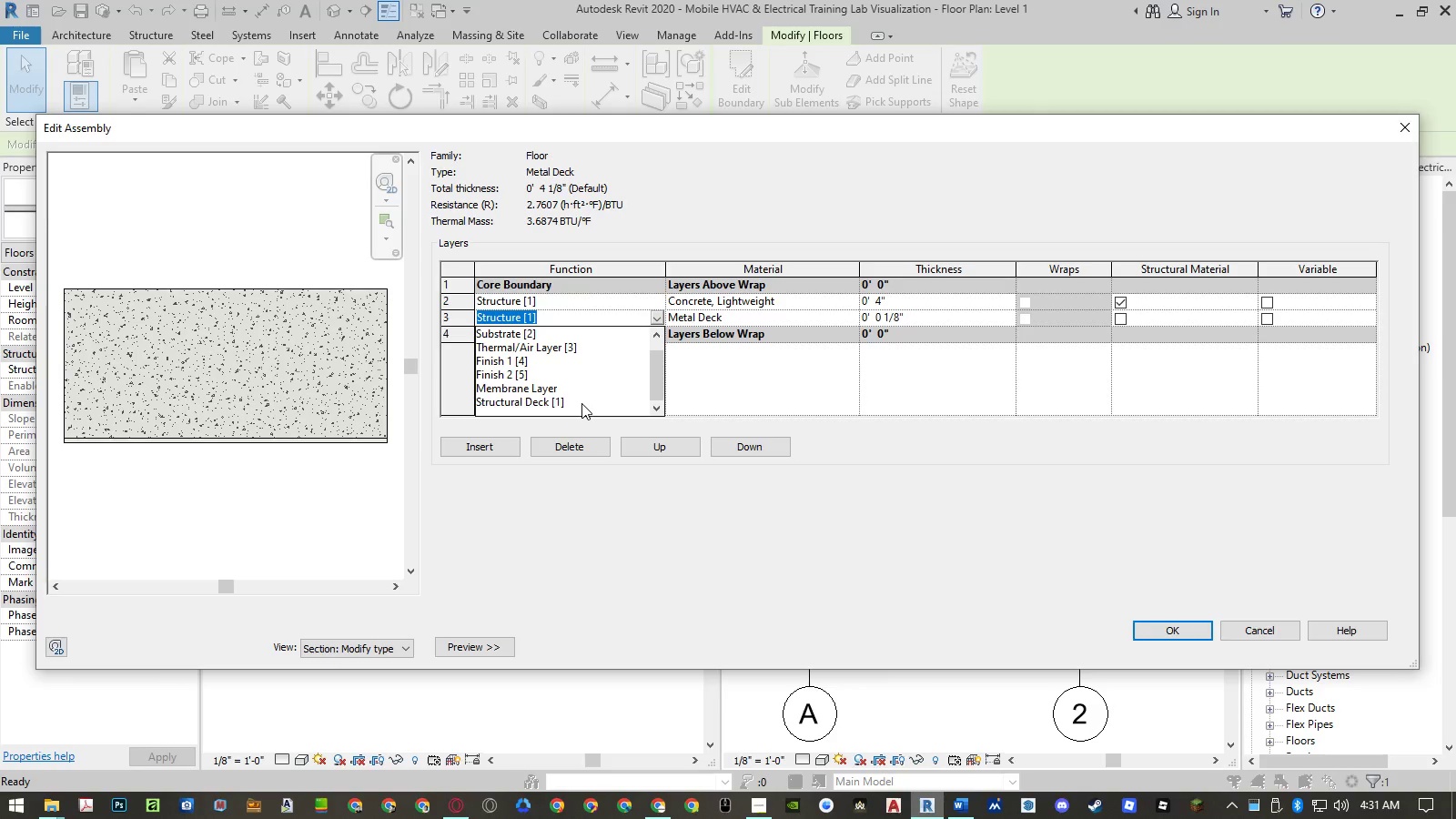 
left_click([581, 403])
 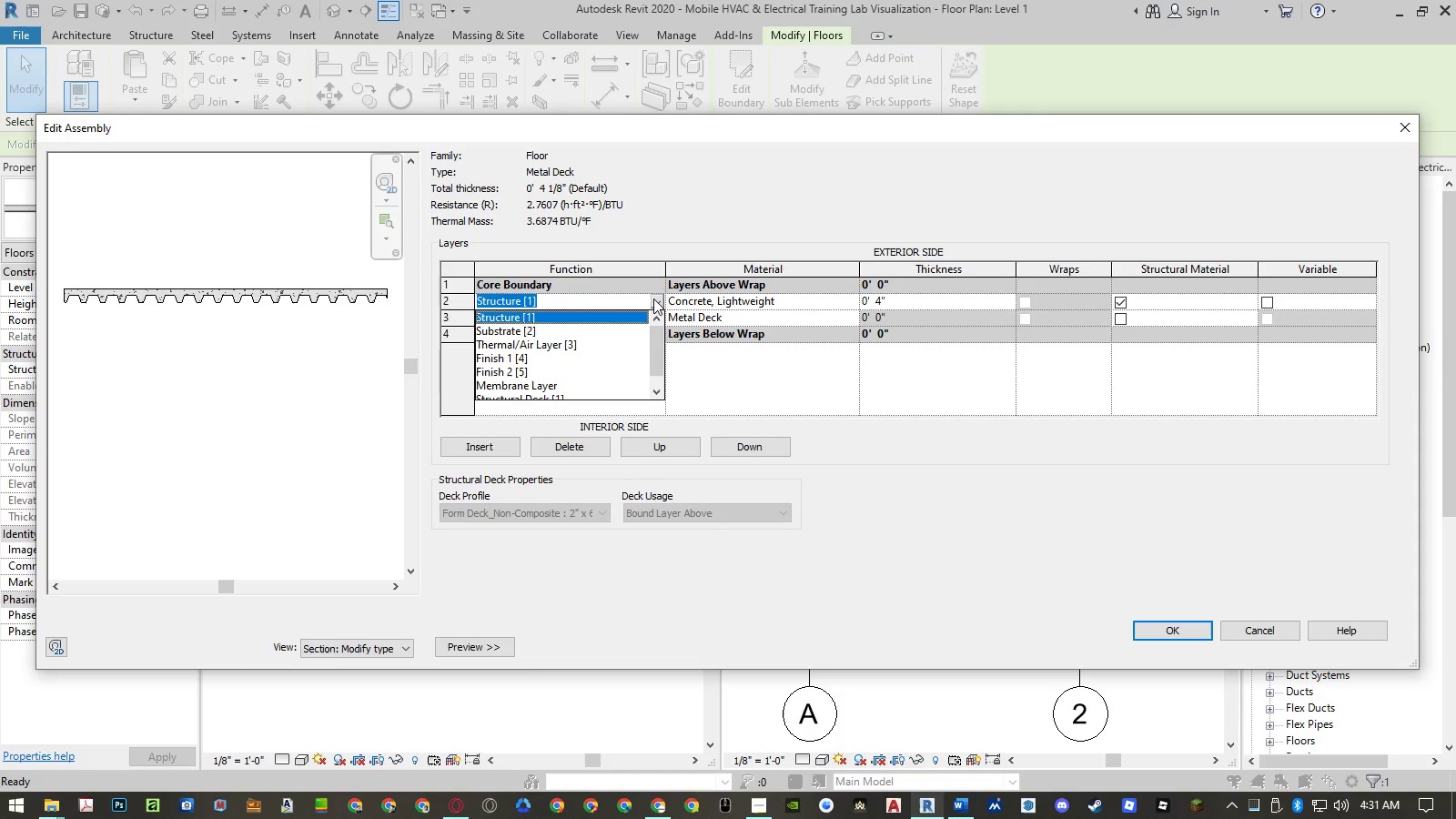 
wait(13.03)
 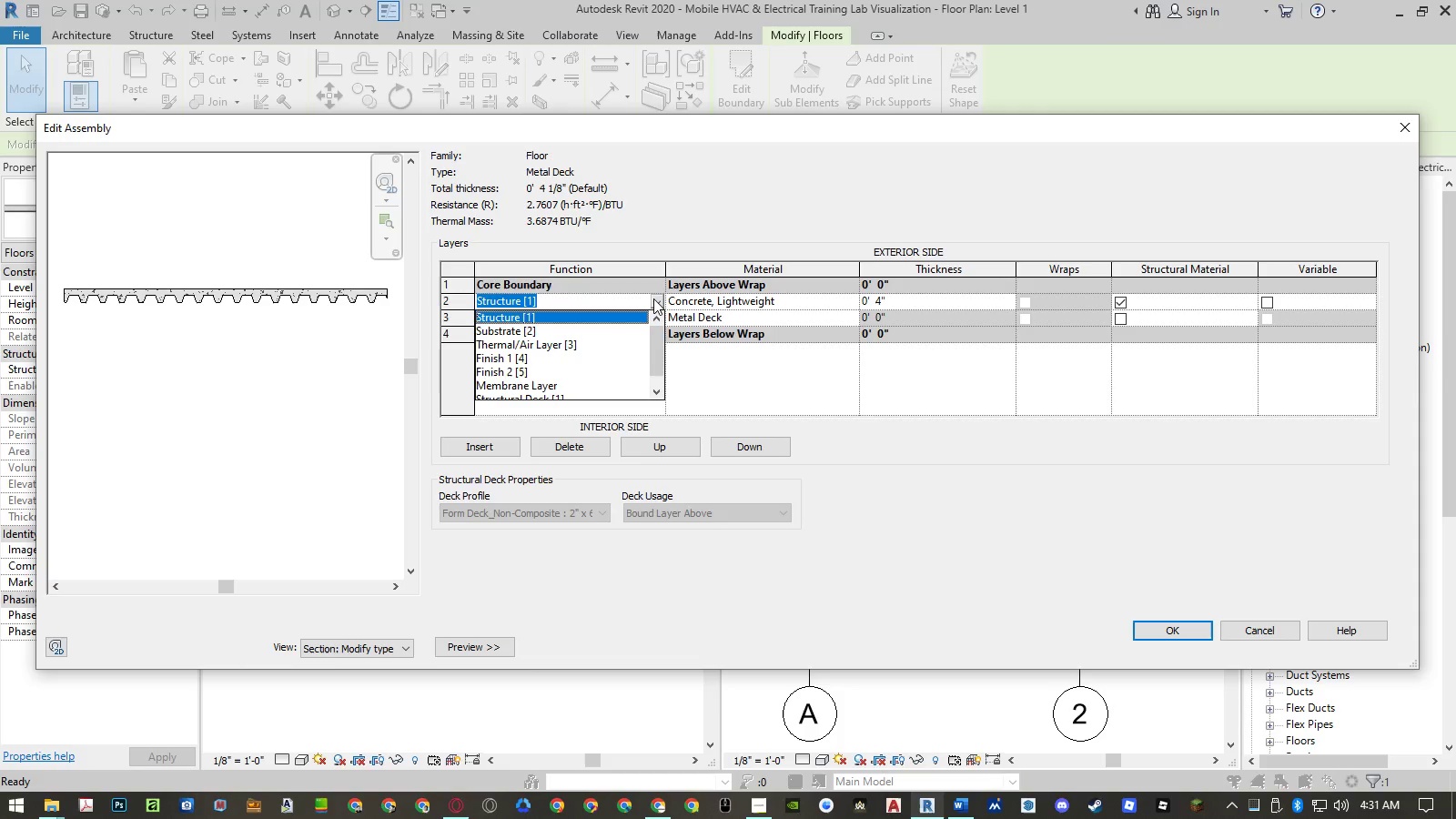 
left_click([714, 229])
 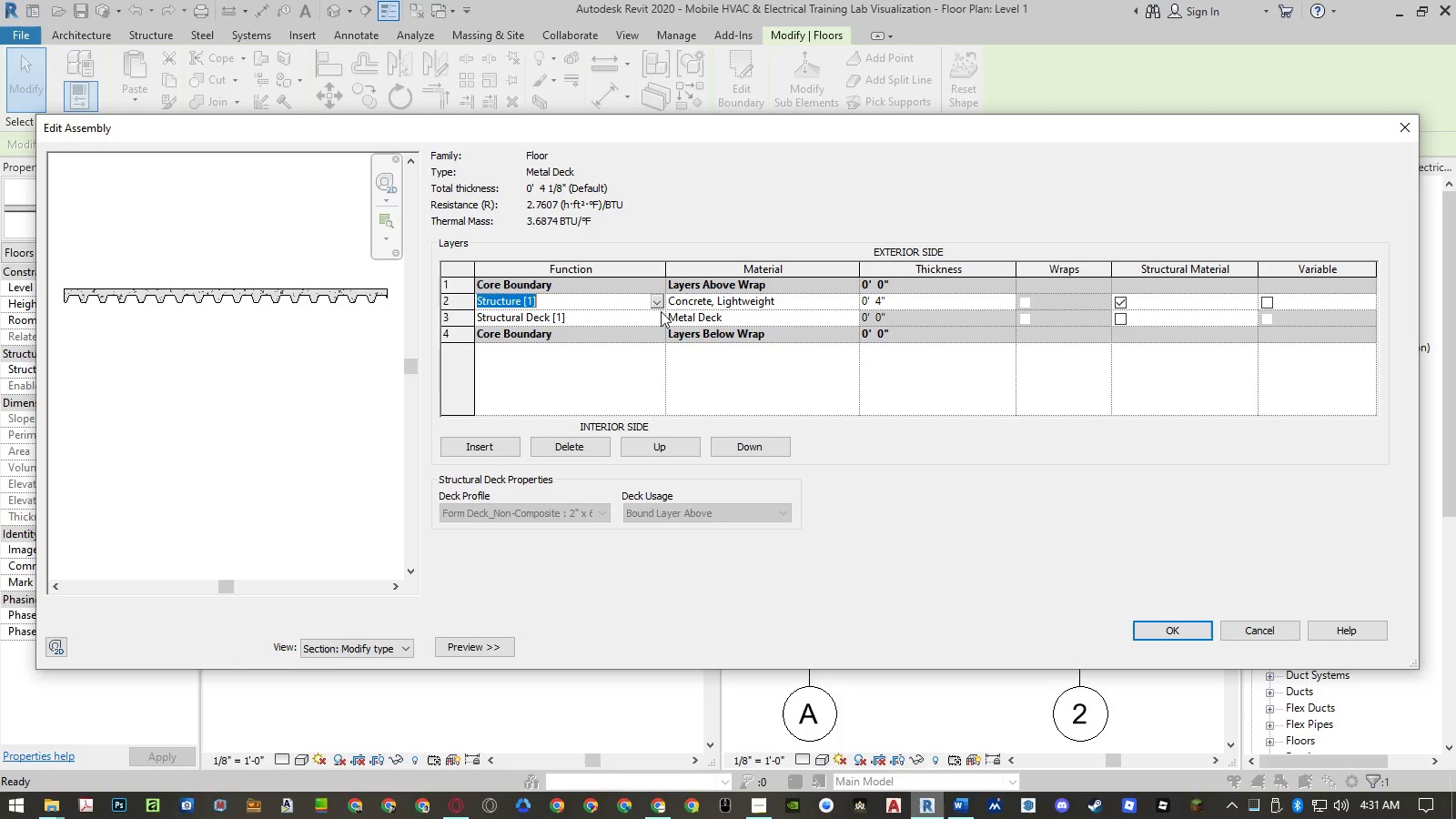 
left_click([509, 444])
 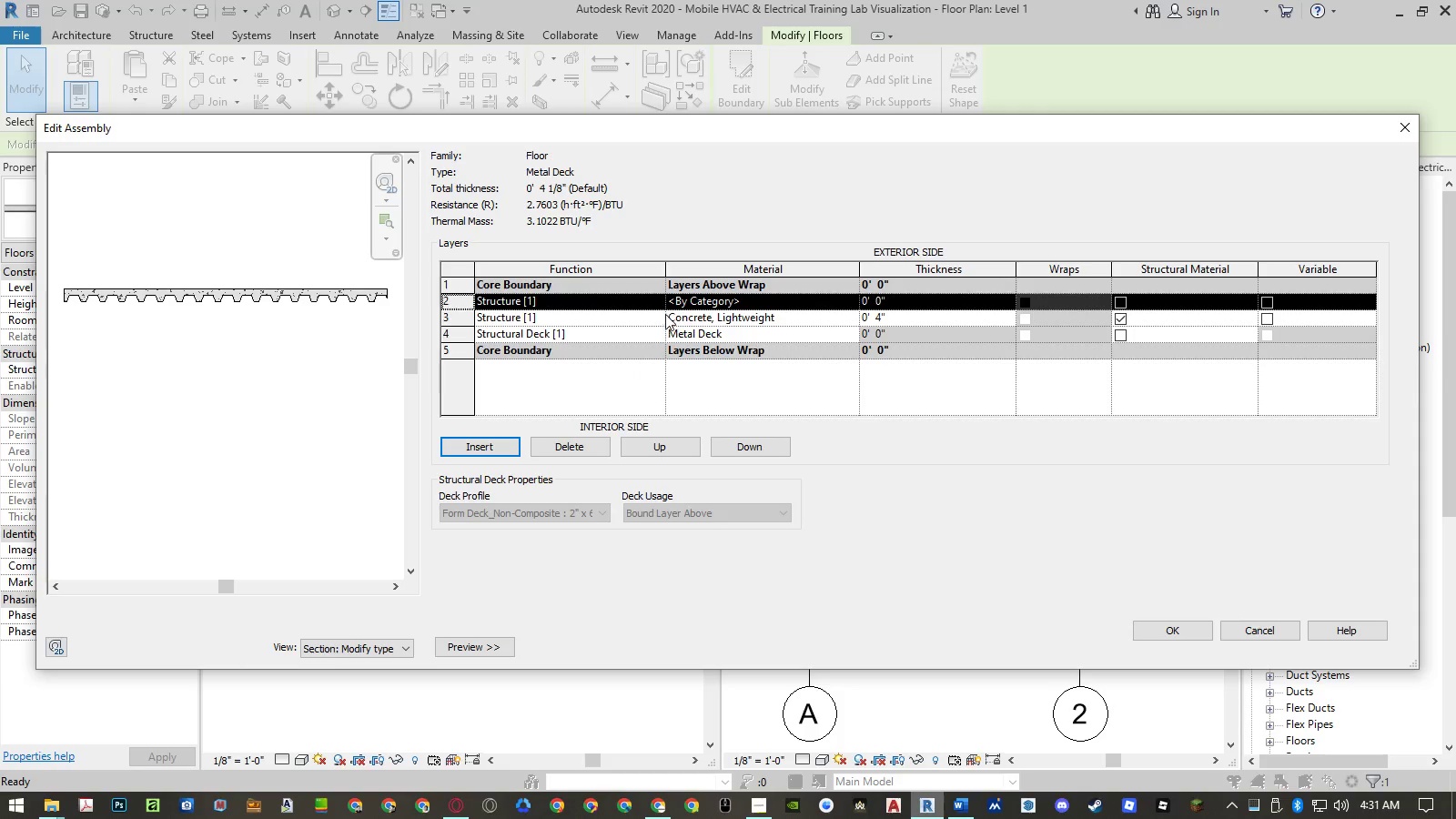 
left_click([653, 307])
 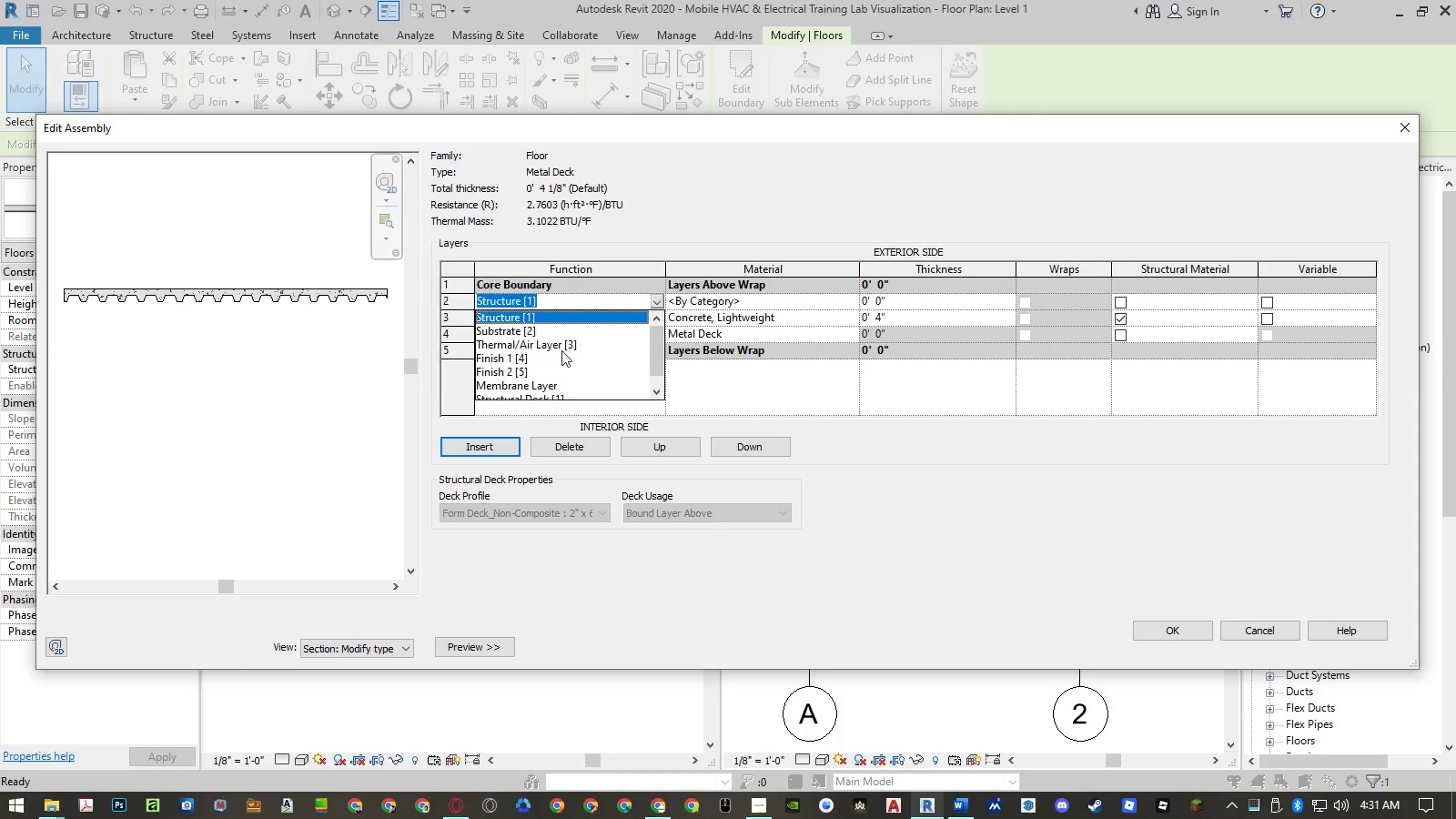 
left_click([556, 355])
 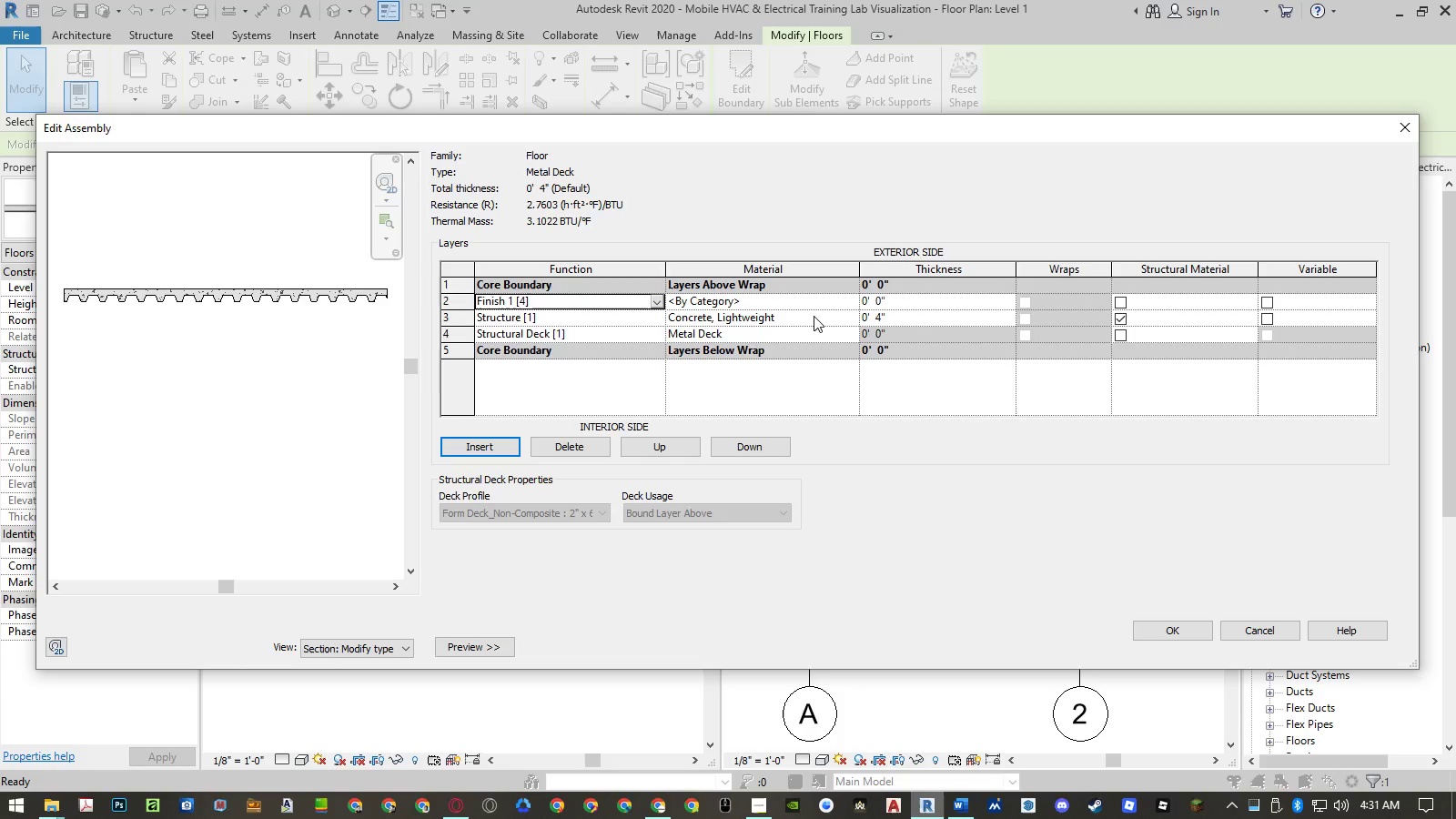 
left_click([814, 316])
 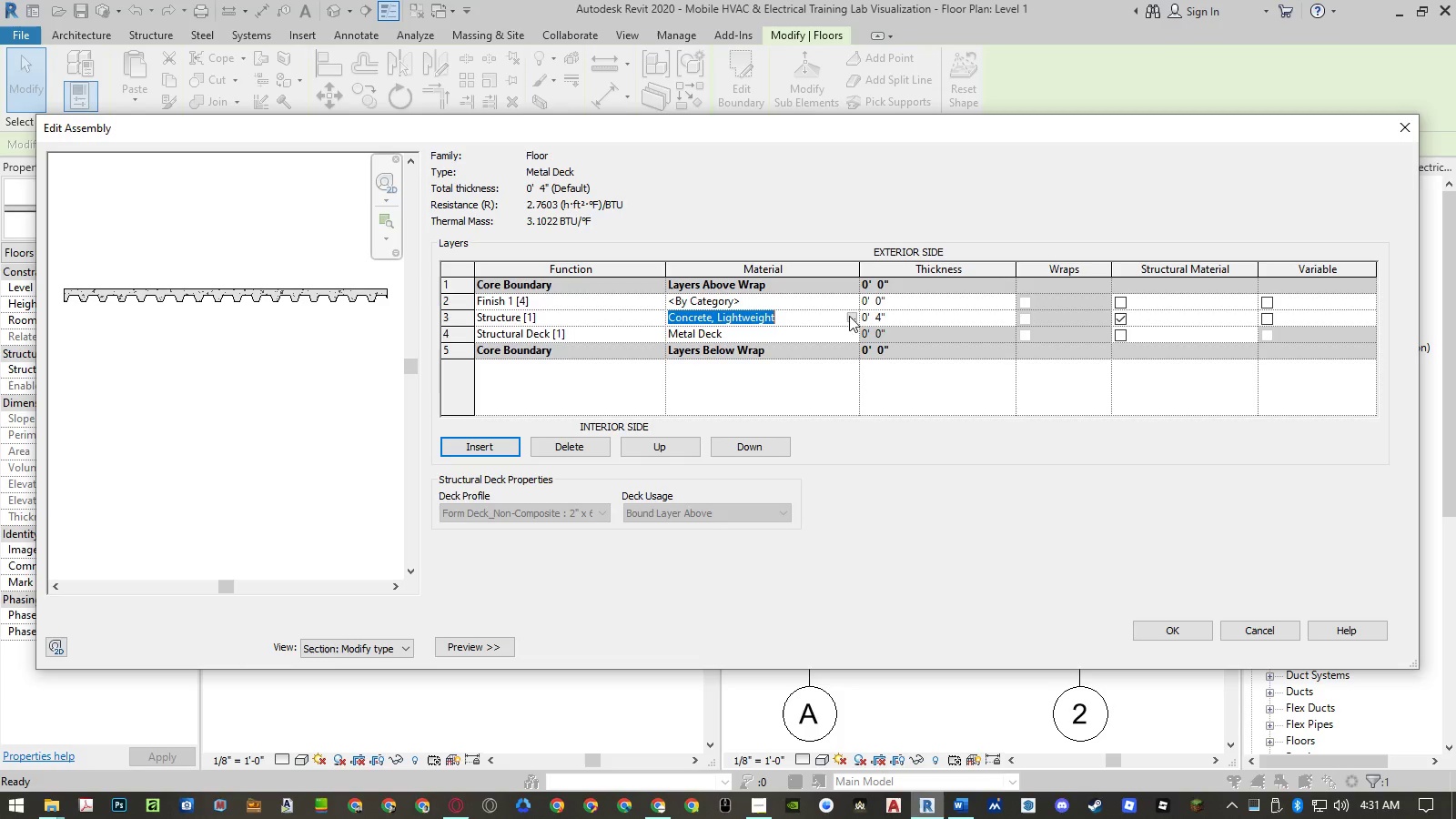 
left_click([851, 316])
 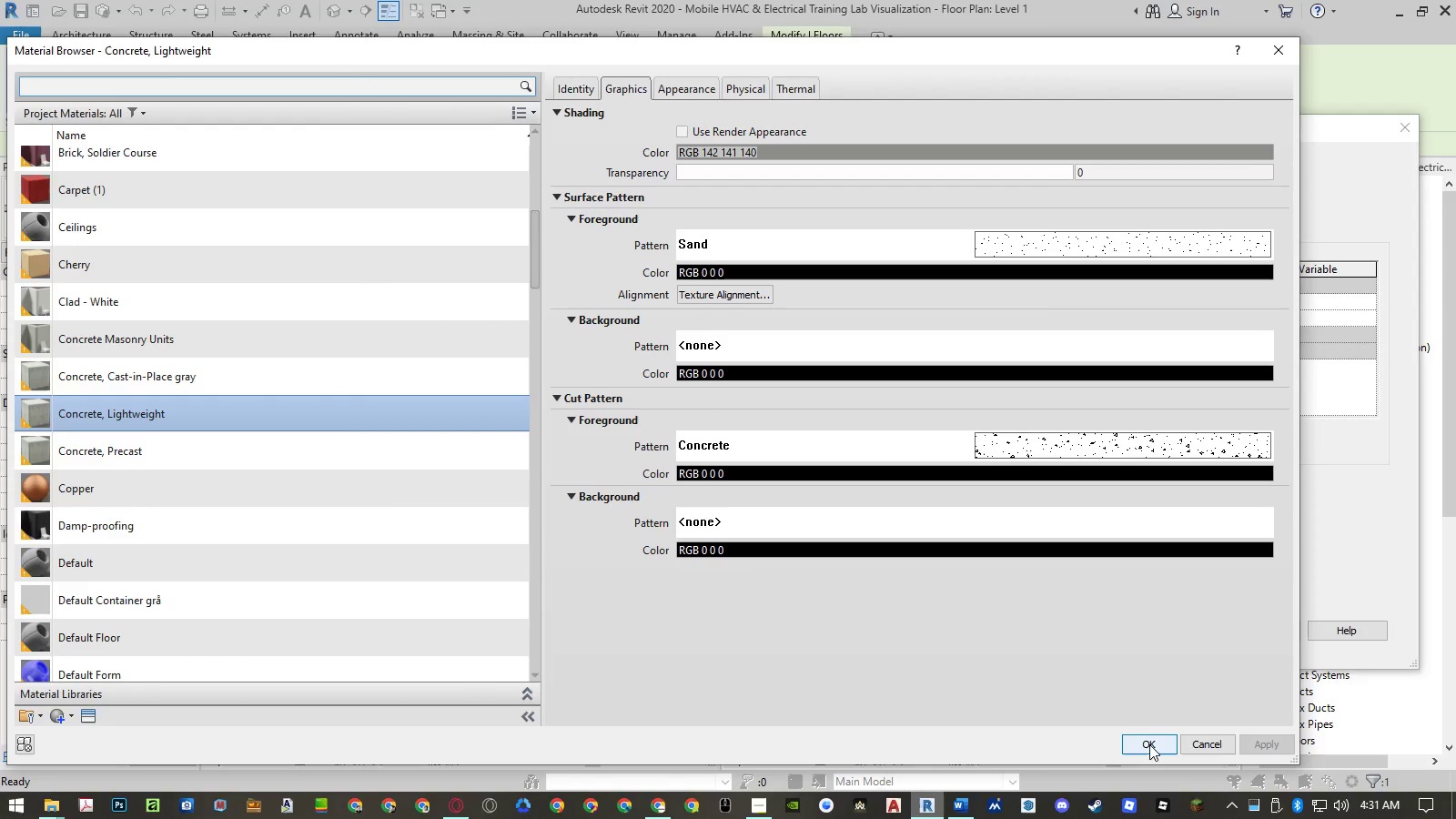 
wait(9.0)
 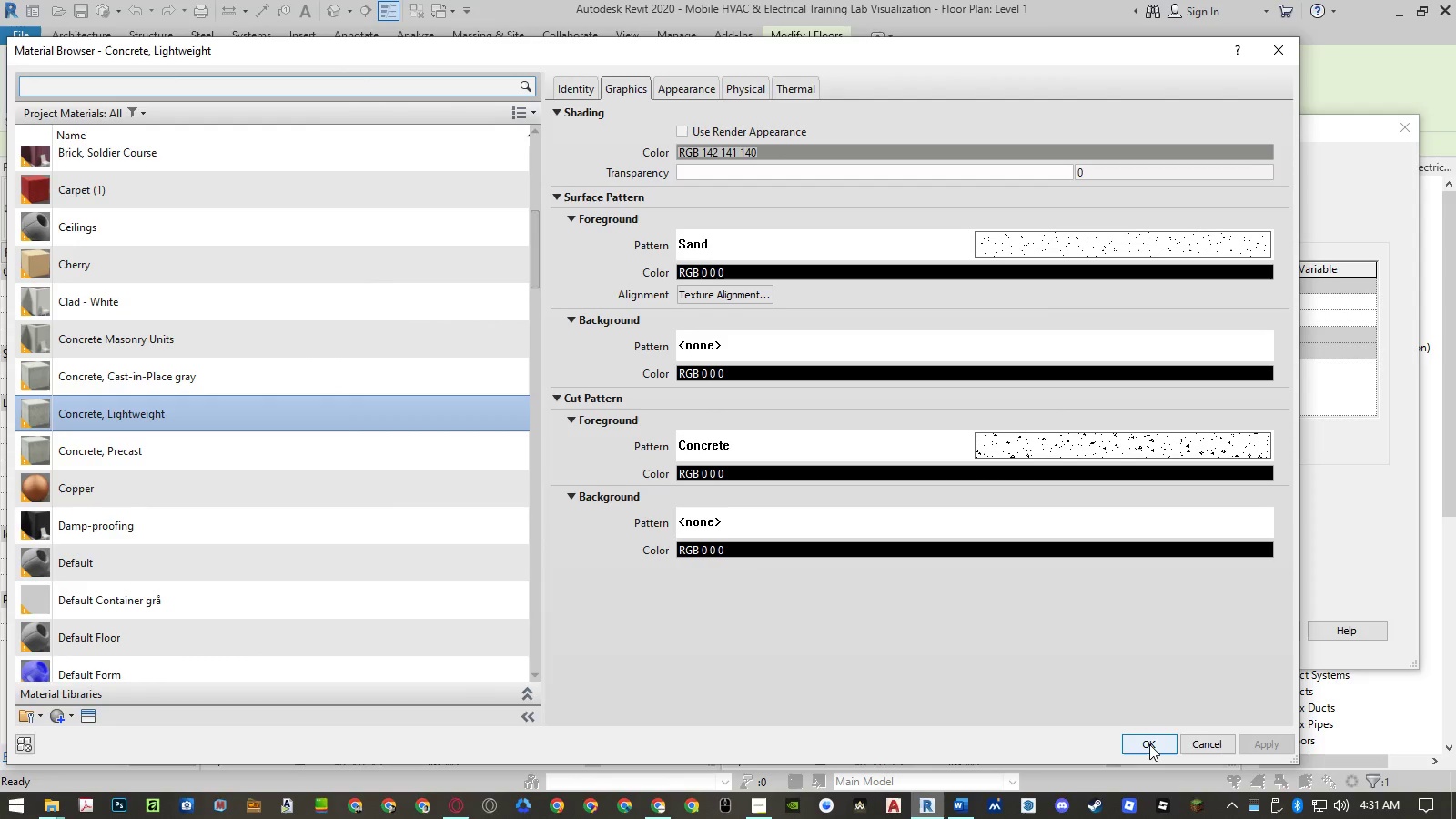 
left_click([222, 376])
 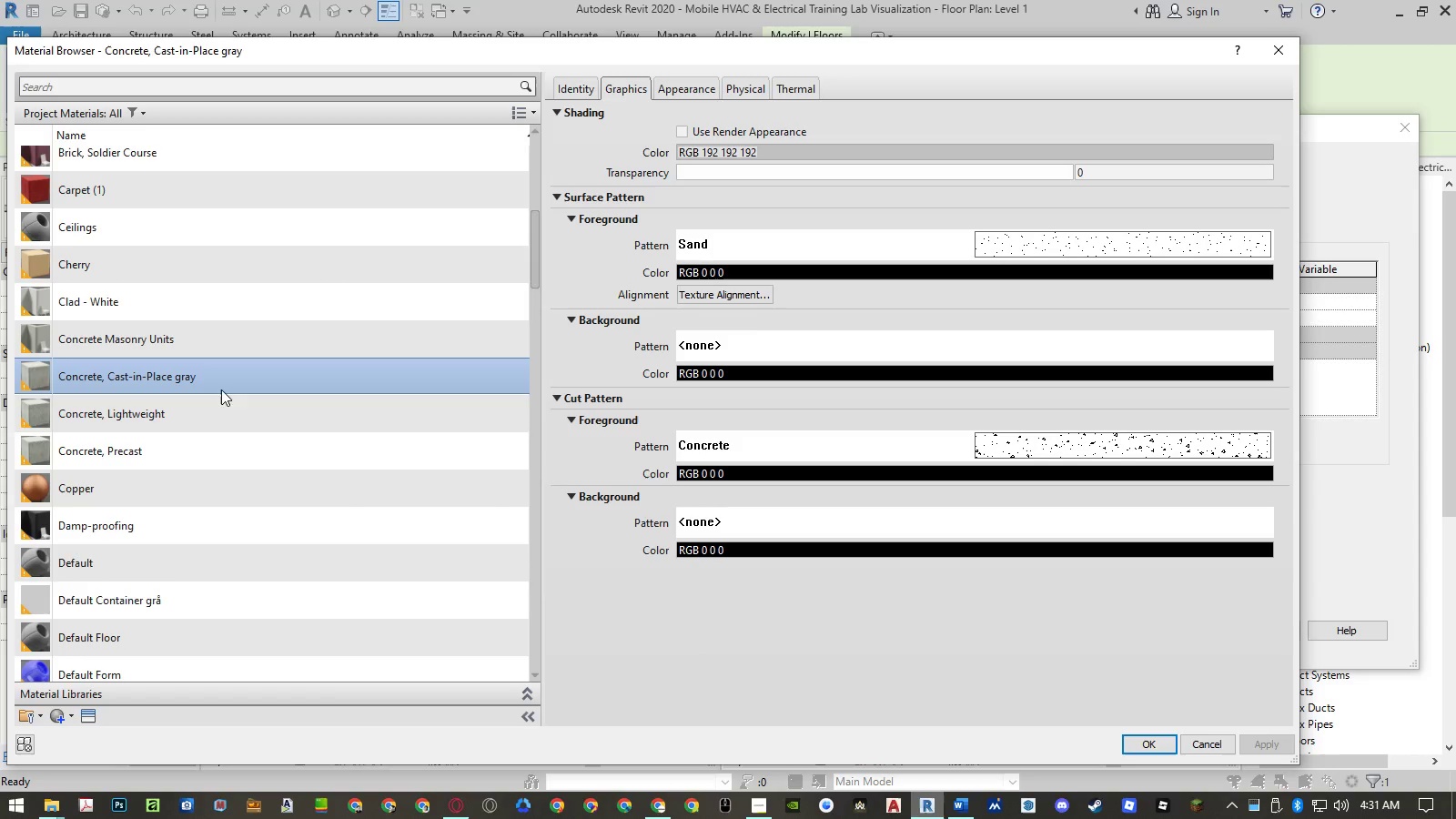 
left_click([218, 404])
 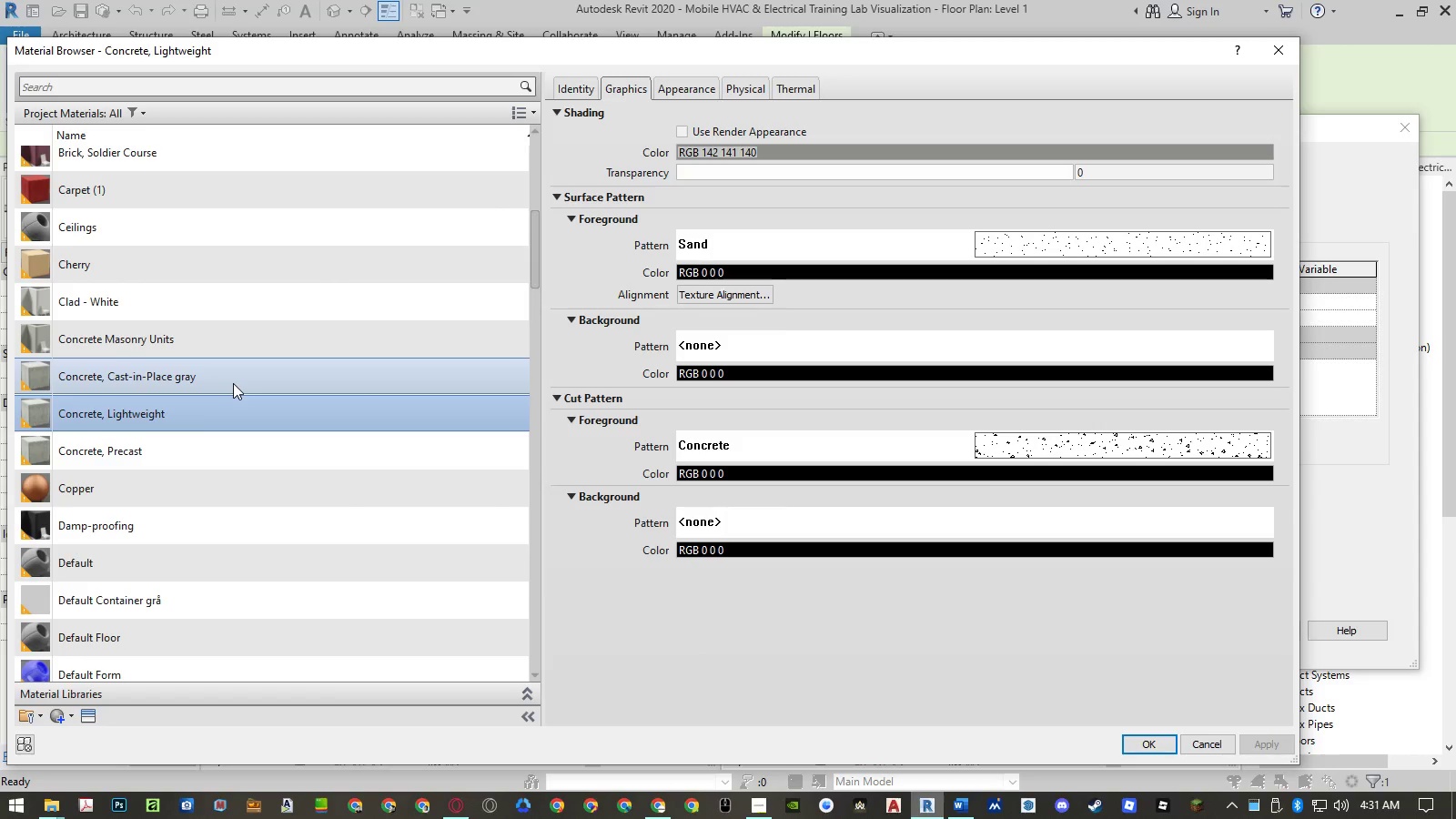 
left_click([233, 383])
 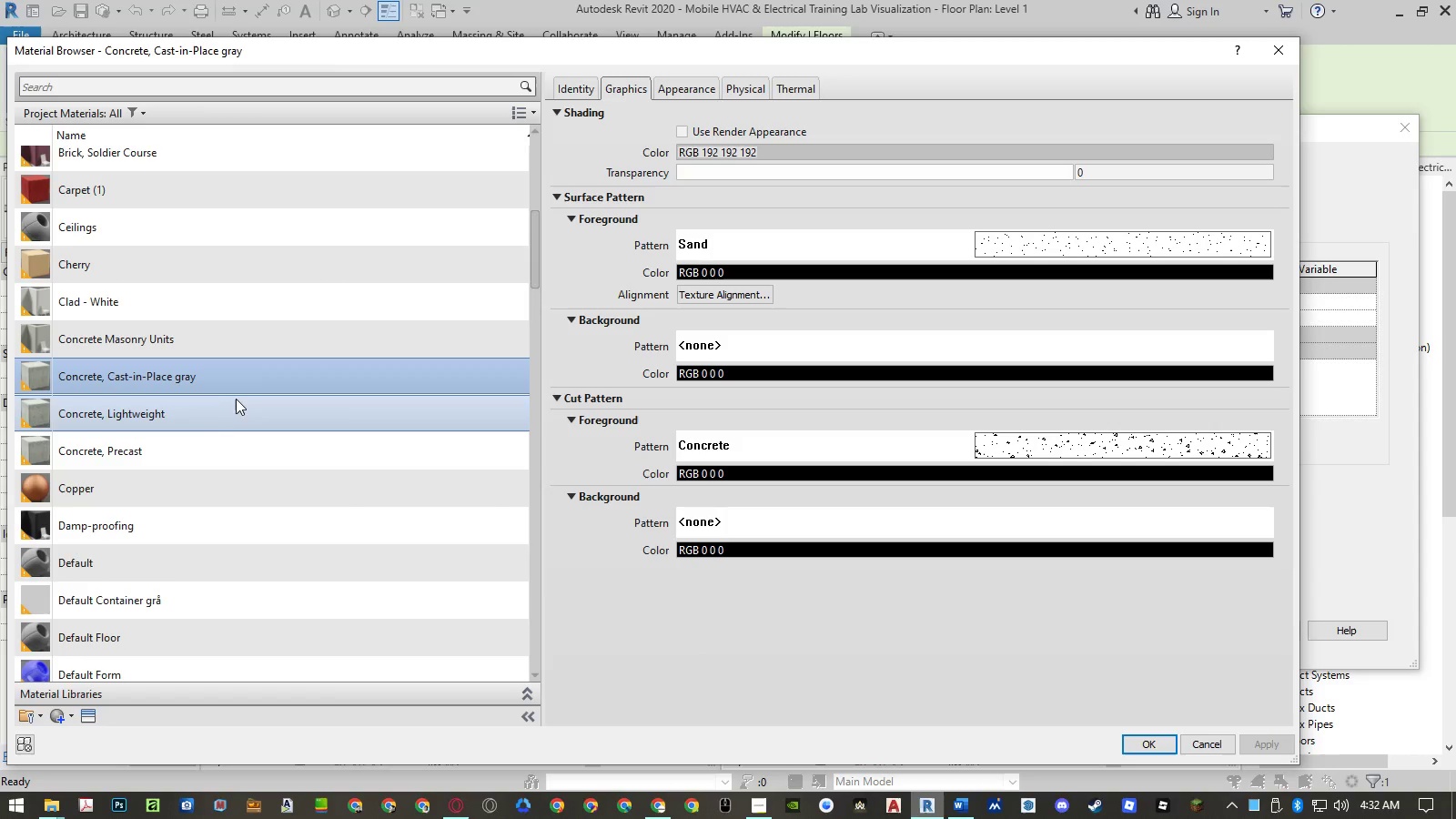 
right_click([243, 382])
 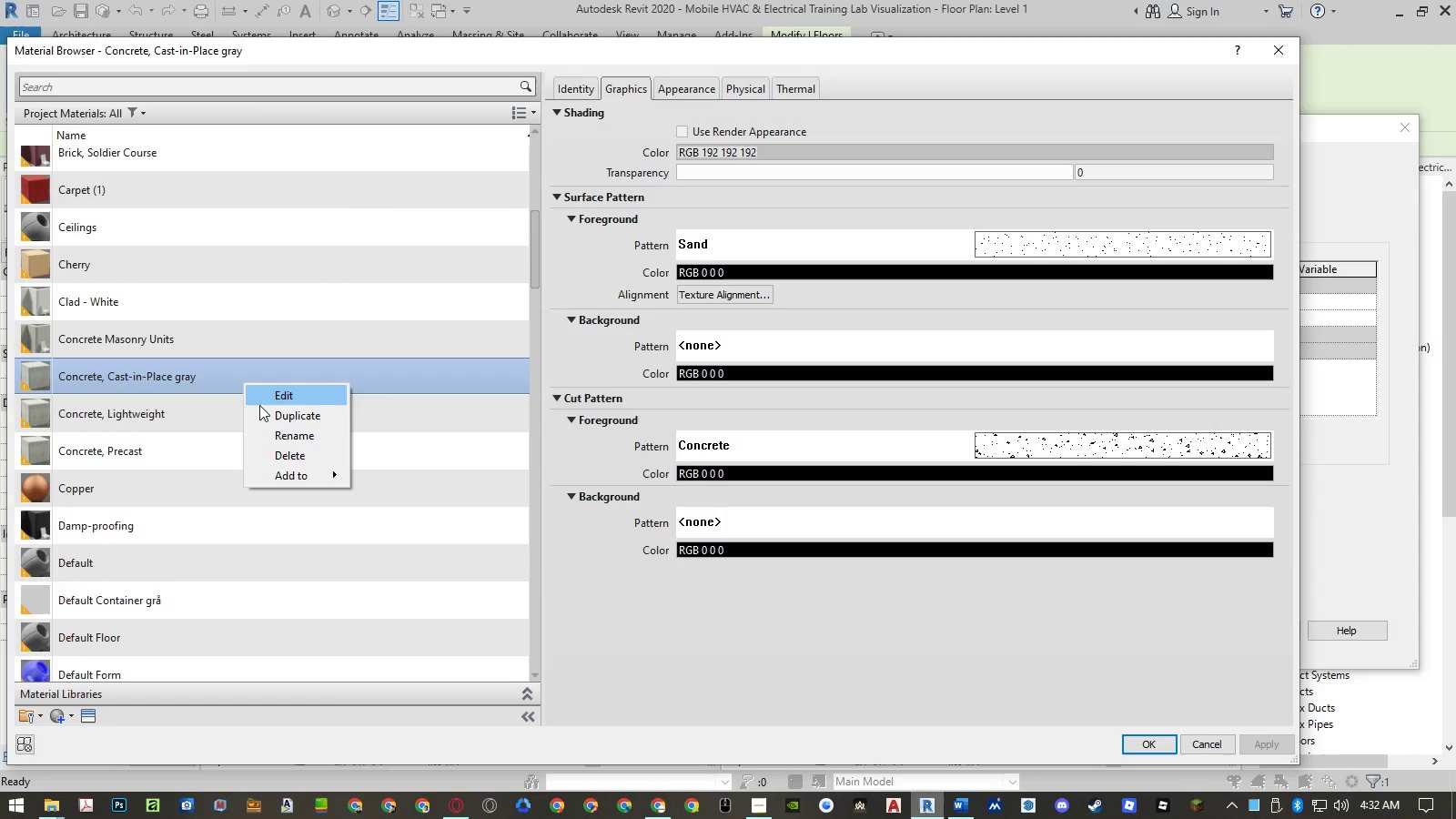 
left_click([262, 409])
 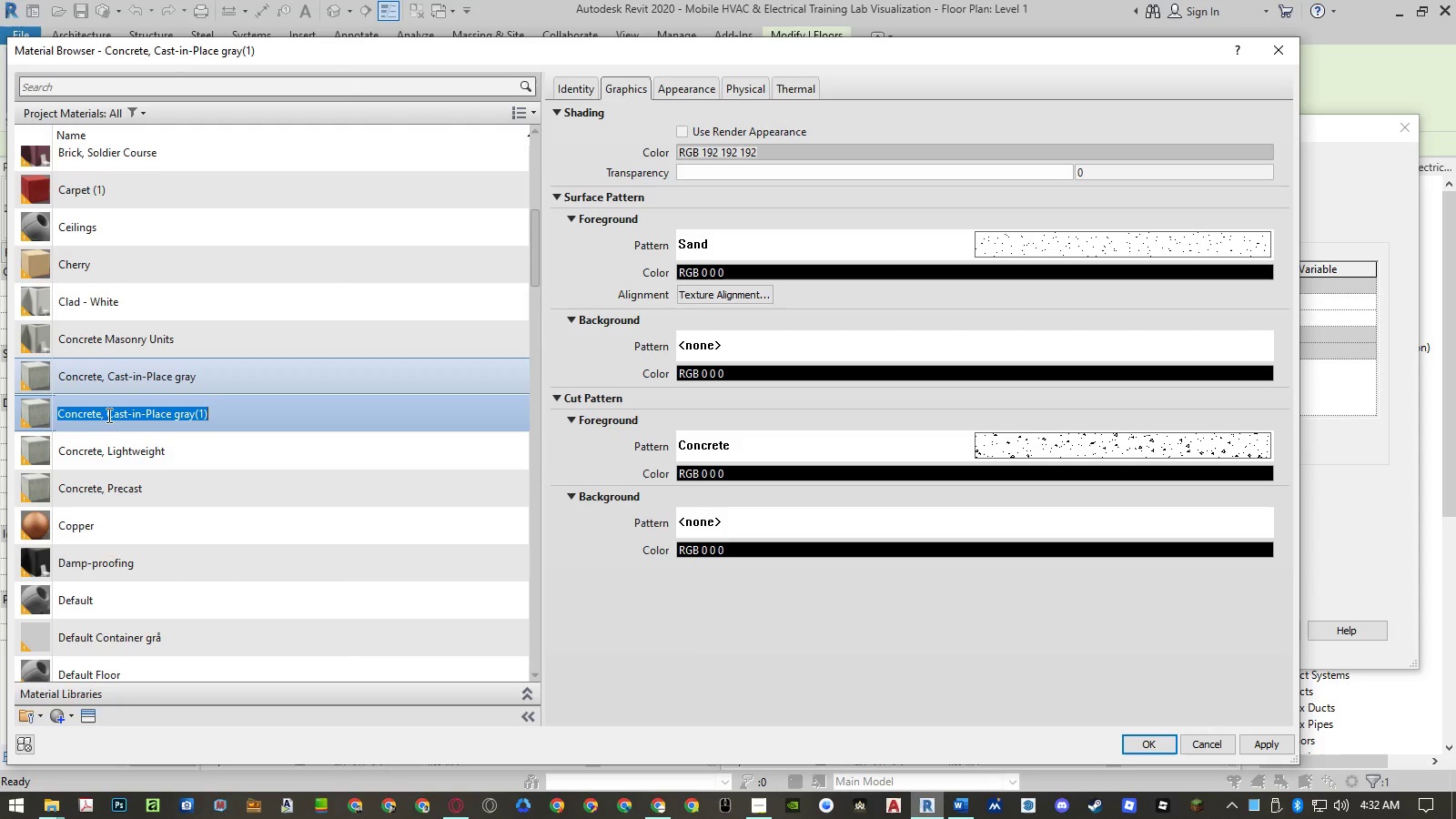 
left_click_drag(start_coordinate=[102, 415], to_coordinate=[411, 430])
 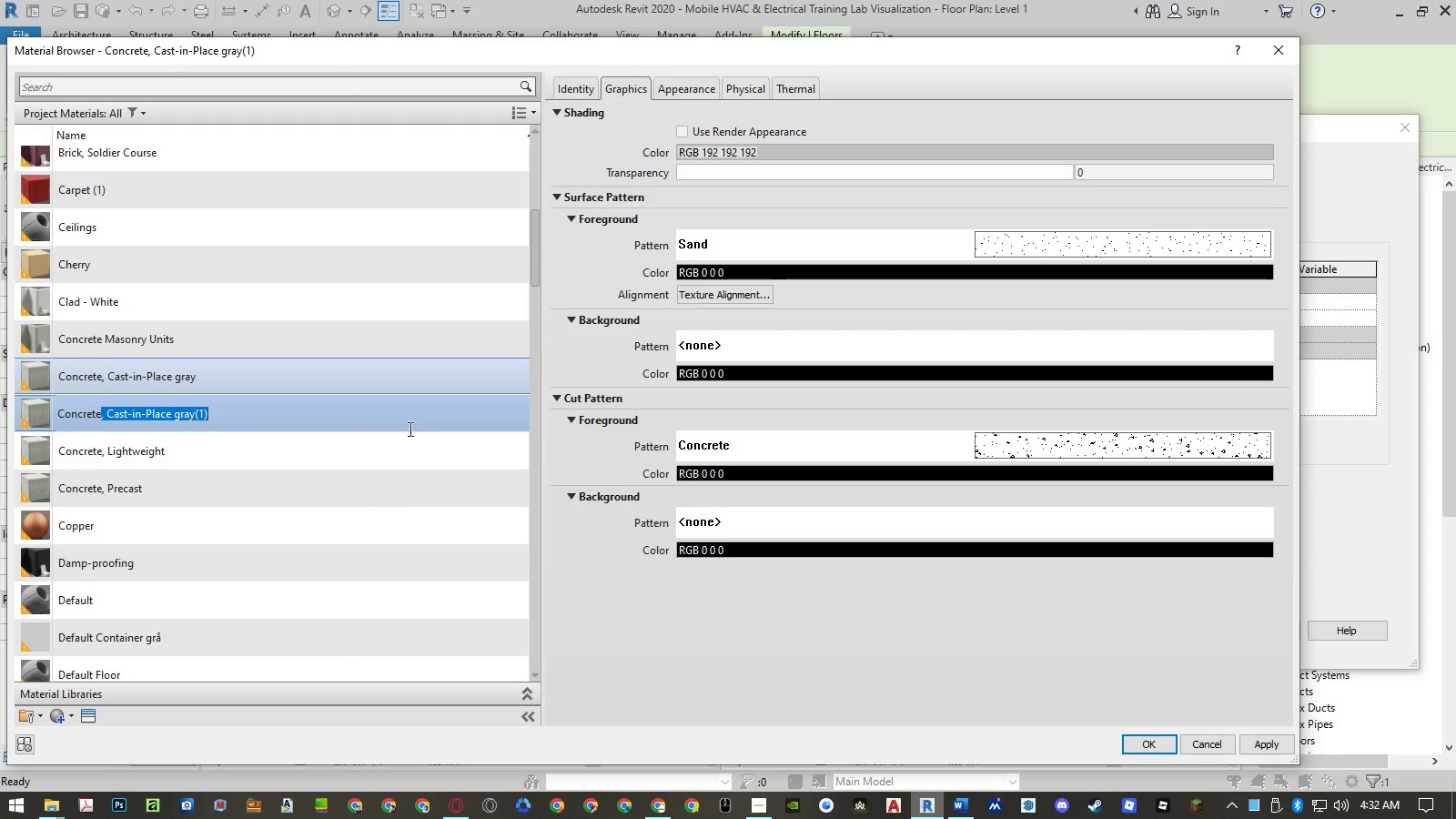 
key(Backspace)
 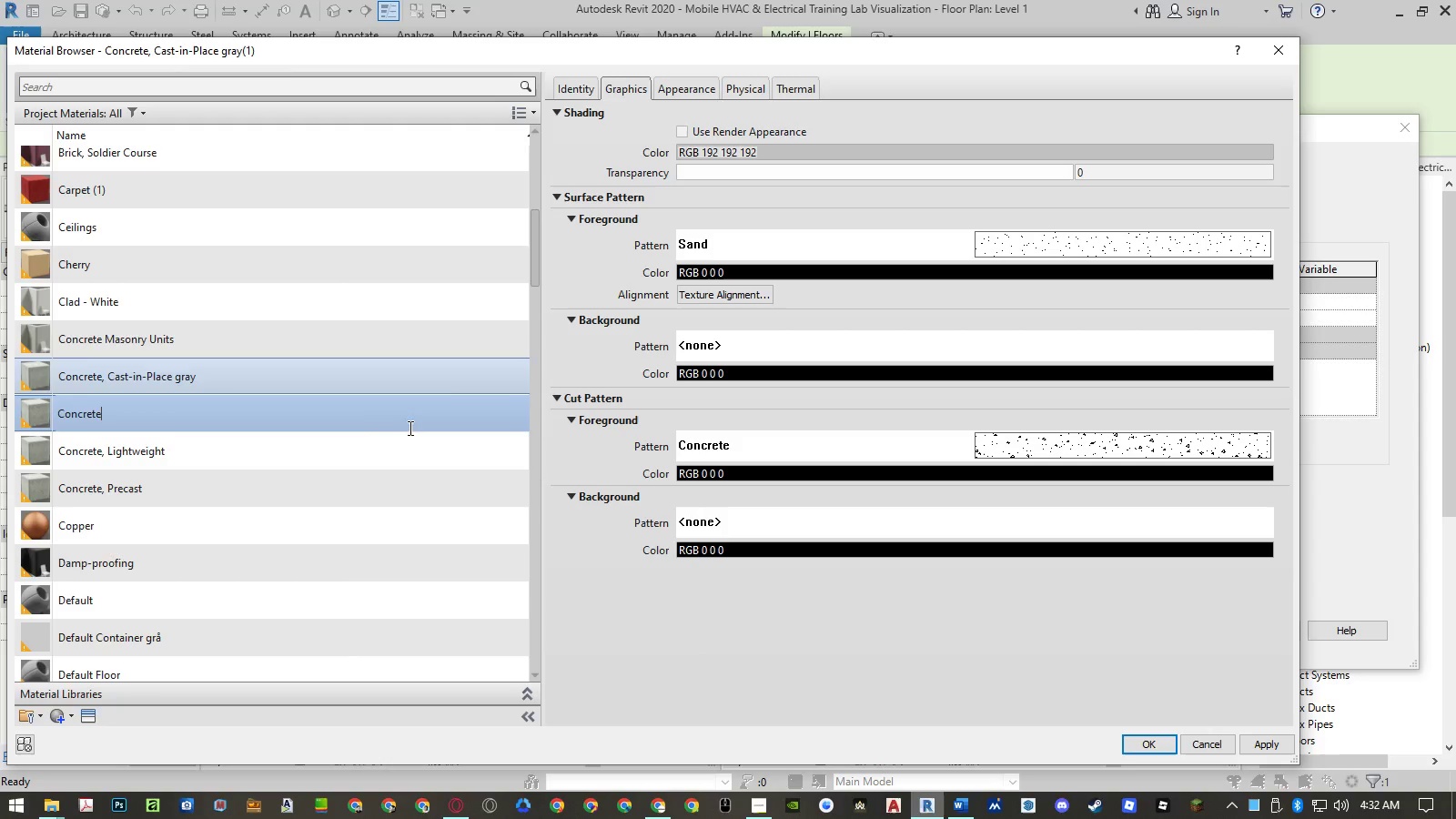 
key(Enter)
 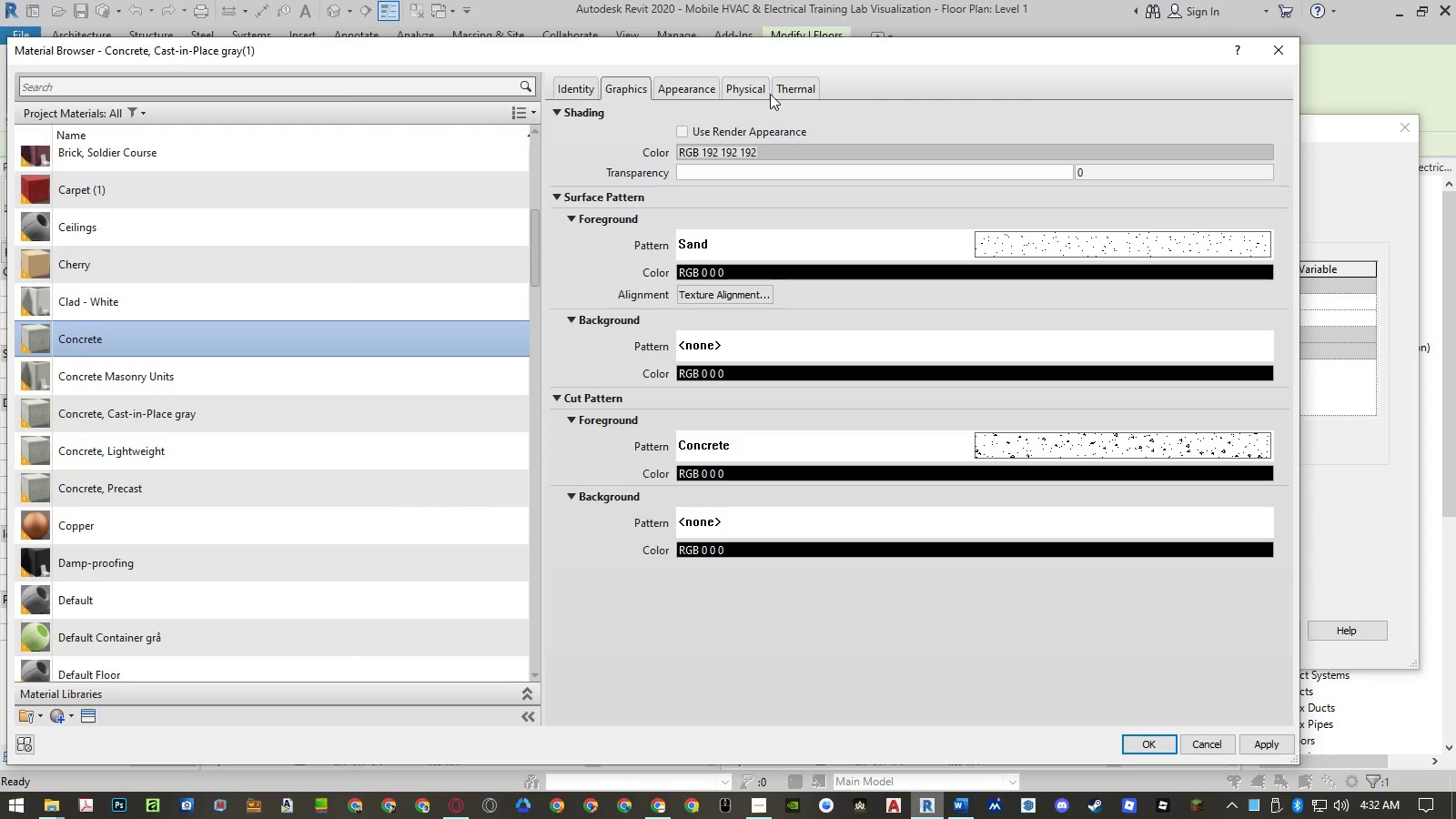 
right_click([740, 91])
 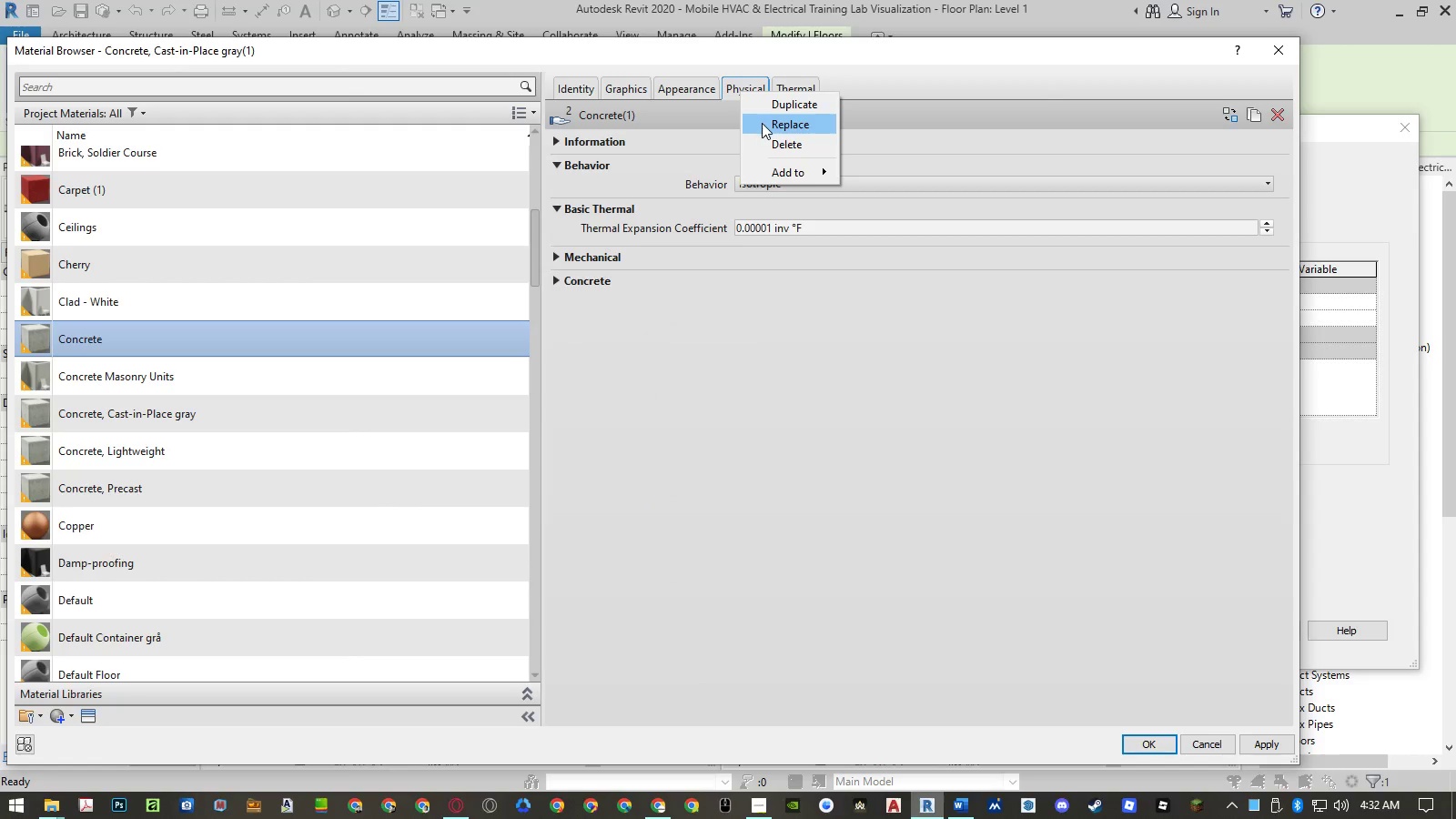 
left_click([774, 140])
 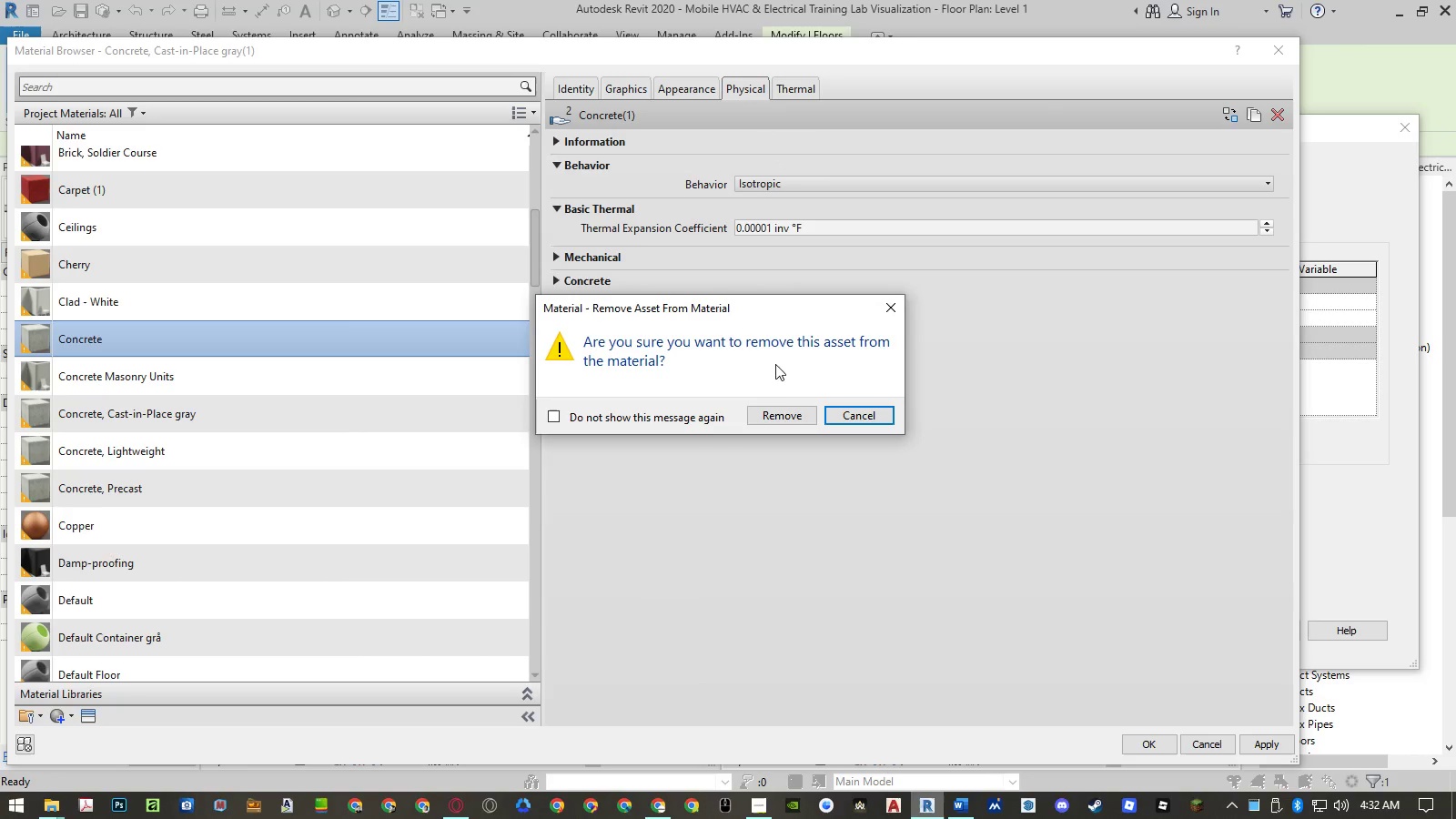 
left_click([775, 411])
 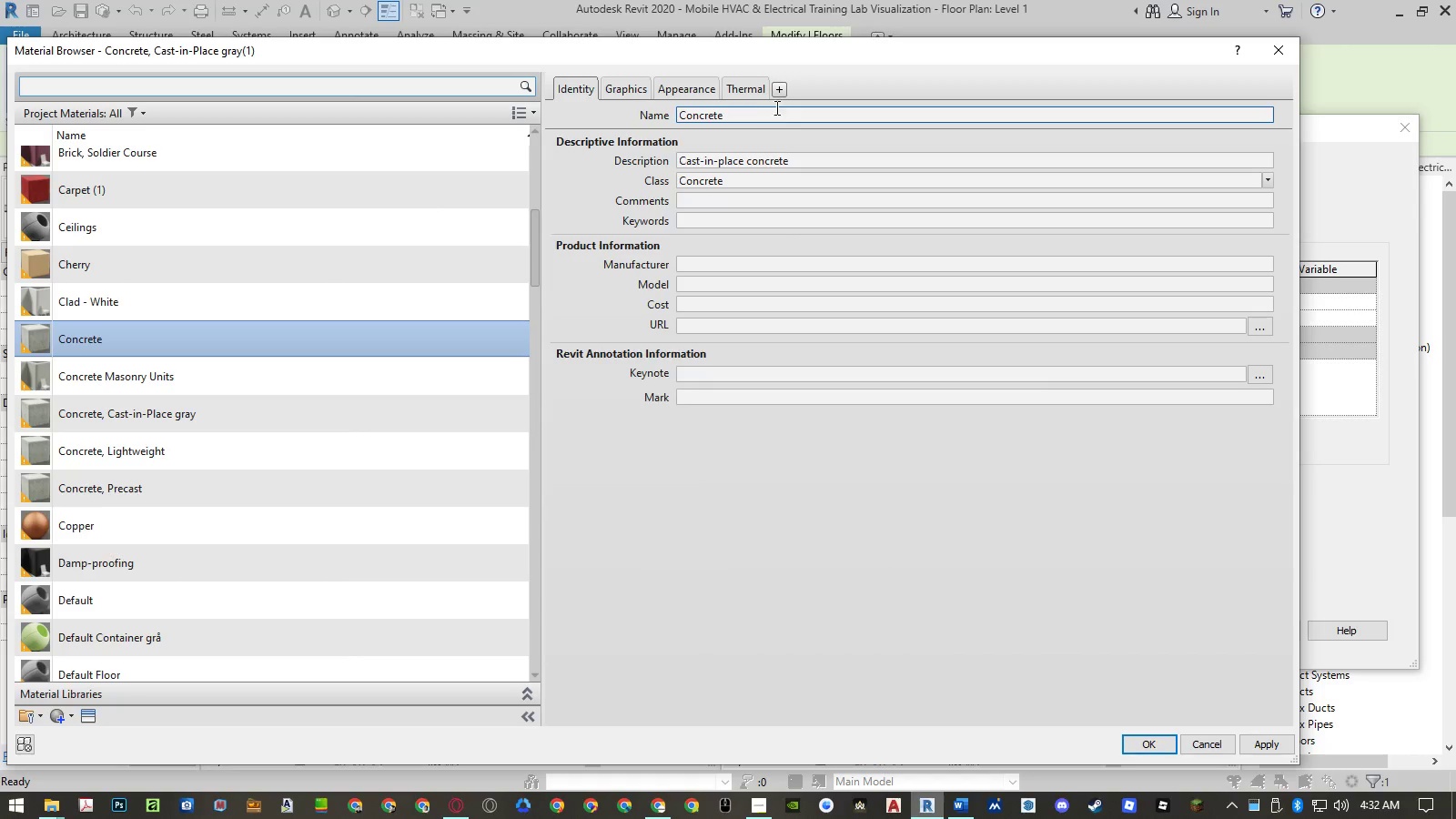 
right_click([756, 89])
 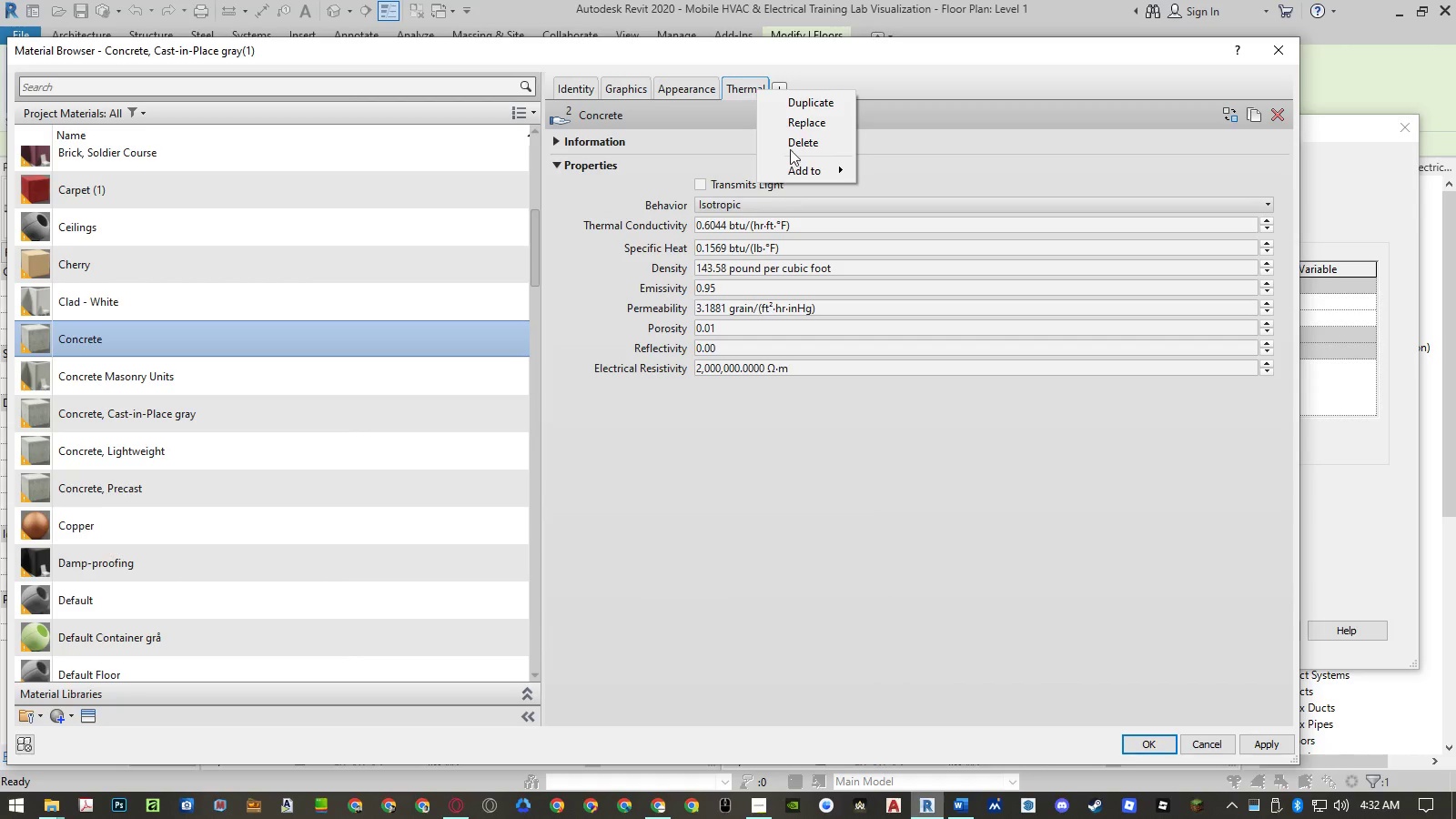 
left_click([790, 148])
 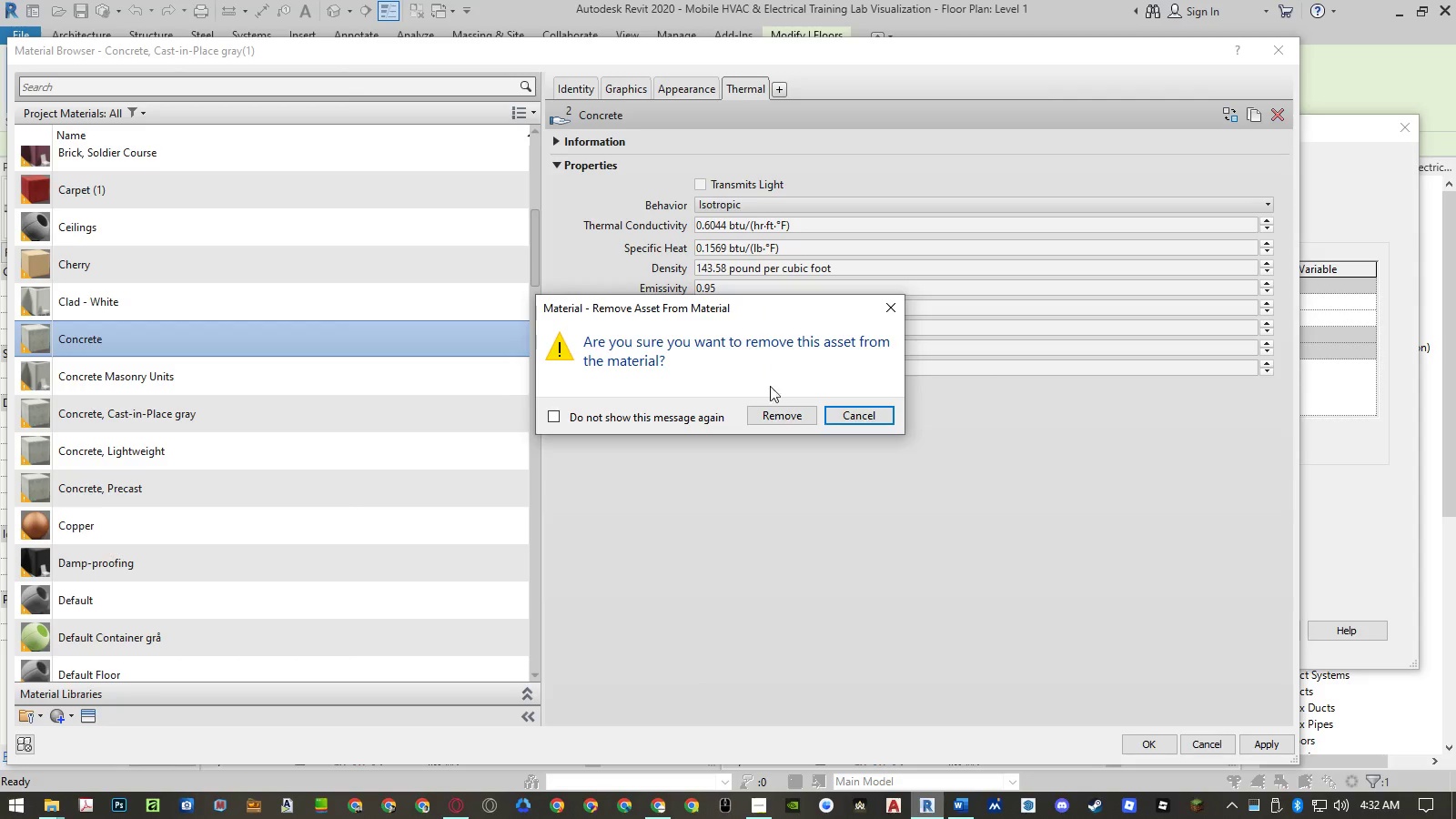 
left_click([769, 410])
 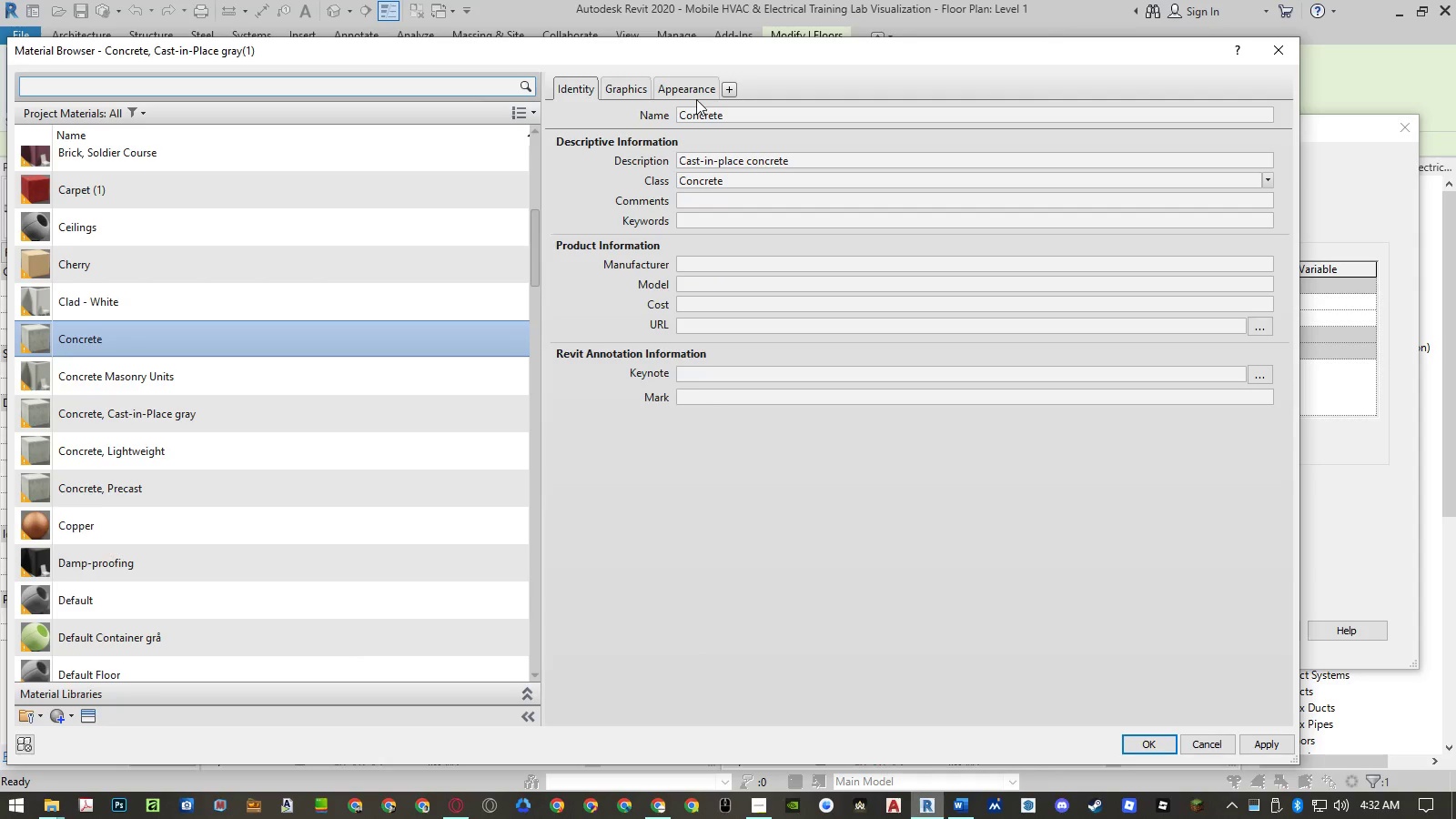 
left_click([696, 91])
 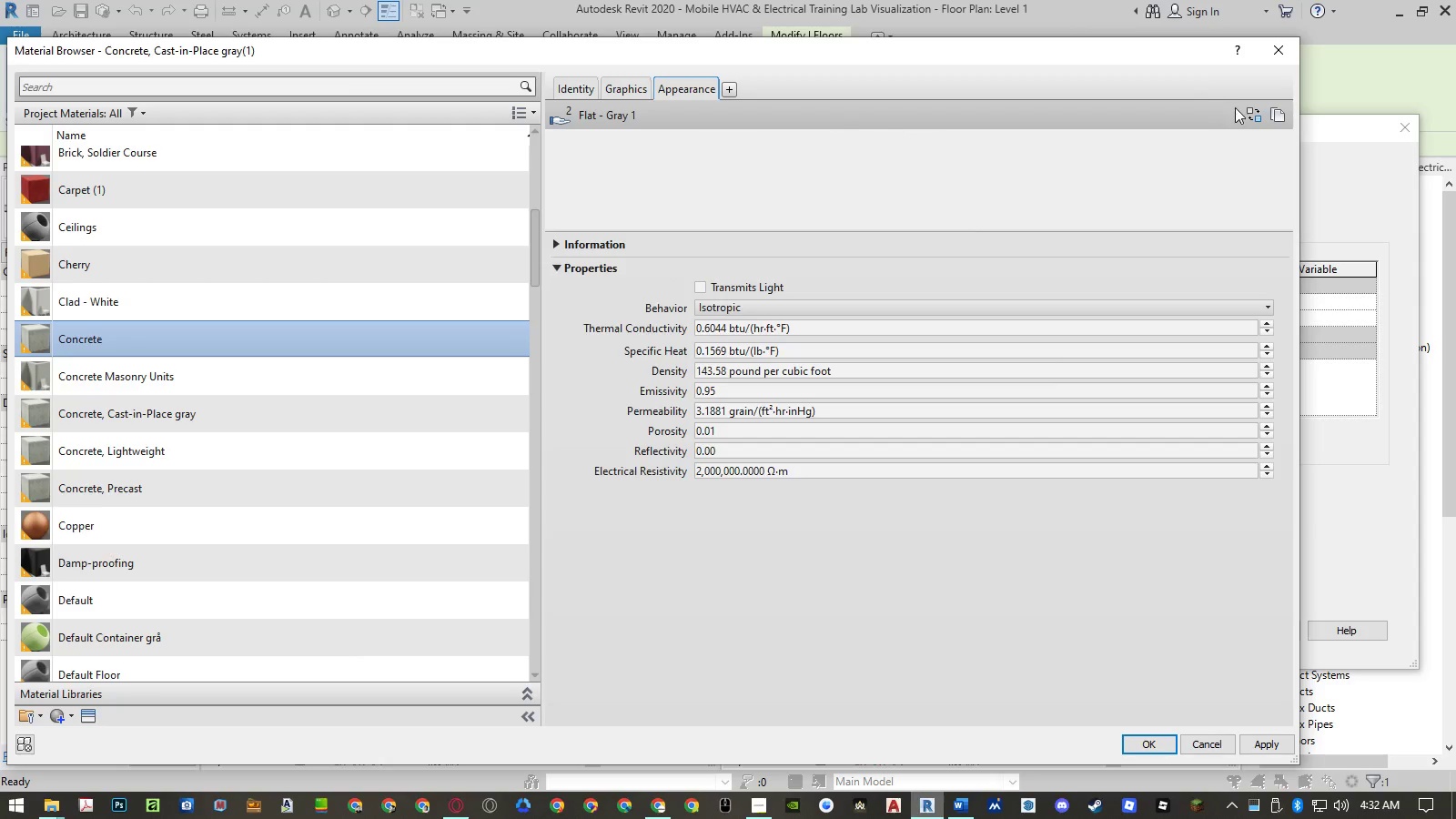 
left_click([1254, 108])
 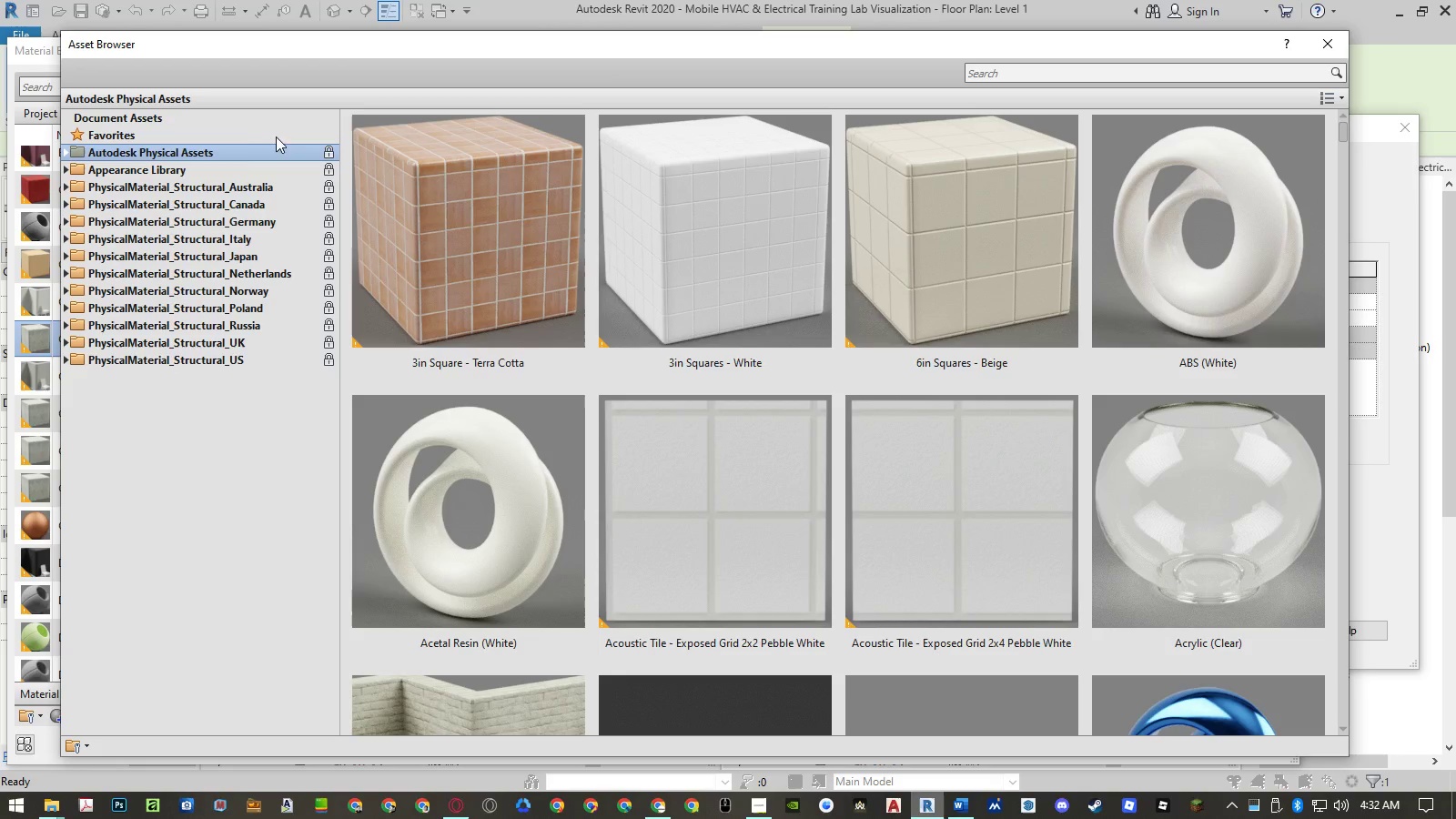 
left_click([69, 166])
 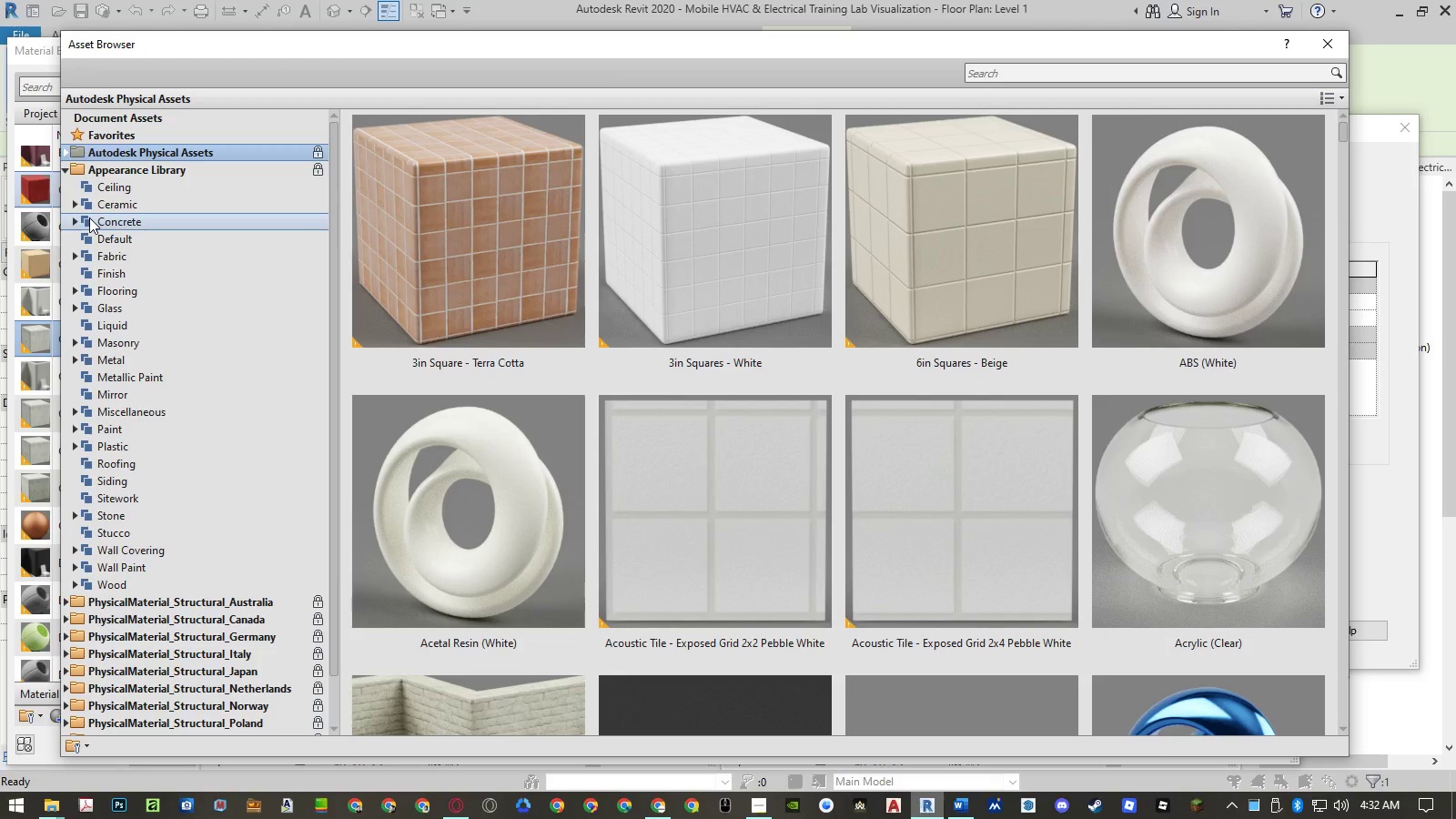 
double_click([89, 217])
 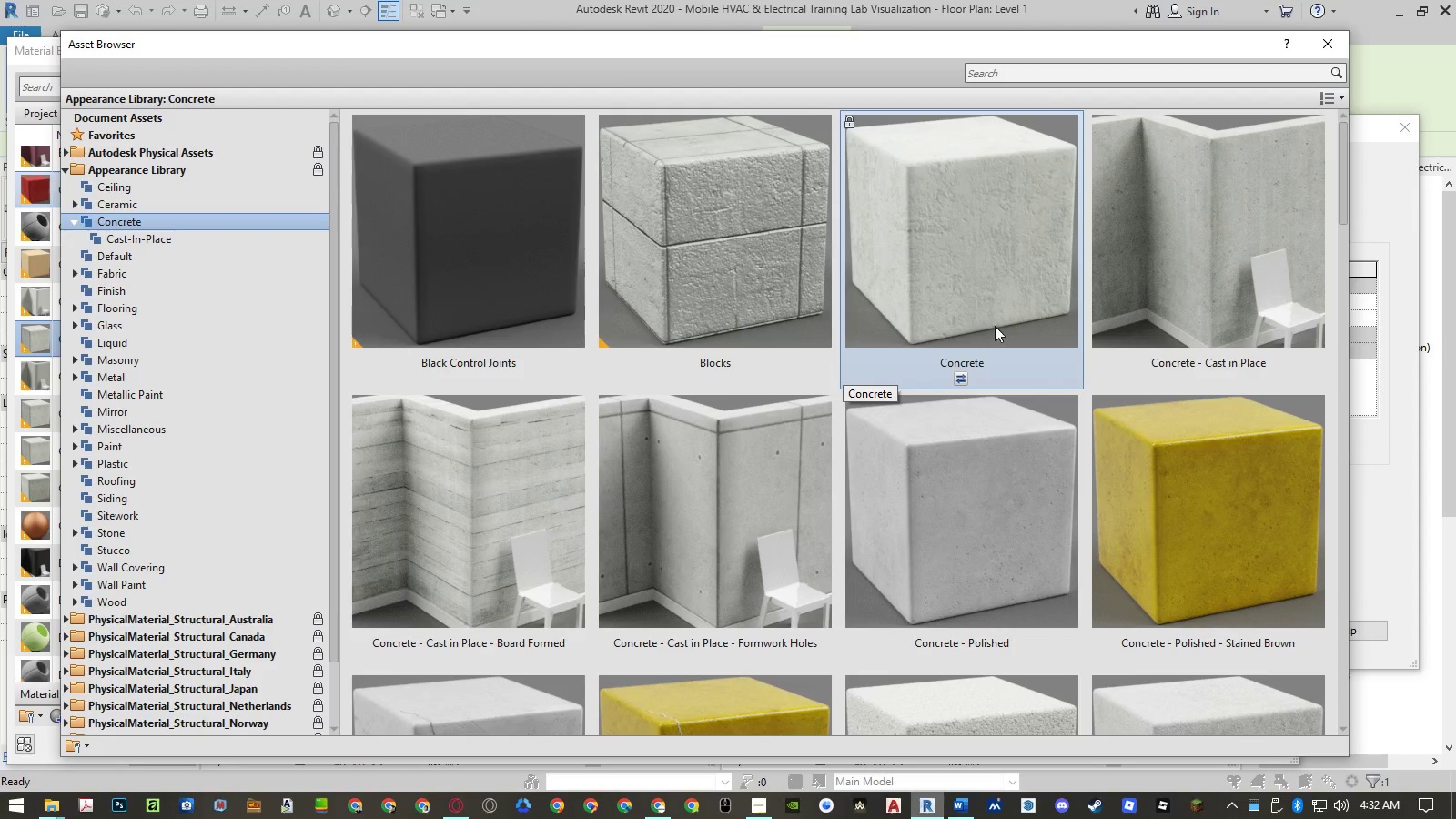 
left_click([965, 373])
 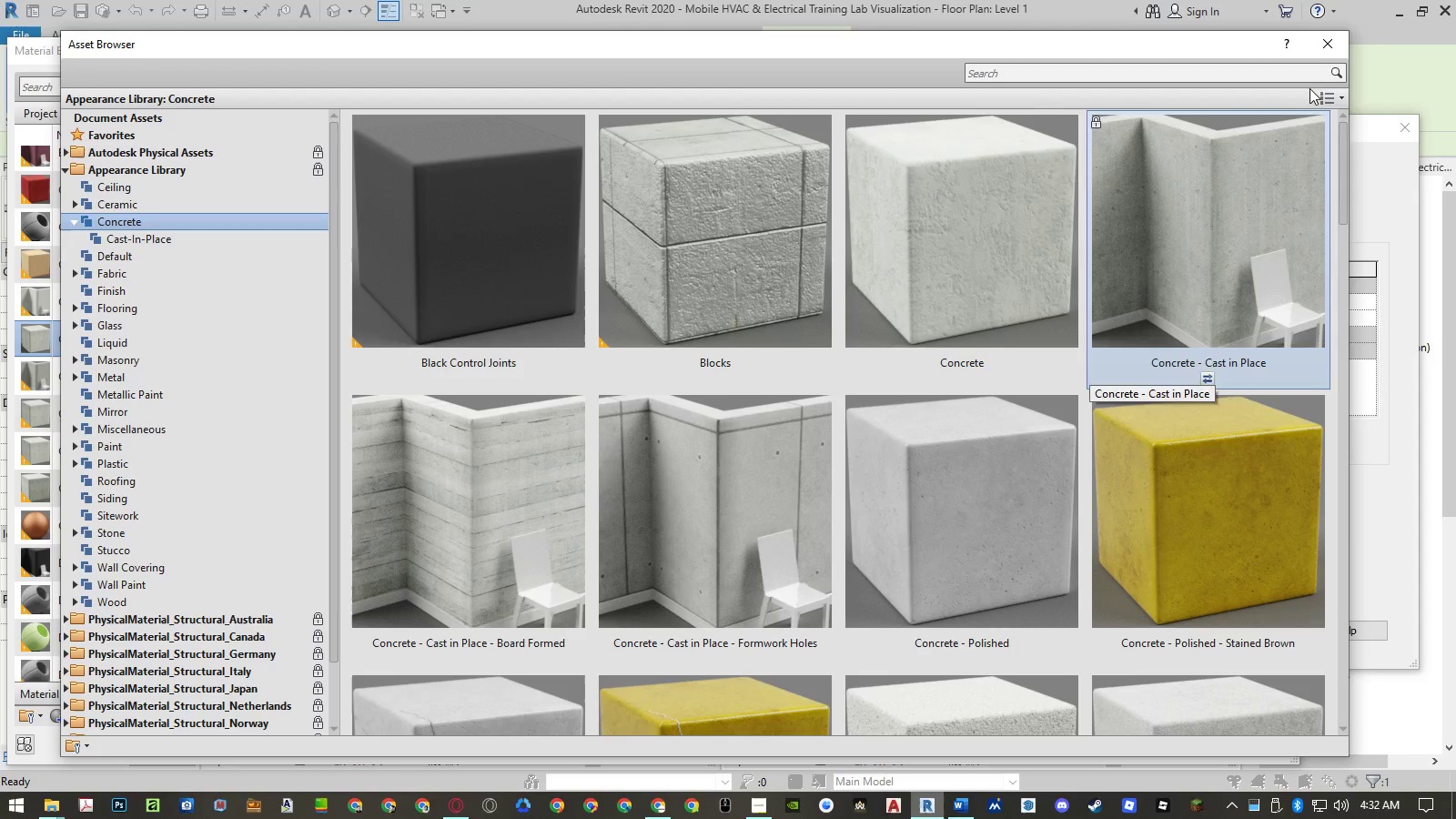 
left_click([1328, 48])
 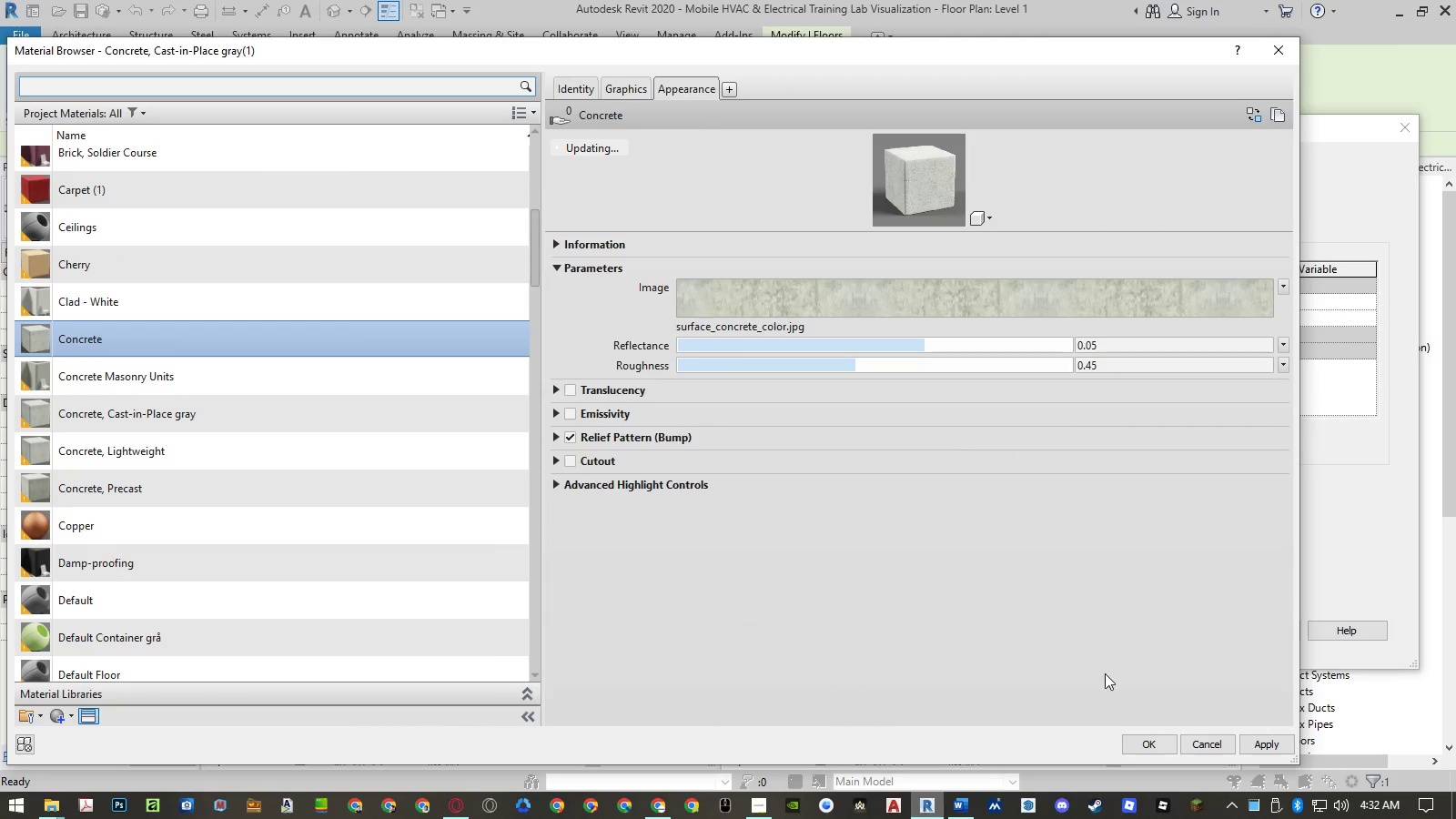 
left_click([1138, 746])
 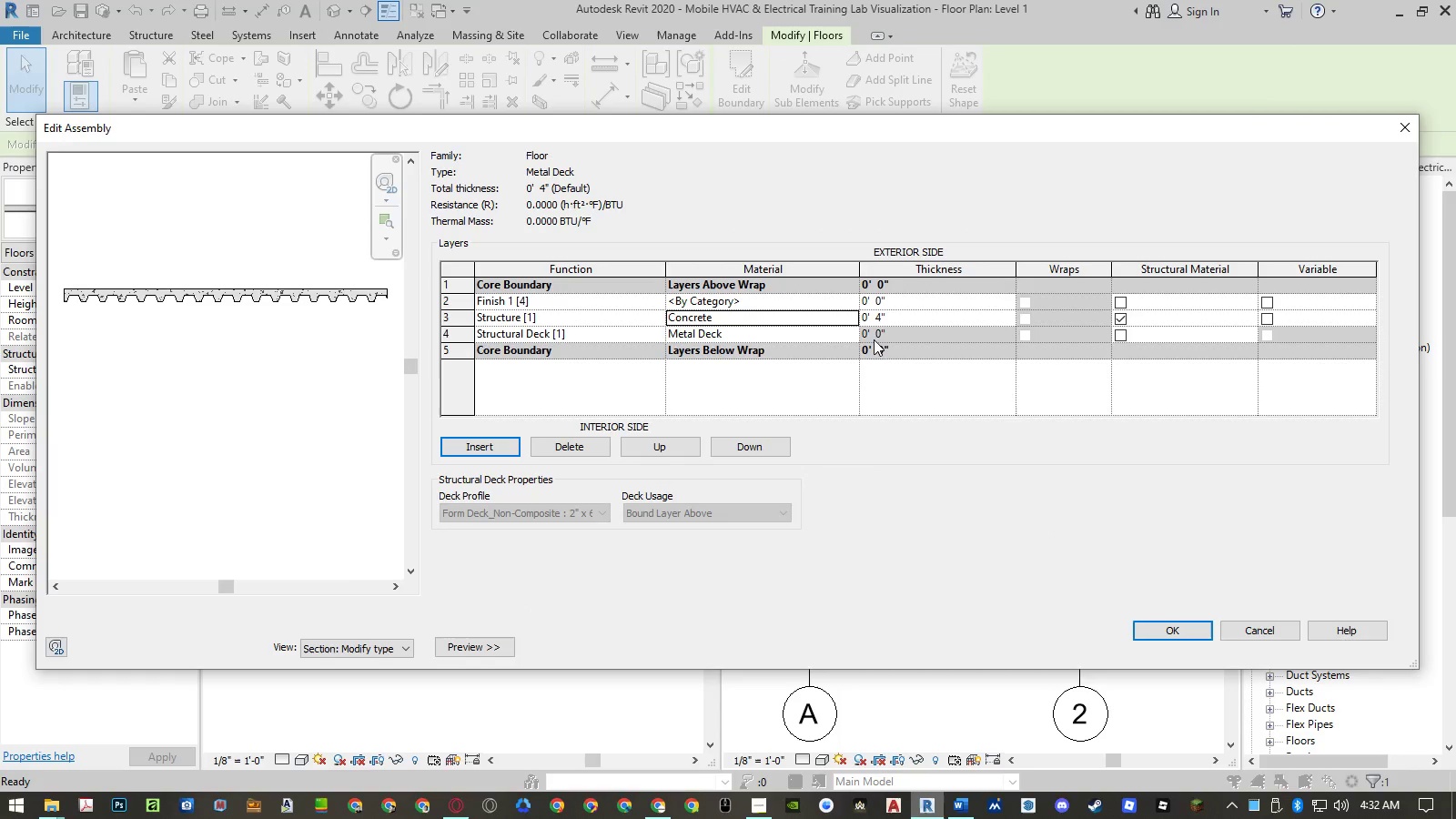 
left_click([848, 333])
 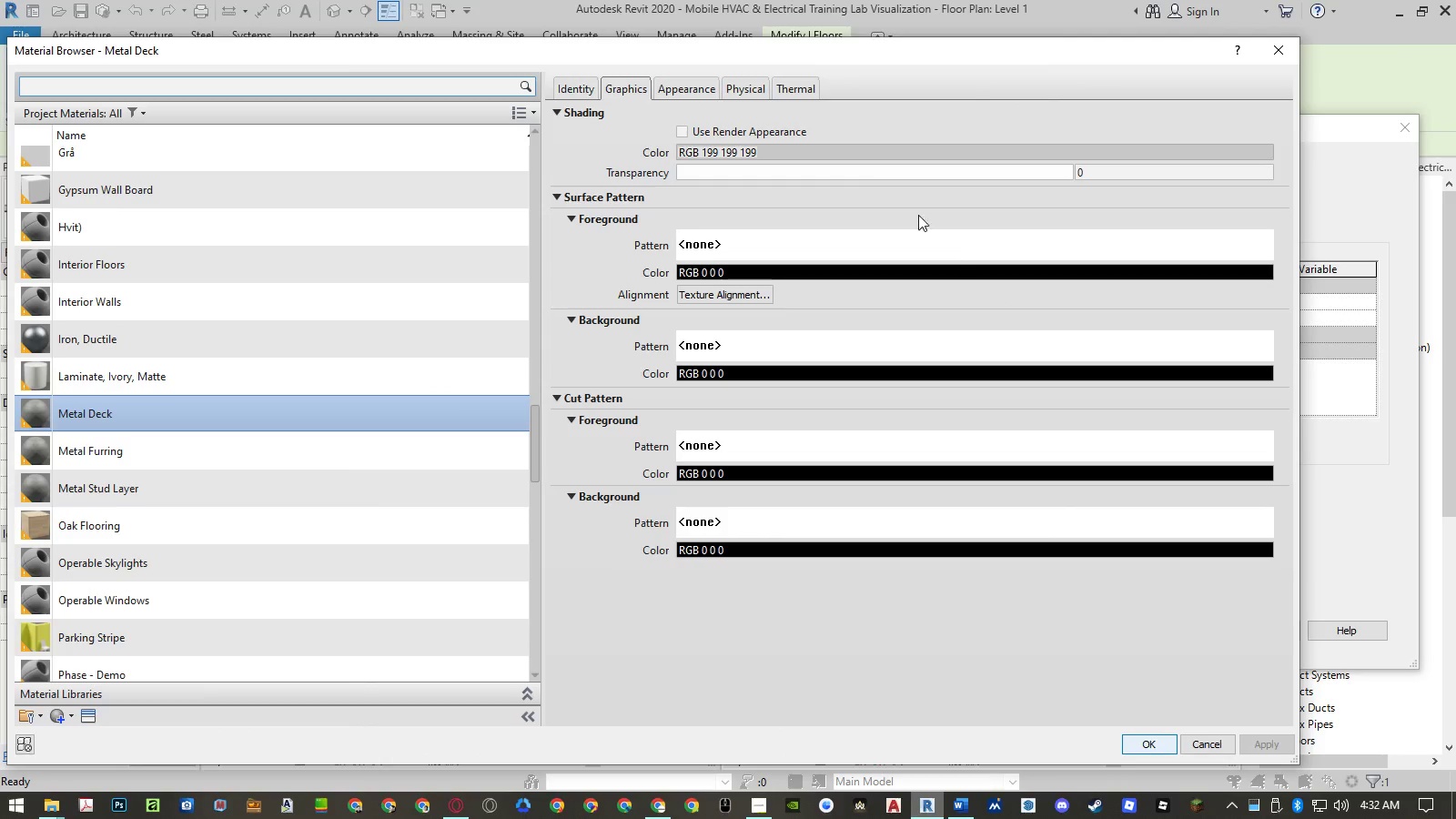 
left_click([688, 89])
 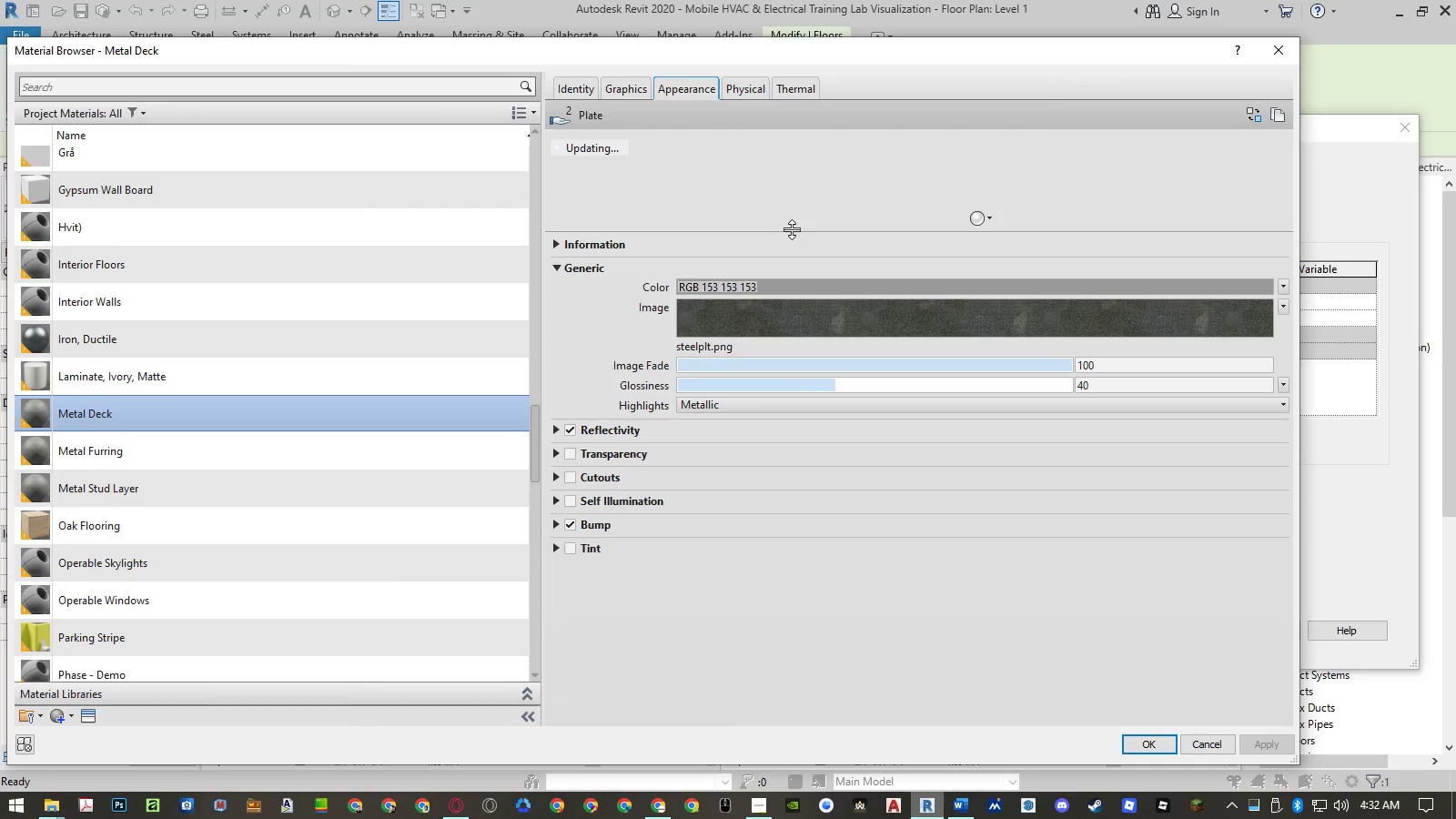 
left_click_drag(start_coordinate=[792, 229], to_coordinate=[789, 297])
 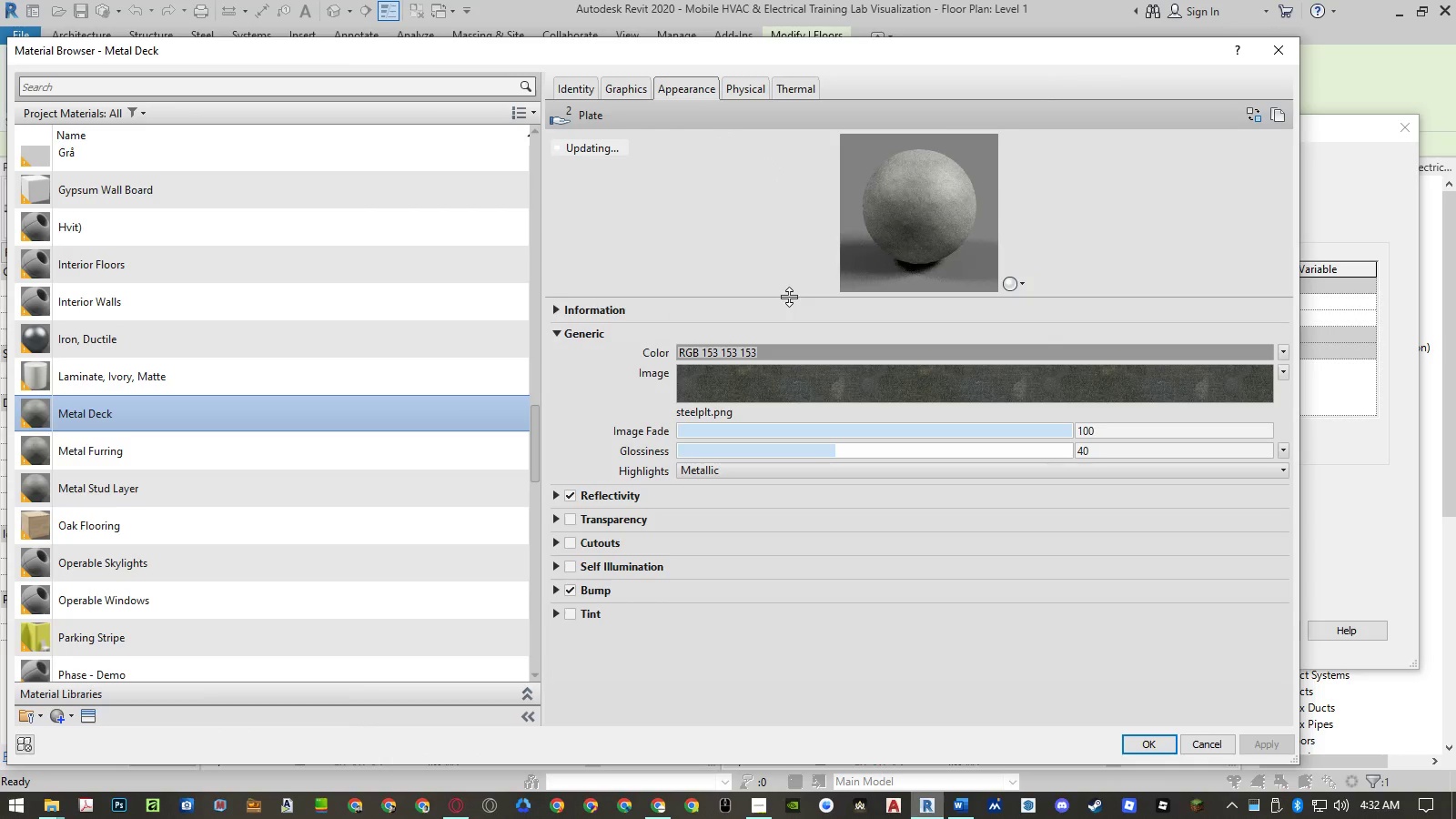 
left_click_drag(start_coordinate=[789, 297], to_coordinate=[780, 333])
 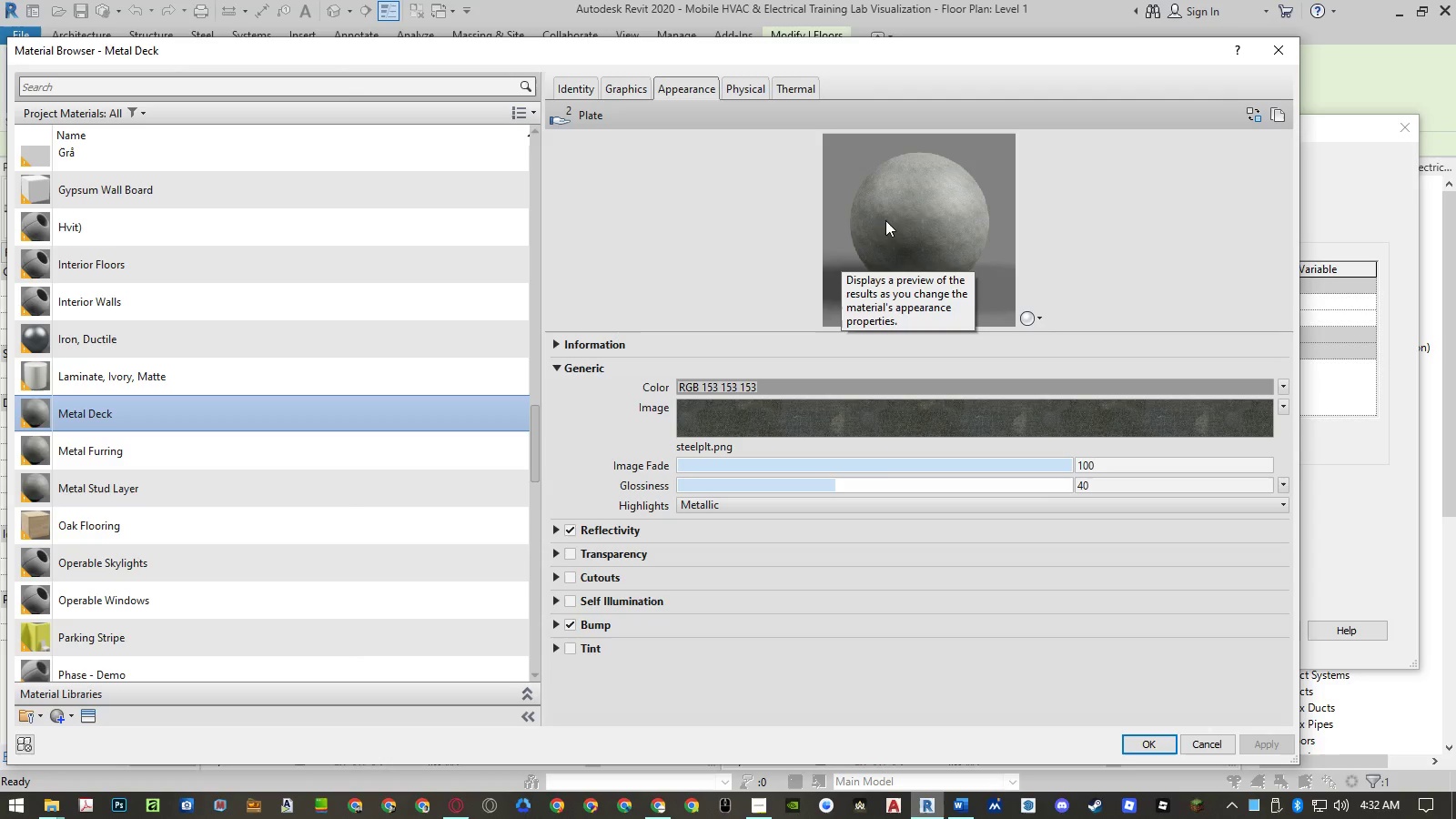 
wait(6.66)
 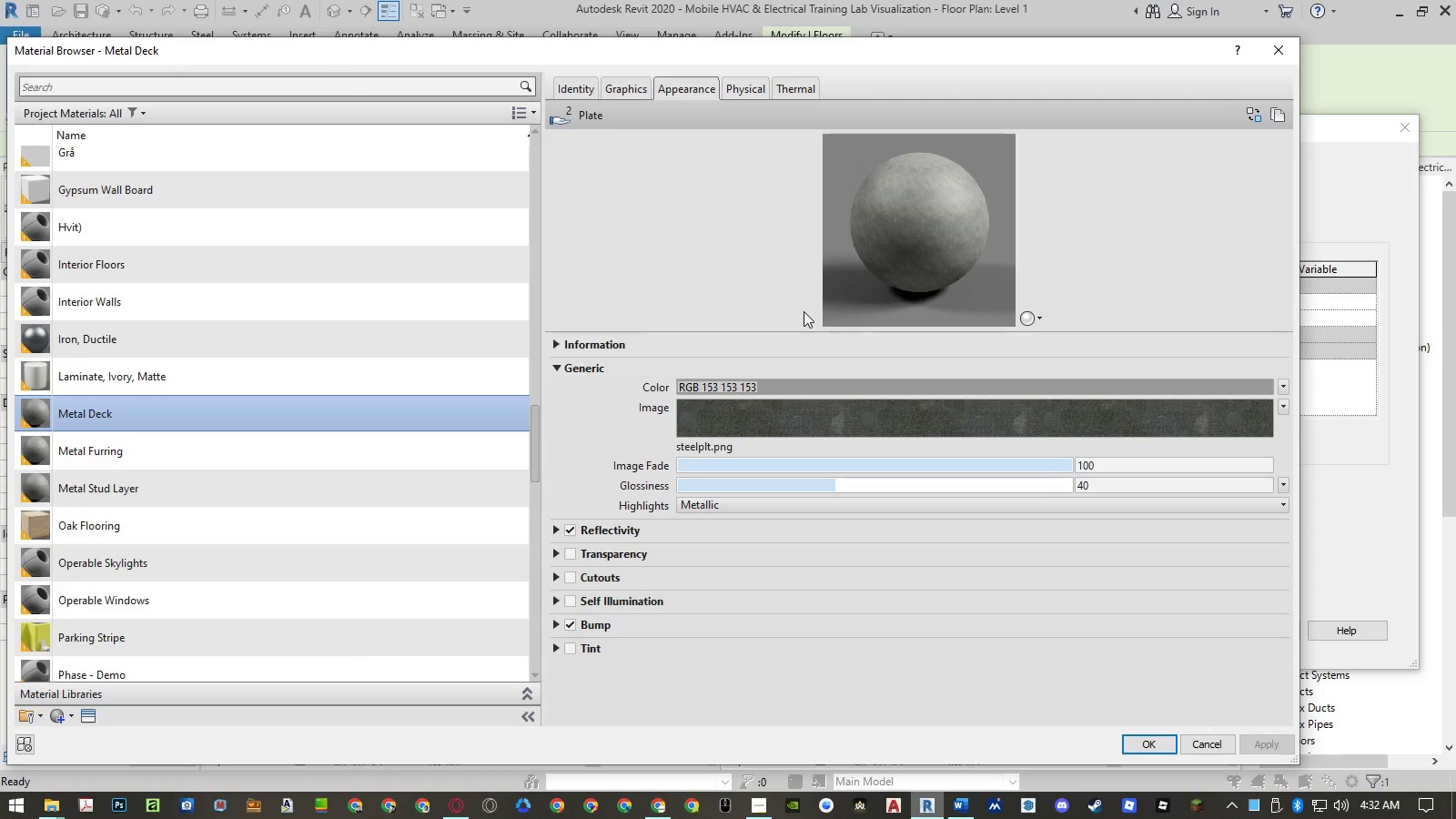 
left_click([1245, 116])
 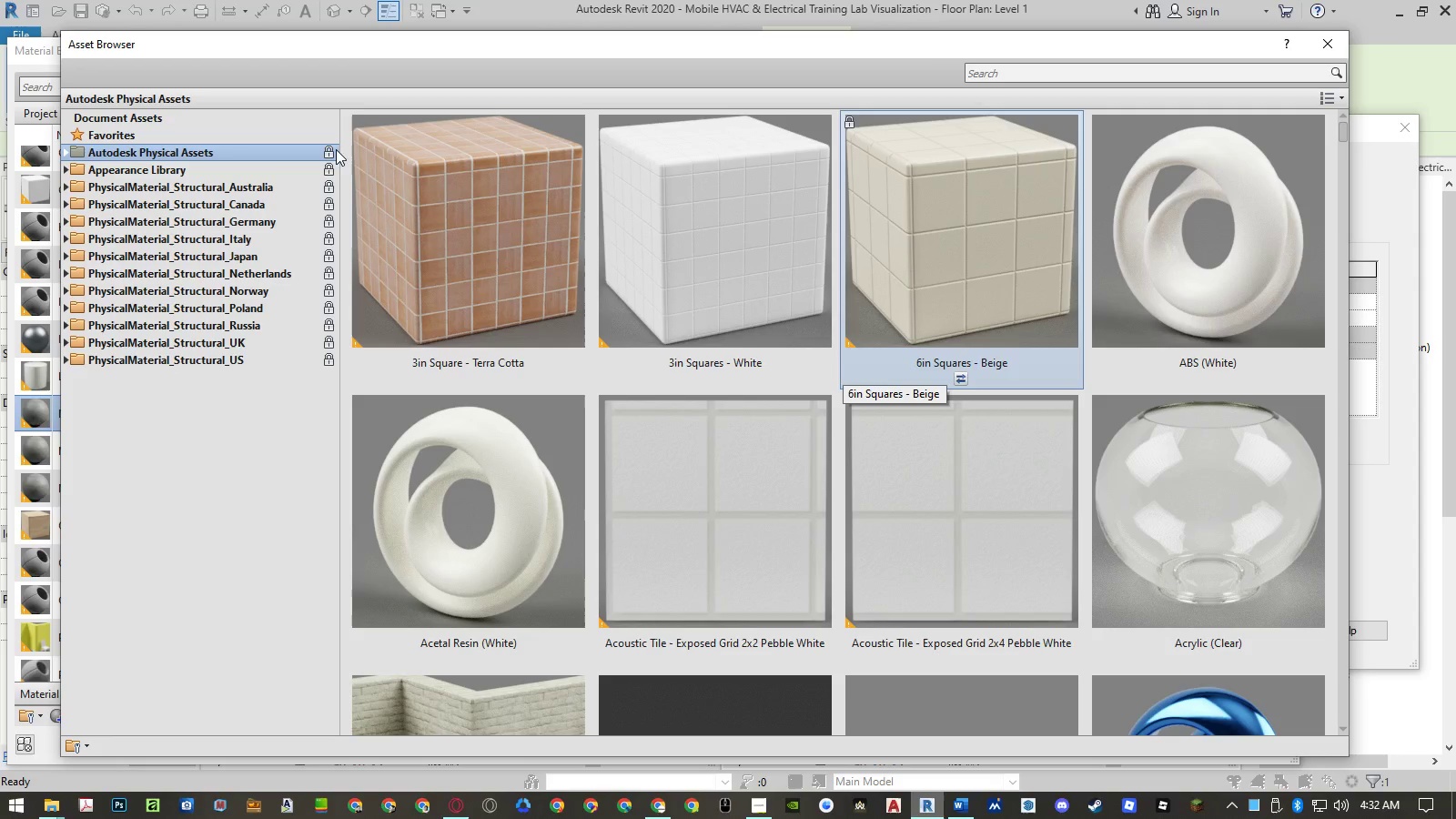 
left_click([263, 167])
 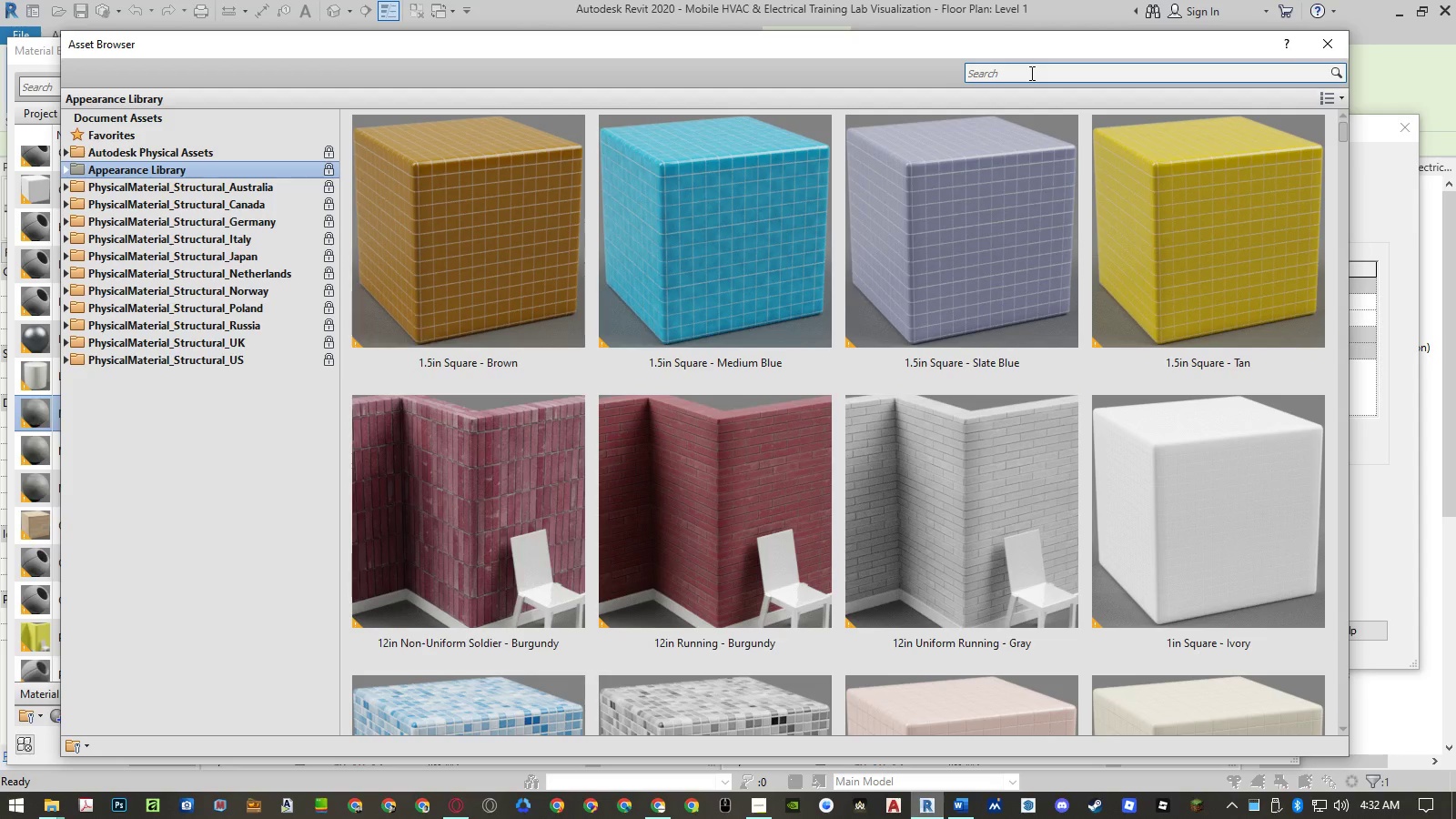 
left_click([1030, 73])
 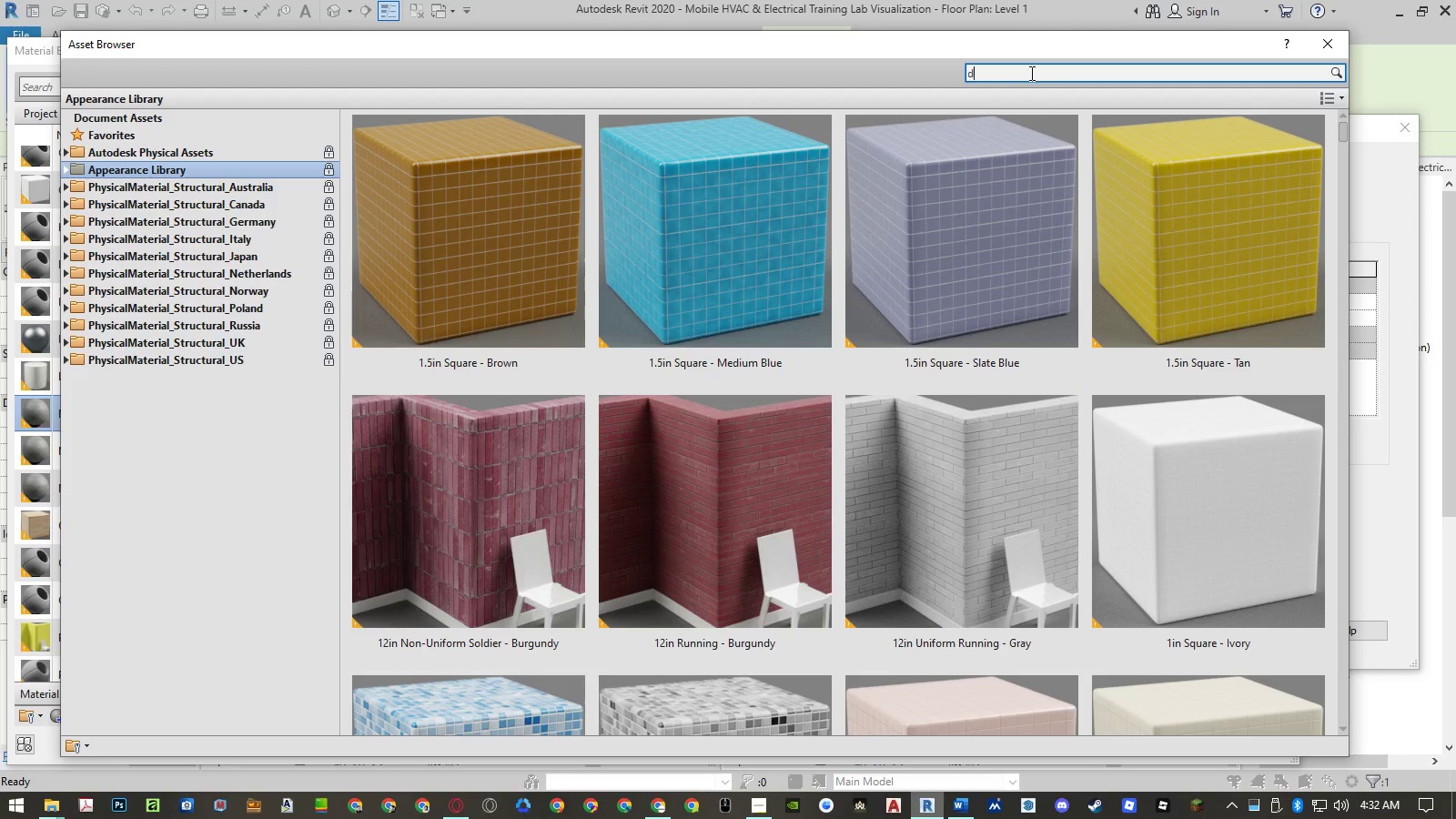 
type(deck)
 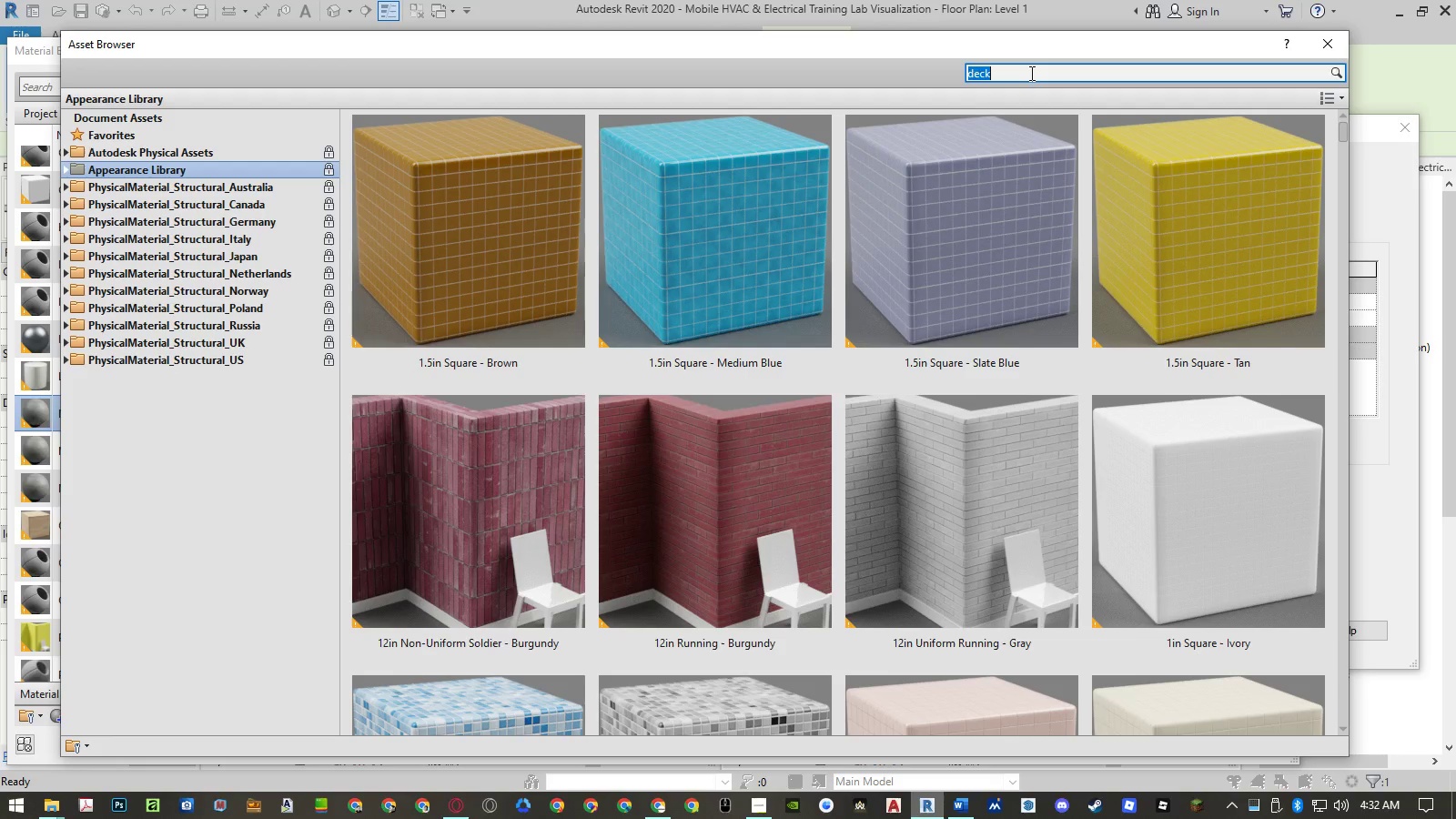 
key(Enter)
 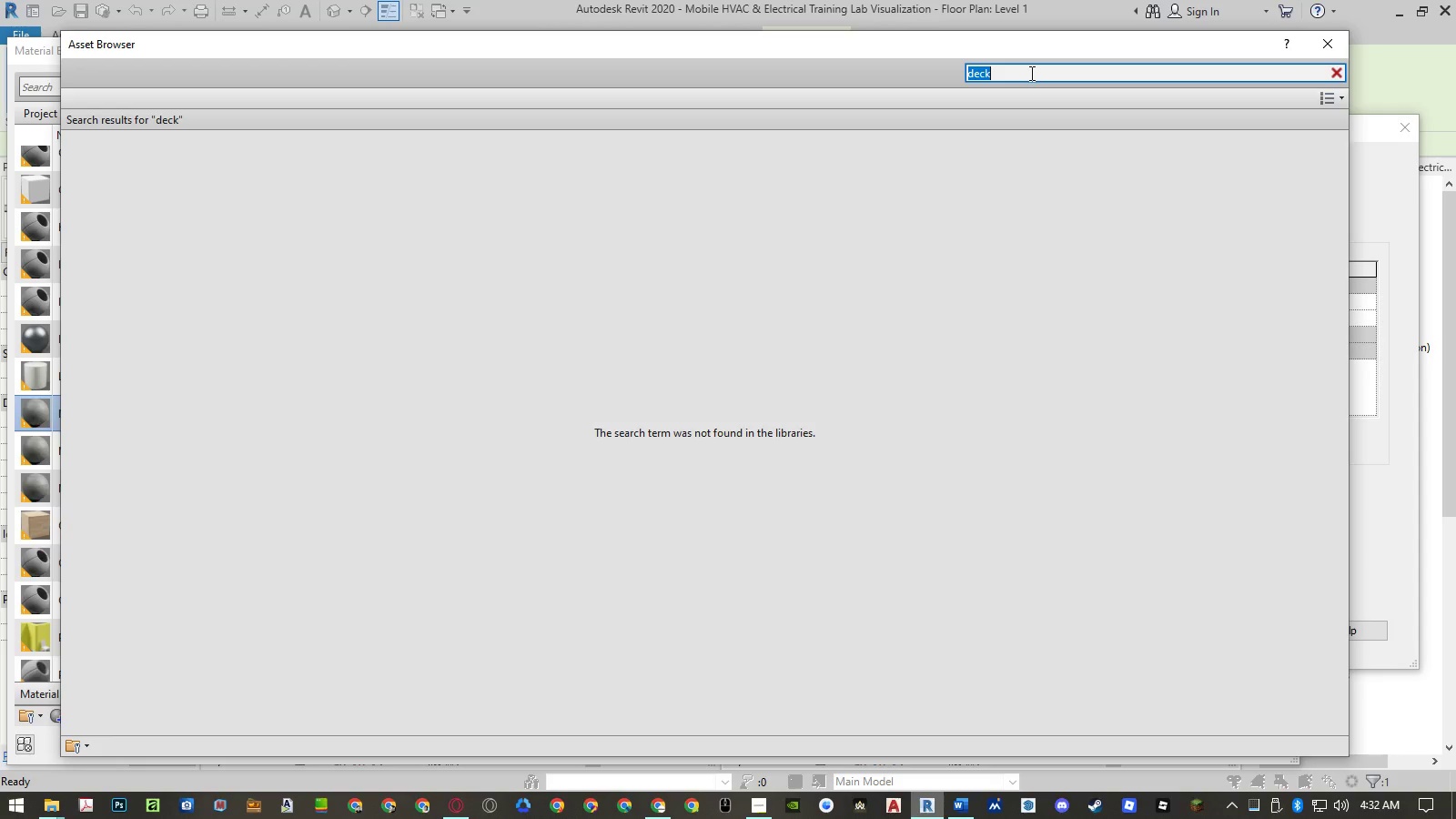 
wait(6.0)
 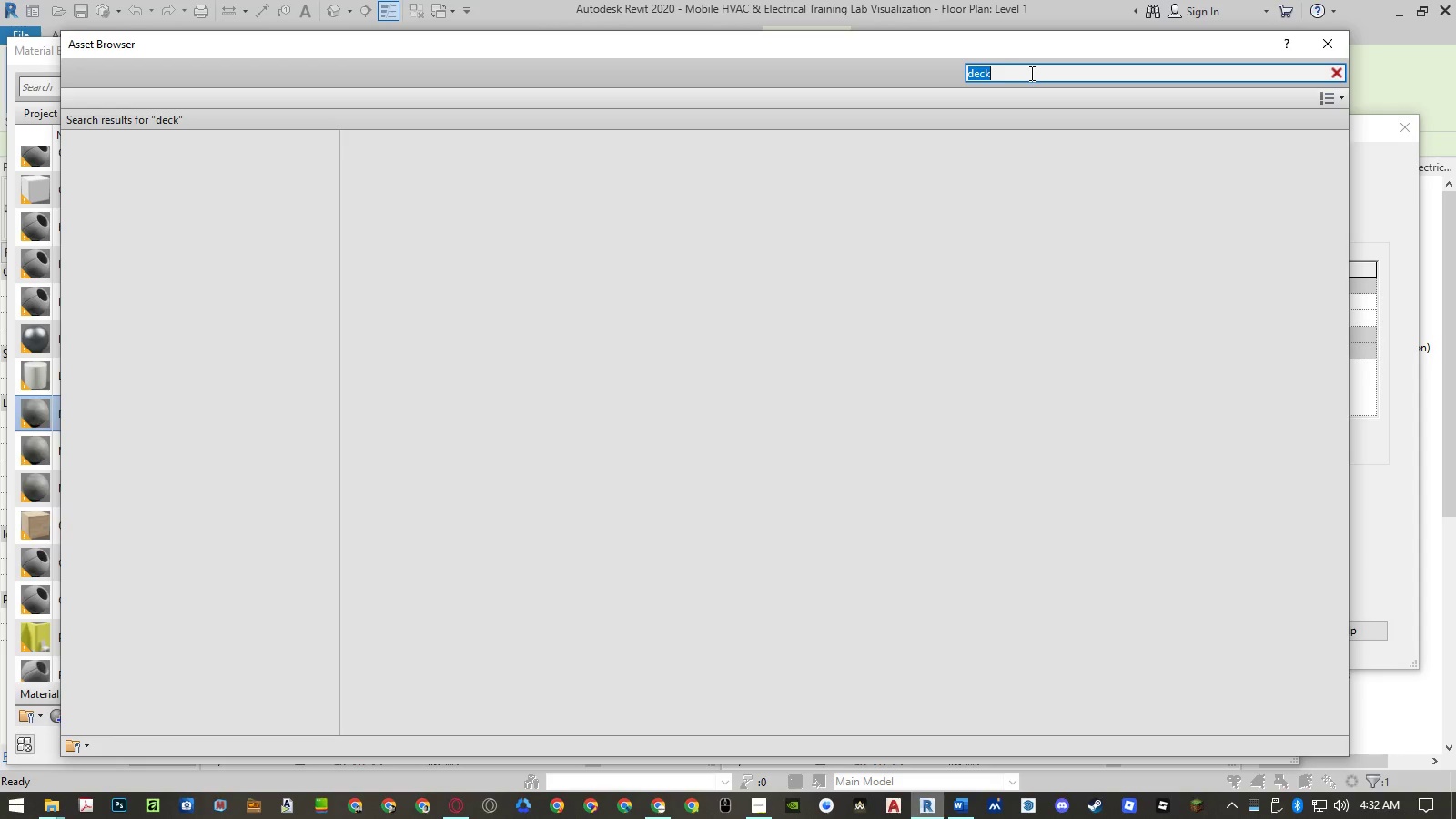 
left_click([1337, 73])
 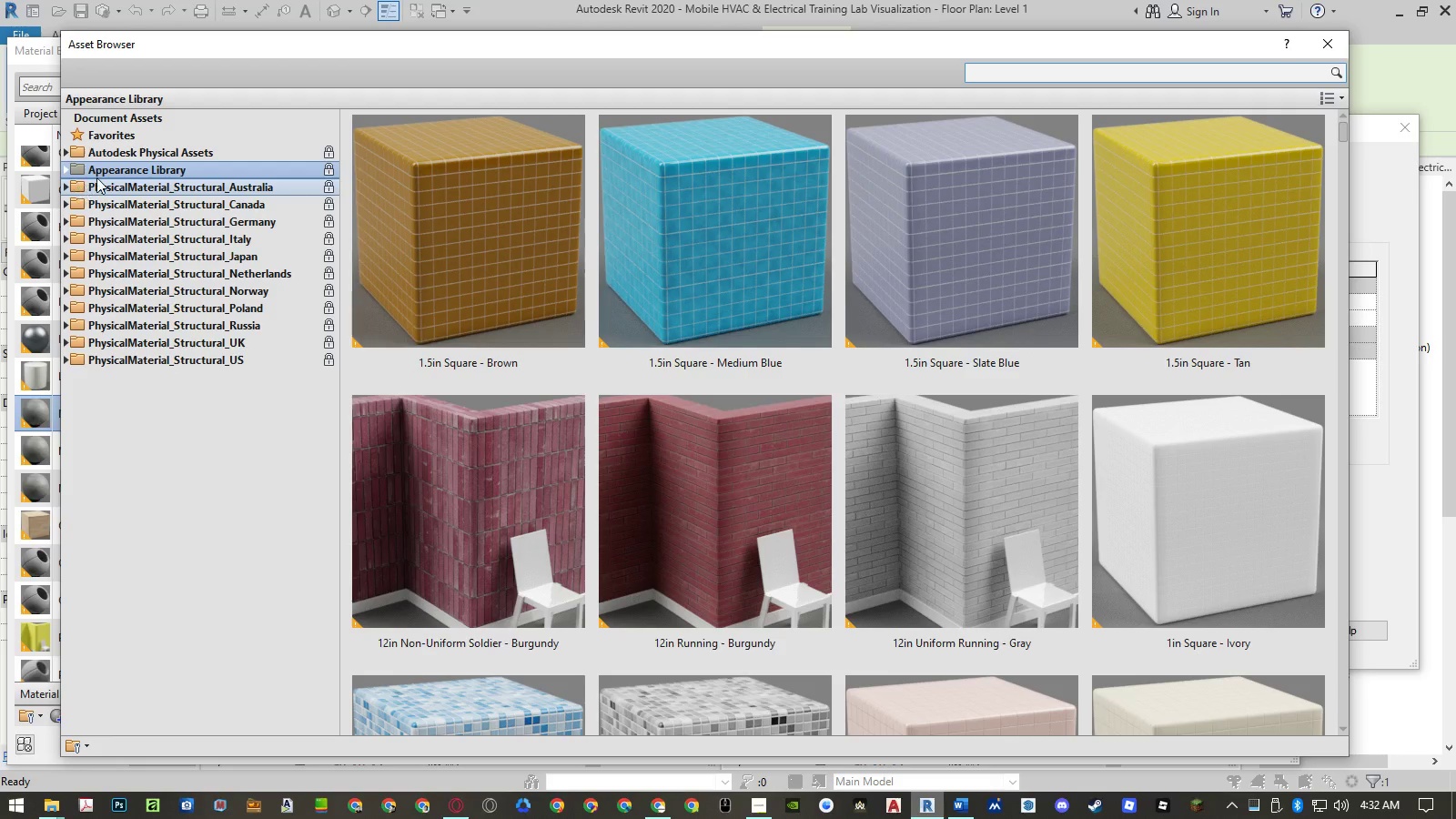 
double_click([99, 174])
 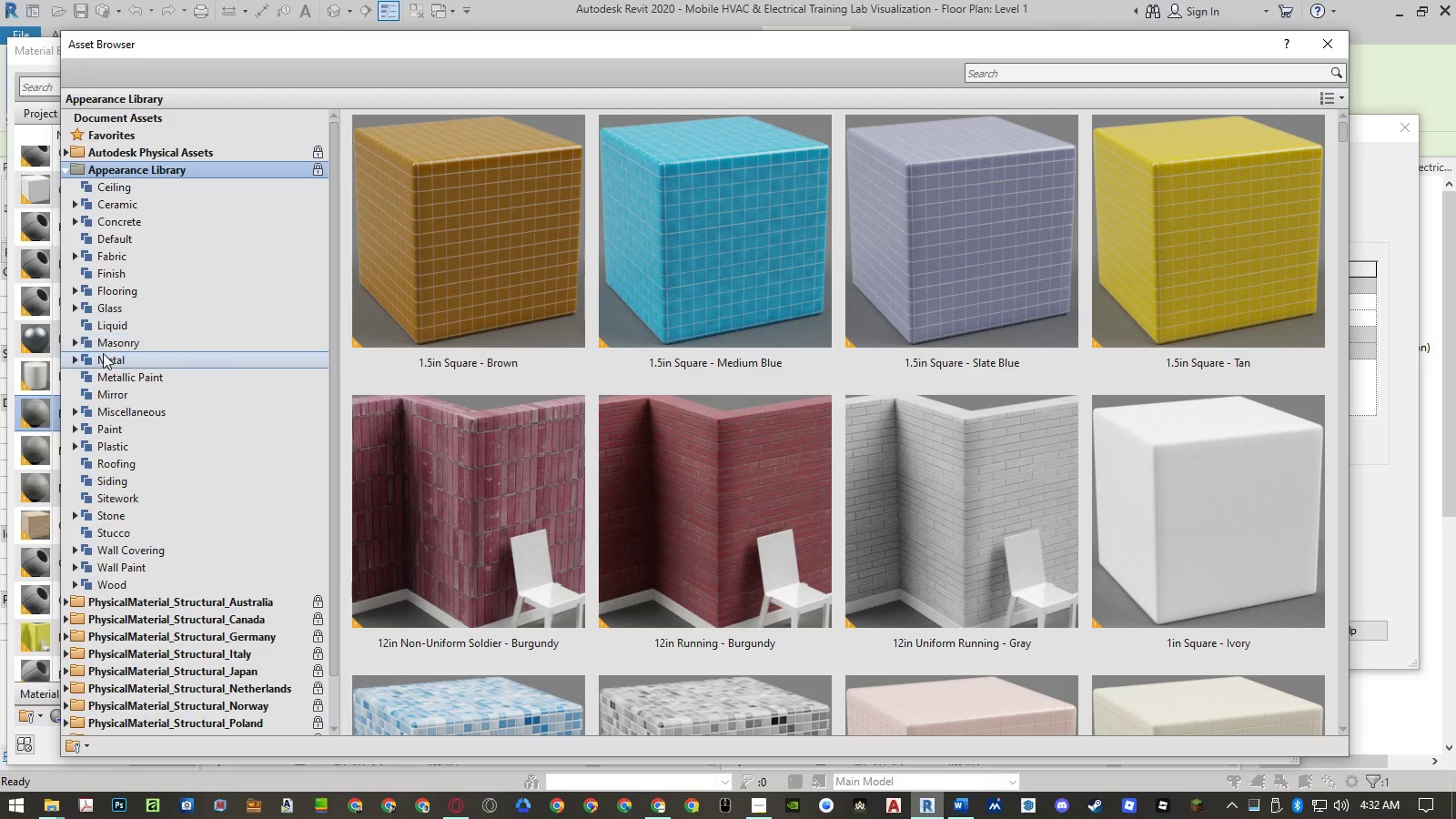 
double_click([103, 357])
 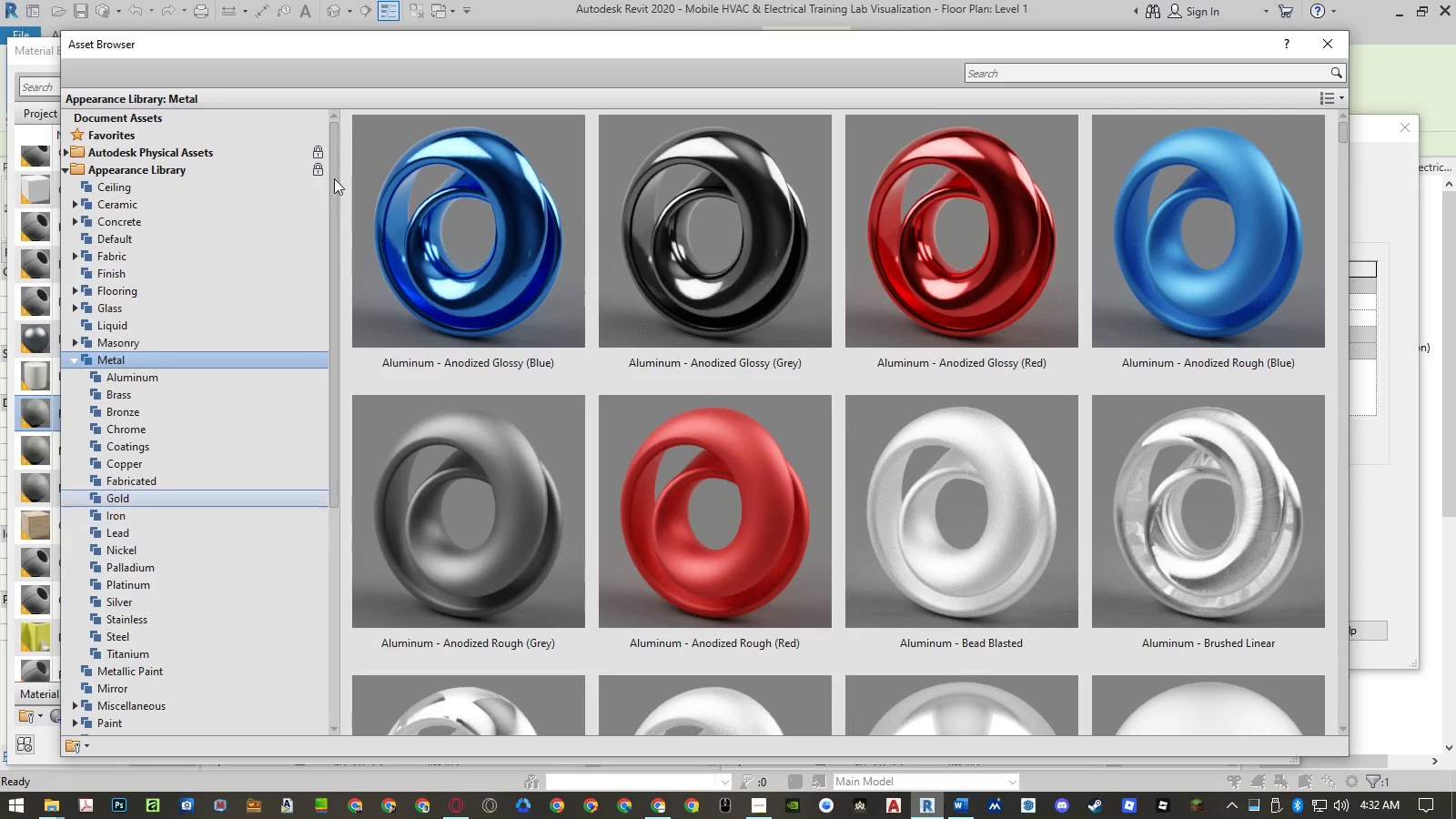 
left_click_drag(start_coordinate=[367, 45], to_coordinate=[398, 35])
 